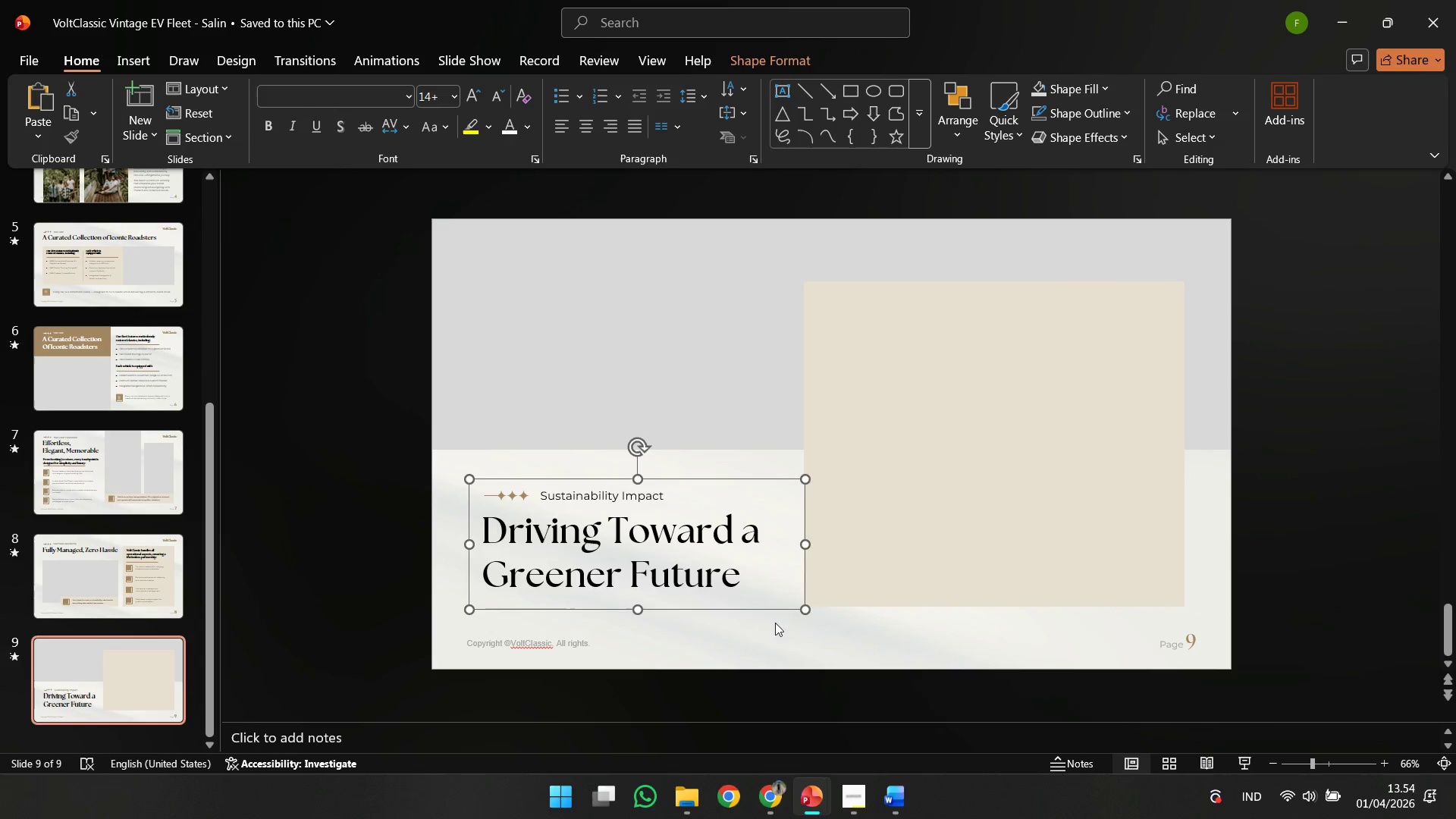 
left_click([783, 626])
 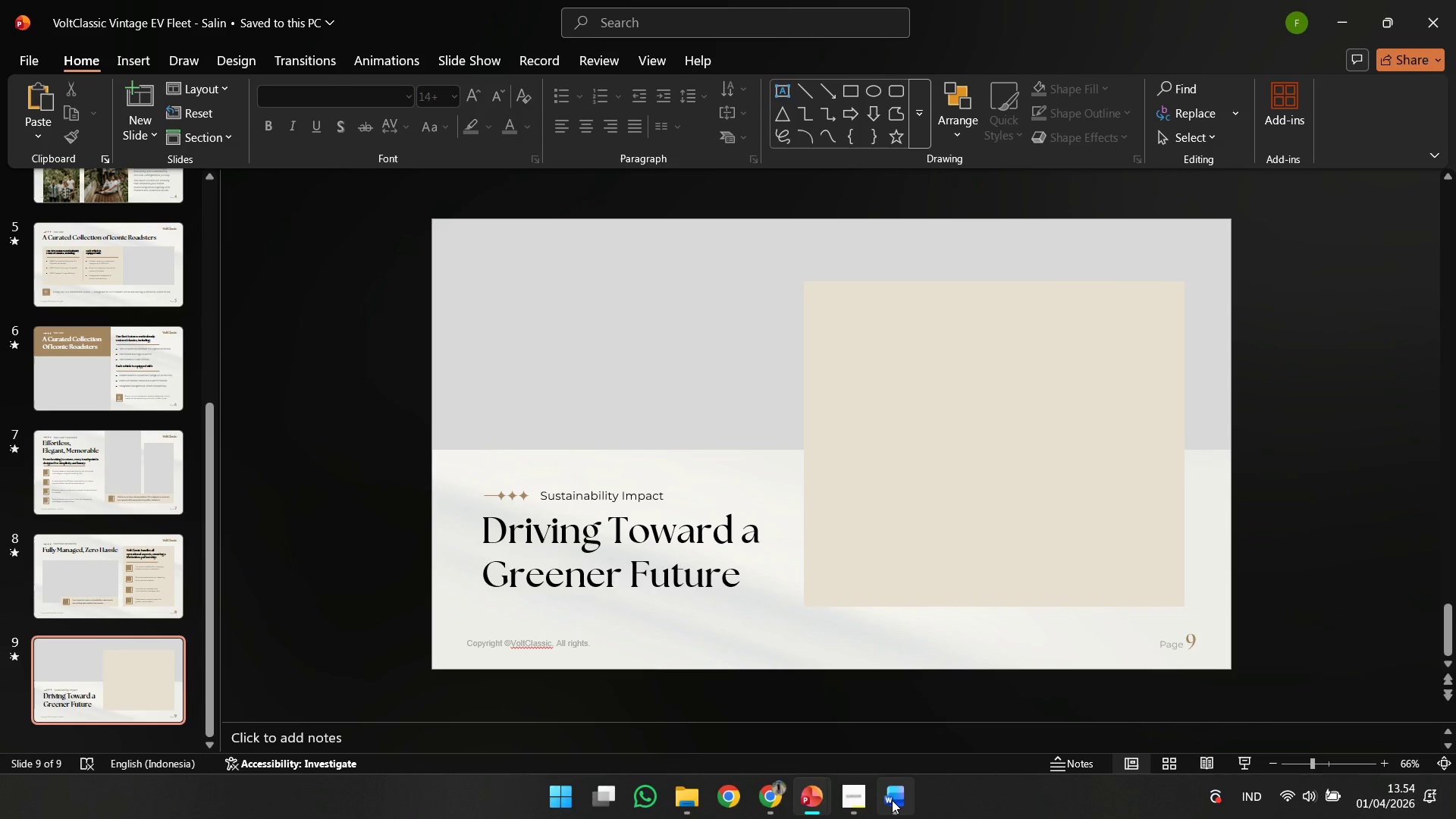 
left_click([892, 801])
 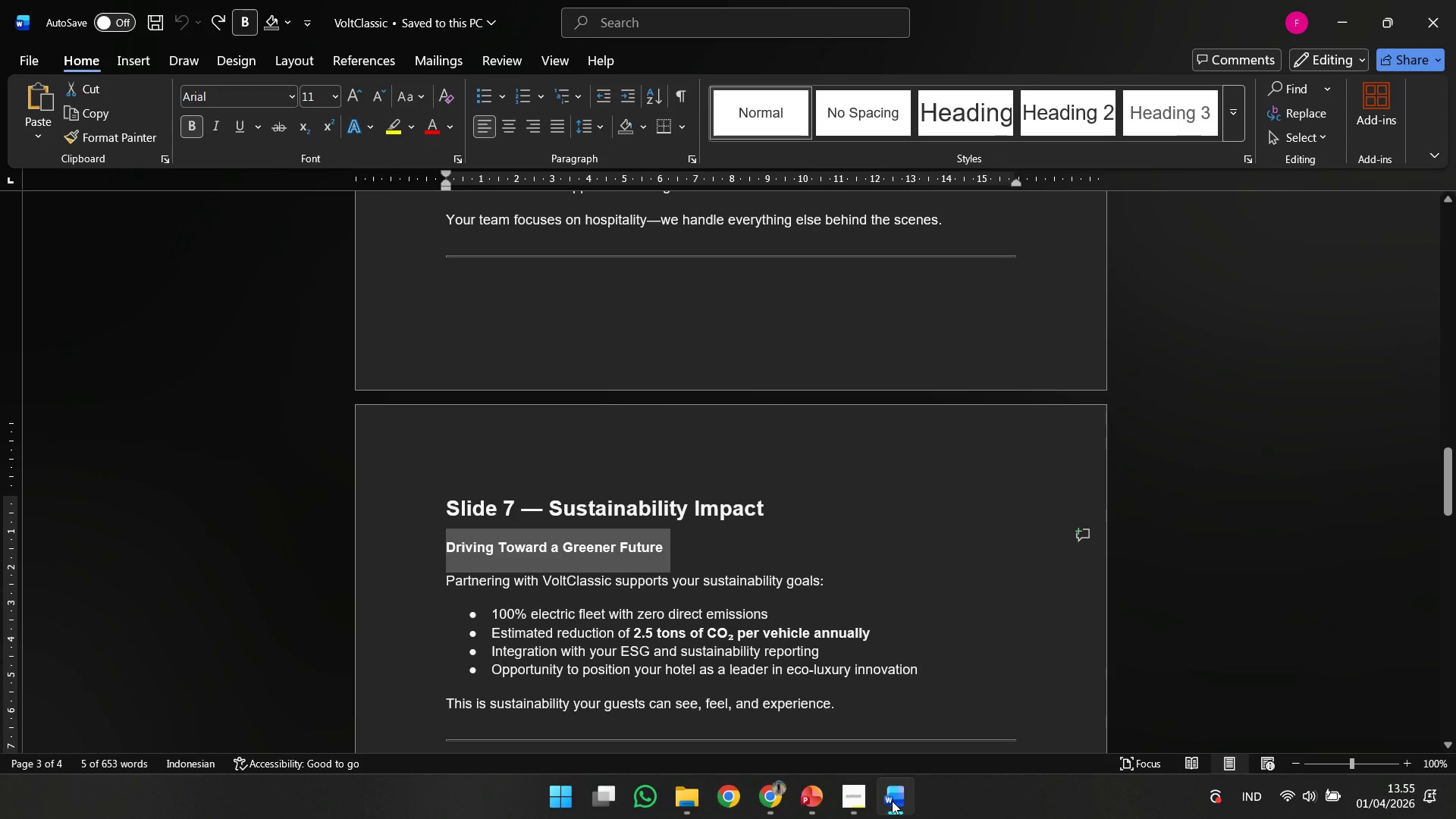 
left_click([892, 801])
 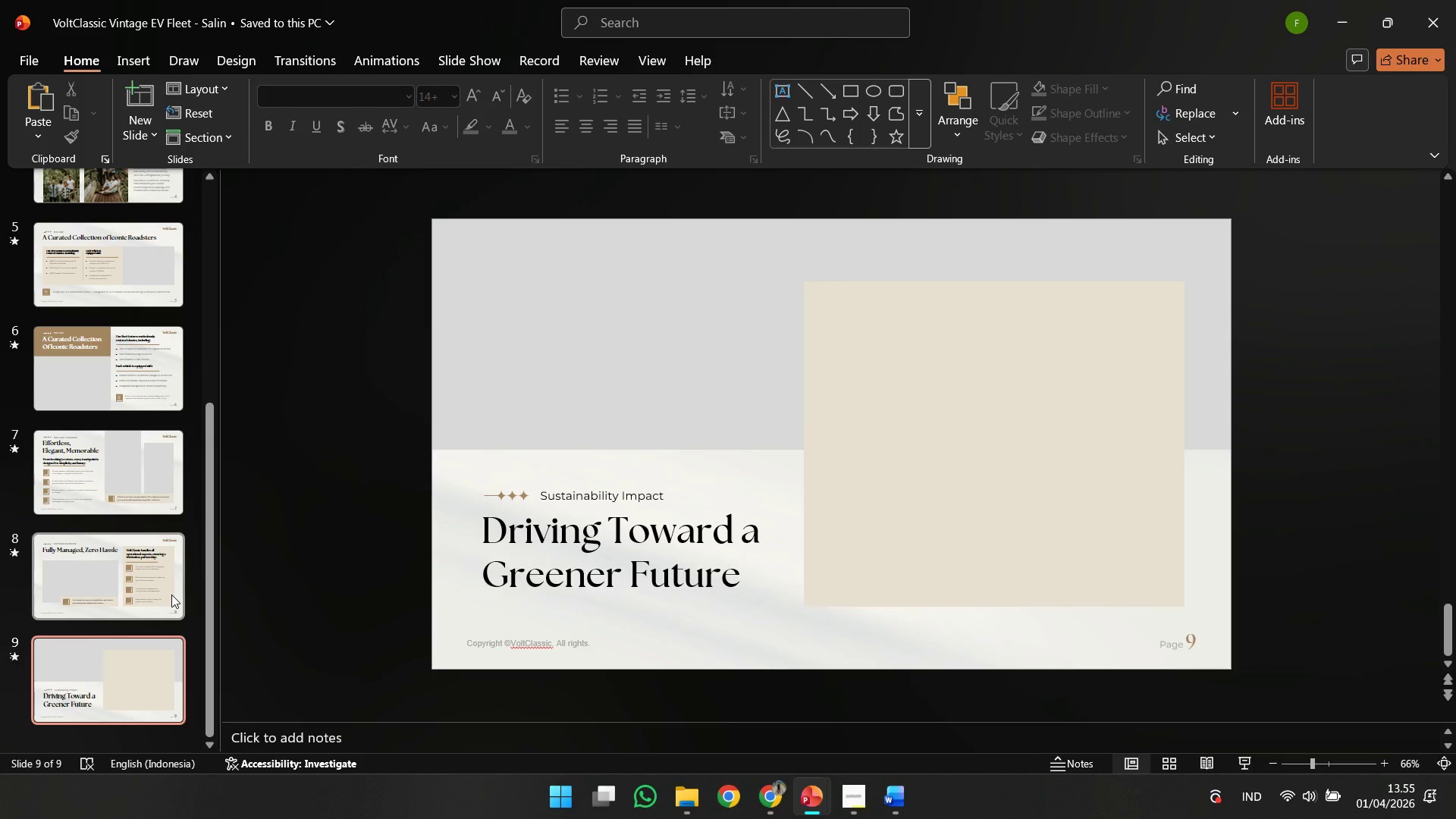 
left_click([171, 595])
 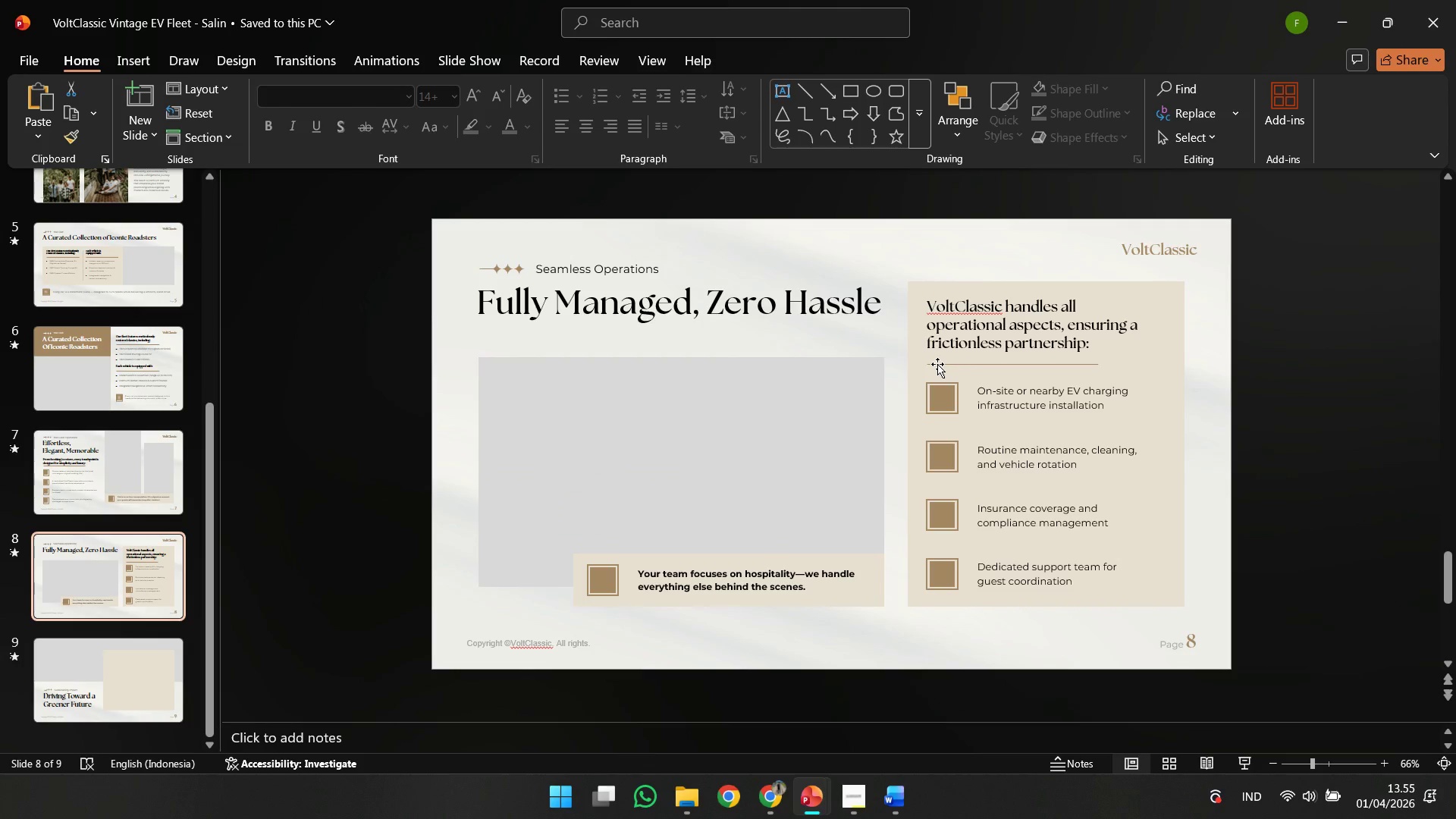 
left_click([937, 364])
 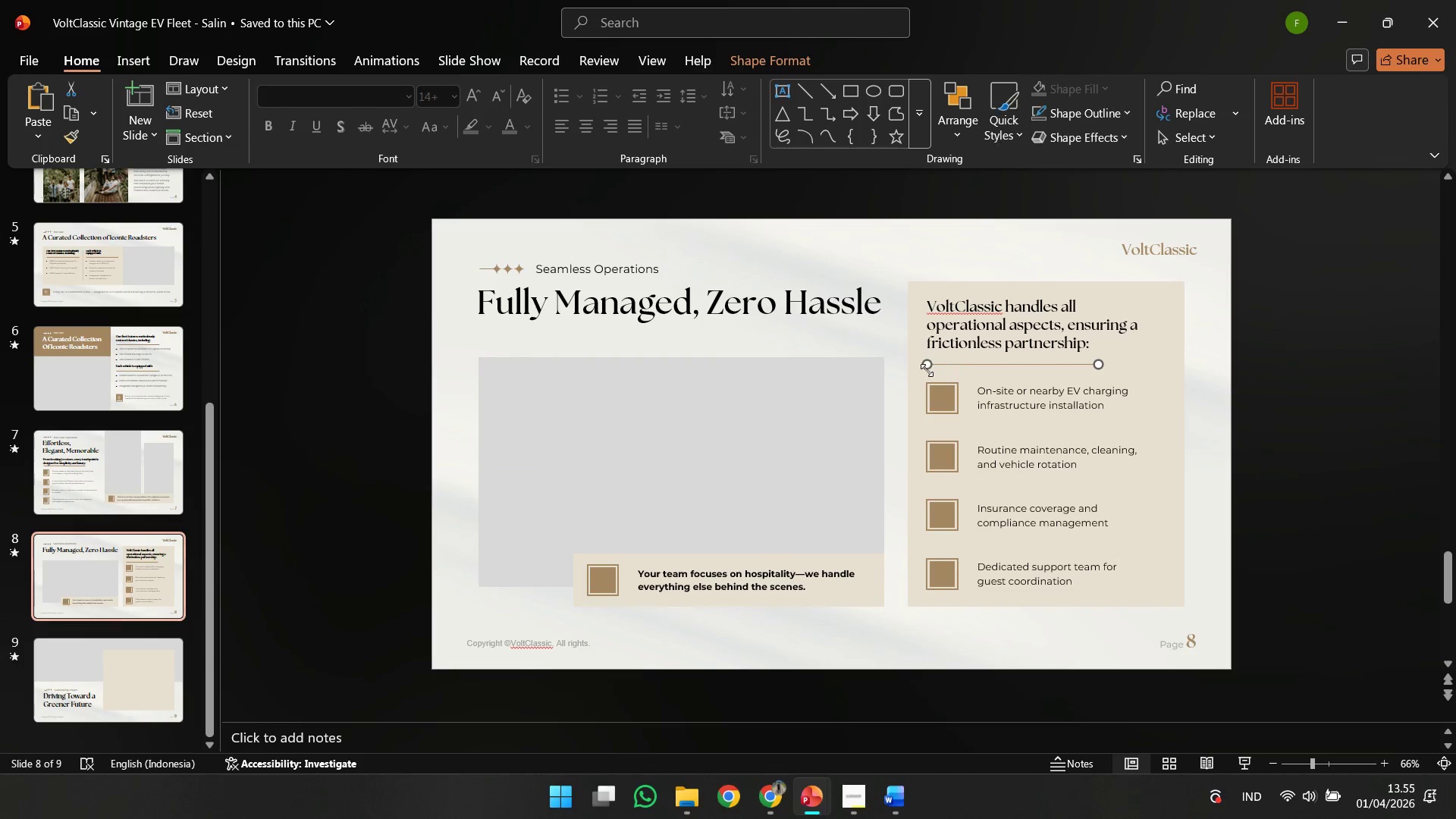 
key(Control+C)
 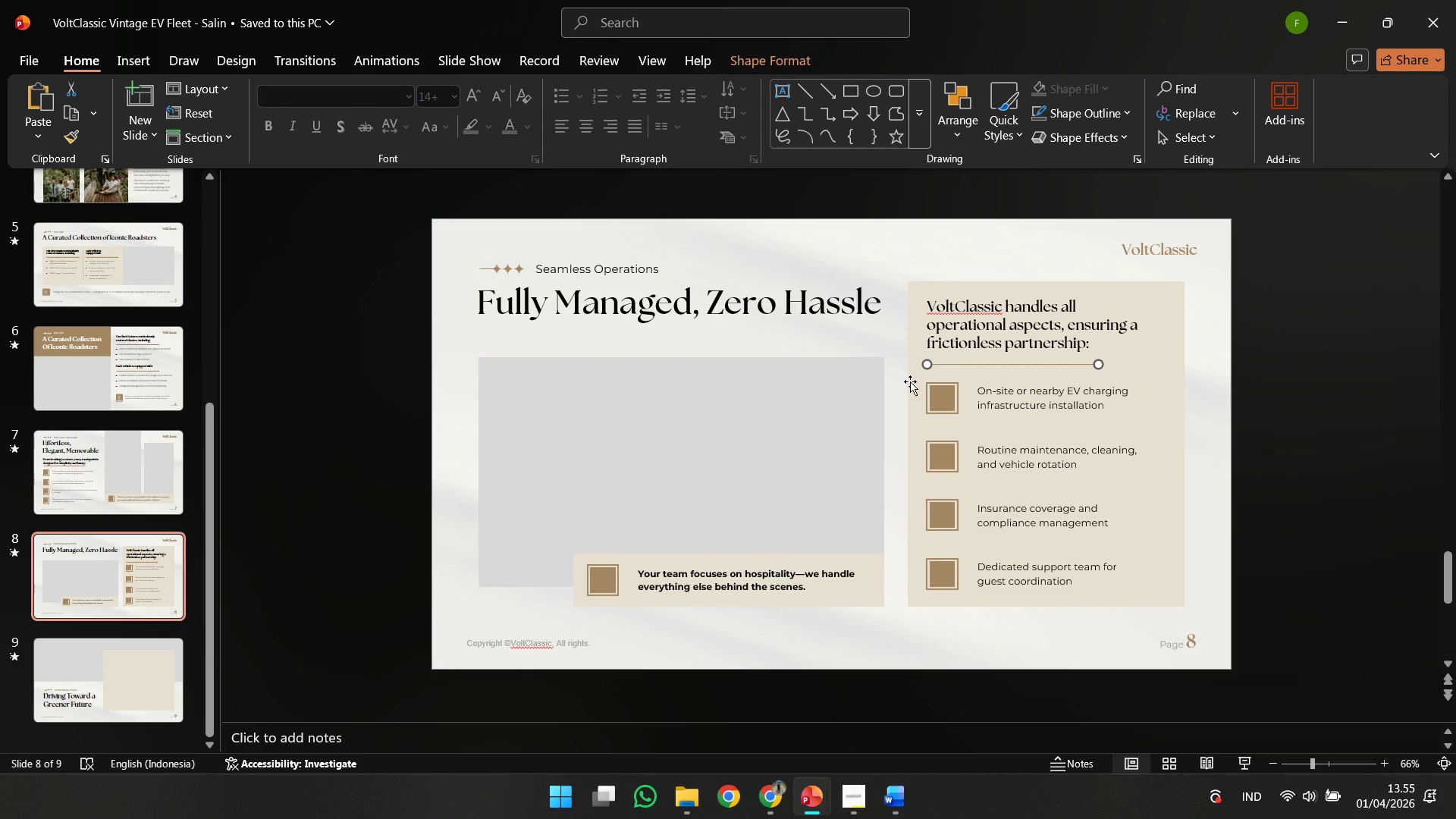 
hold_key(key=ShiftLeft, duration=0.55)
left_click([963, 305])
 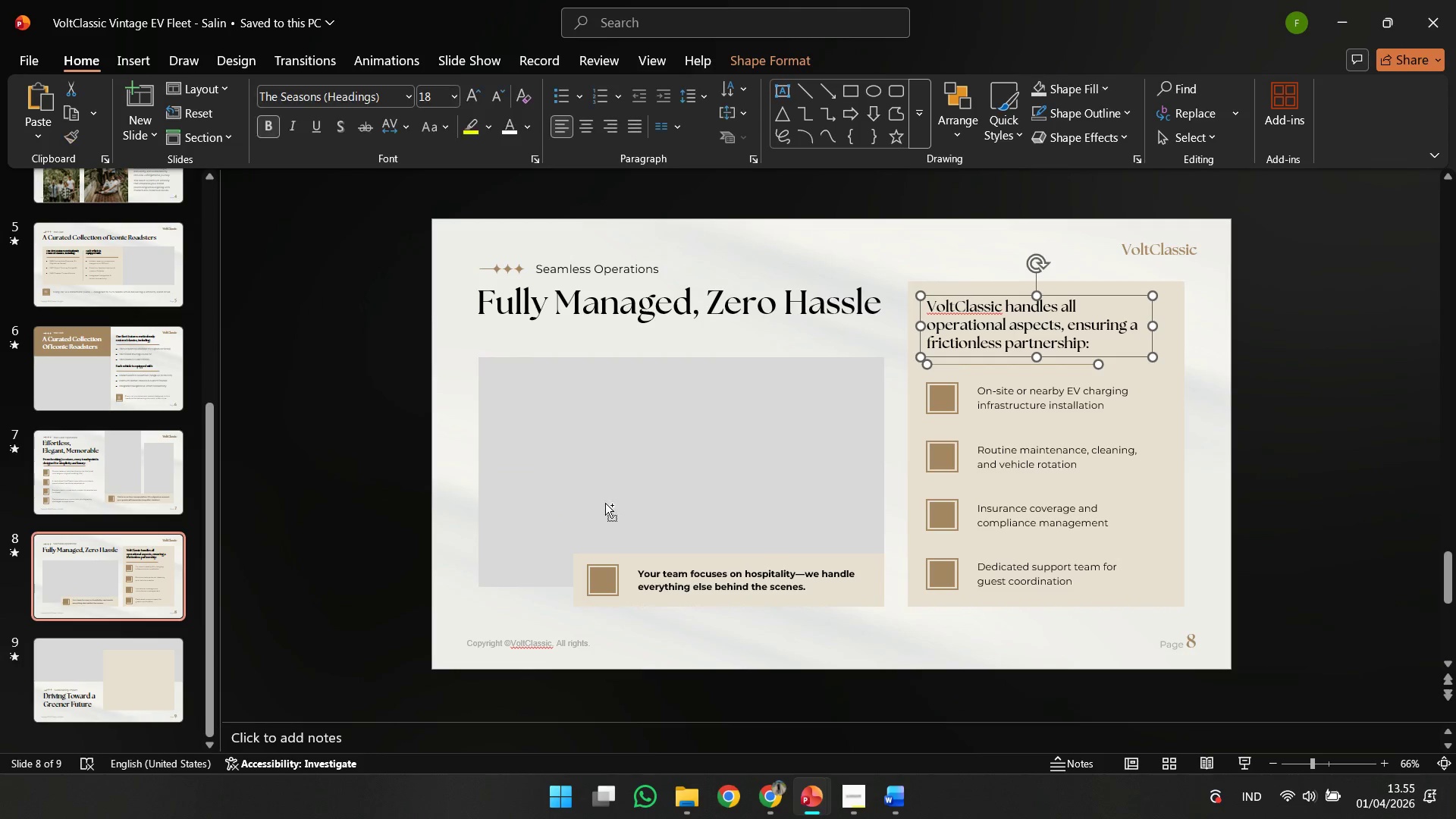 
key(Control+C)
 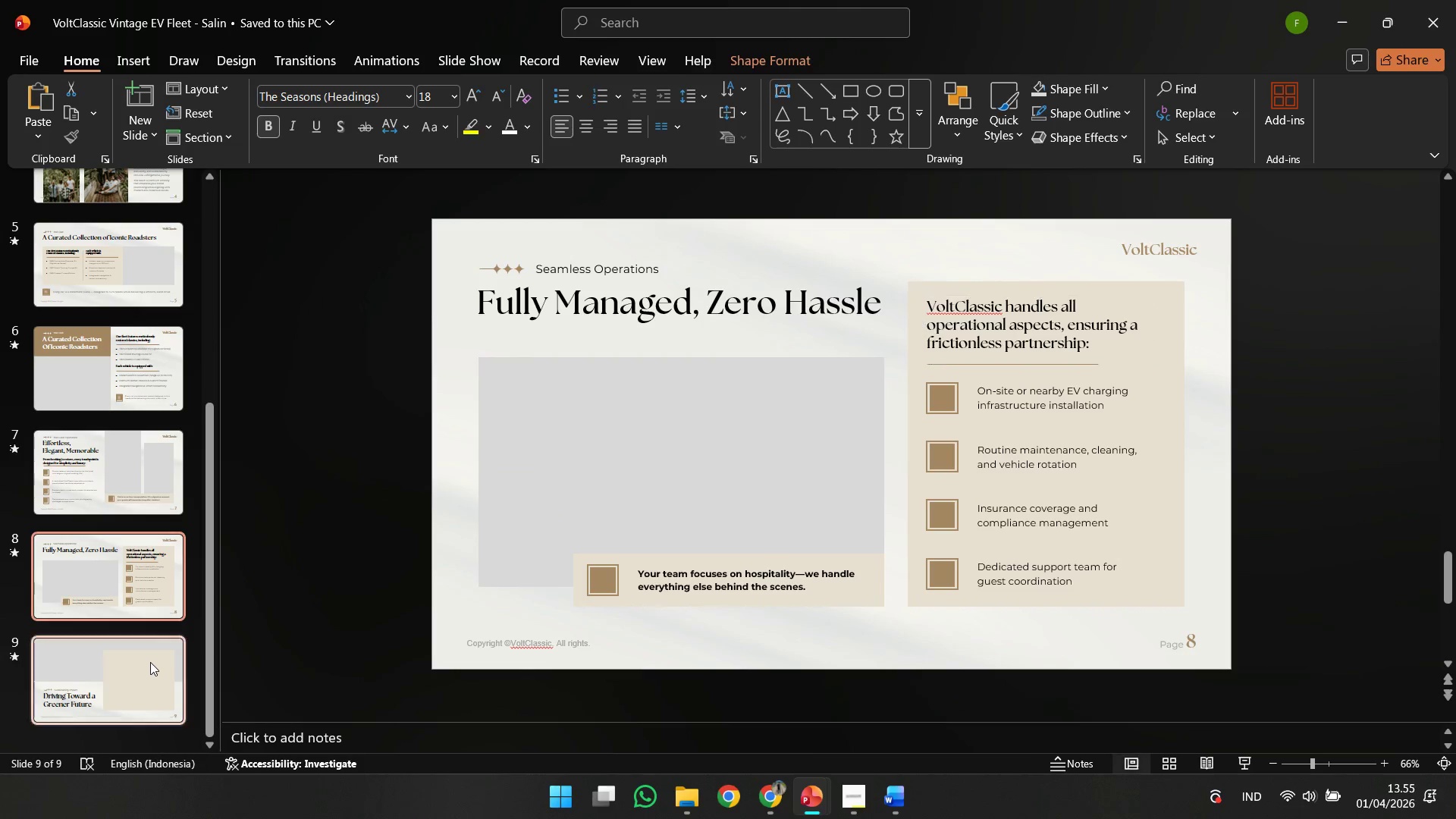 
left_click([150, 662])
 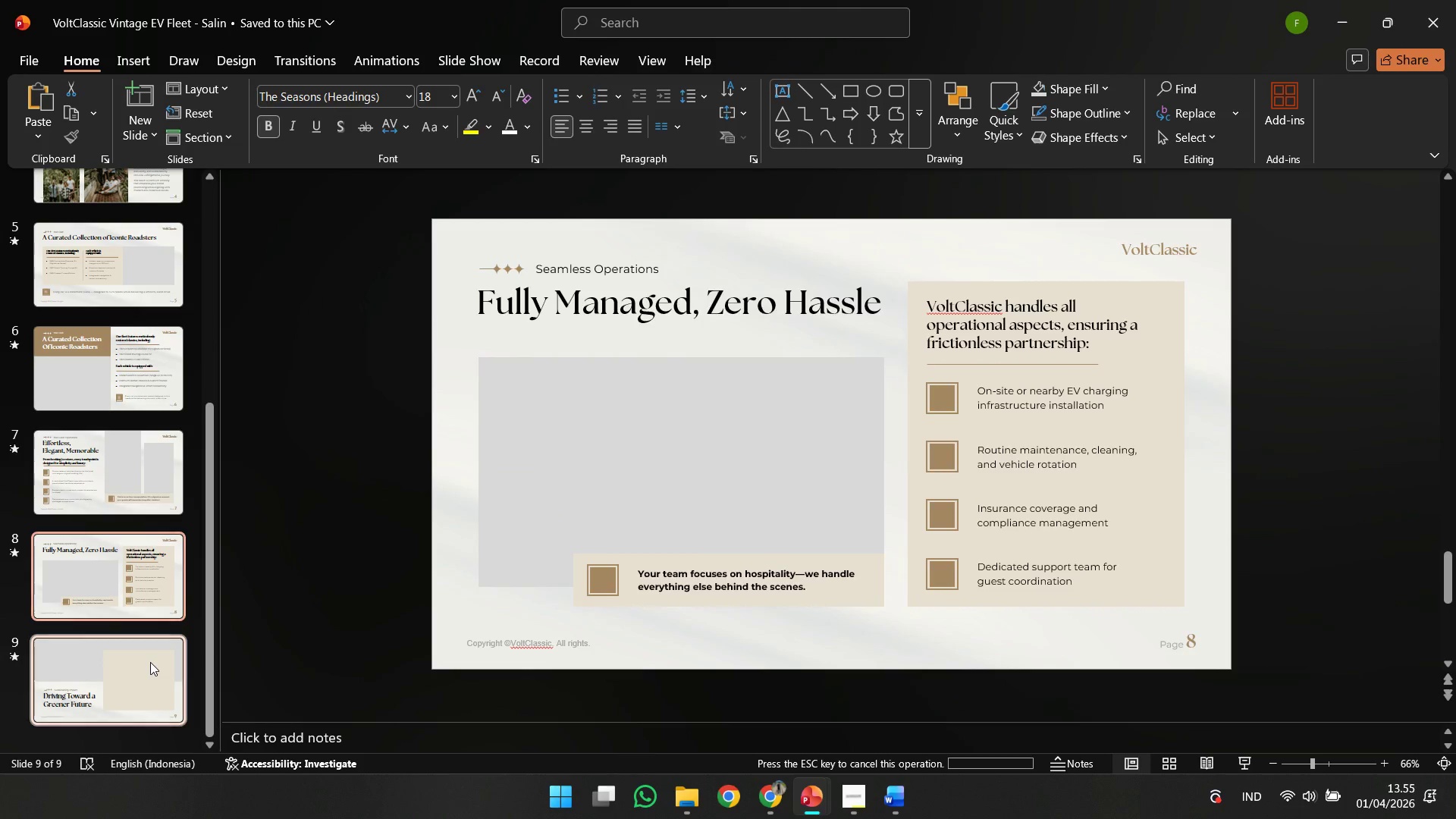 
key(Control+V)
 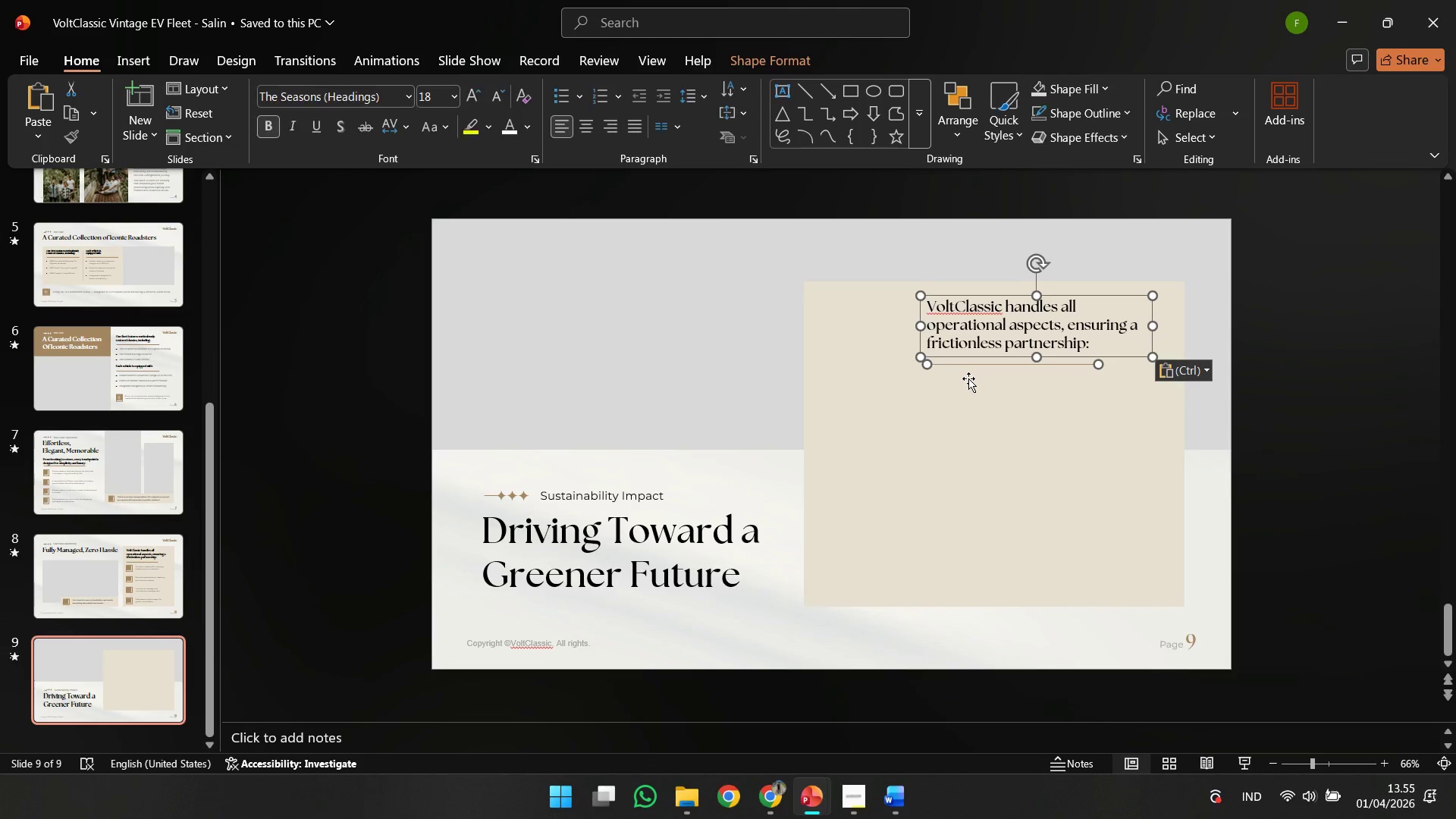 
hold_key(key=ShiftLeft, duration=2.14)
left_click_drag(start_coordinate=[965, 365], to_coordinate=[878, 377])
 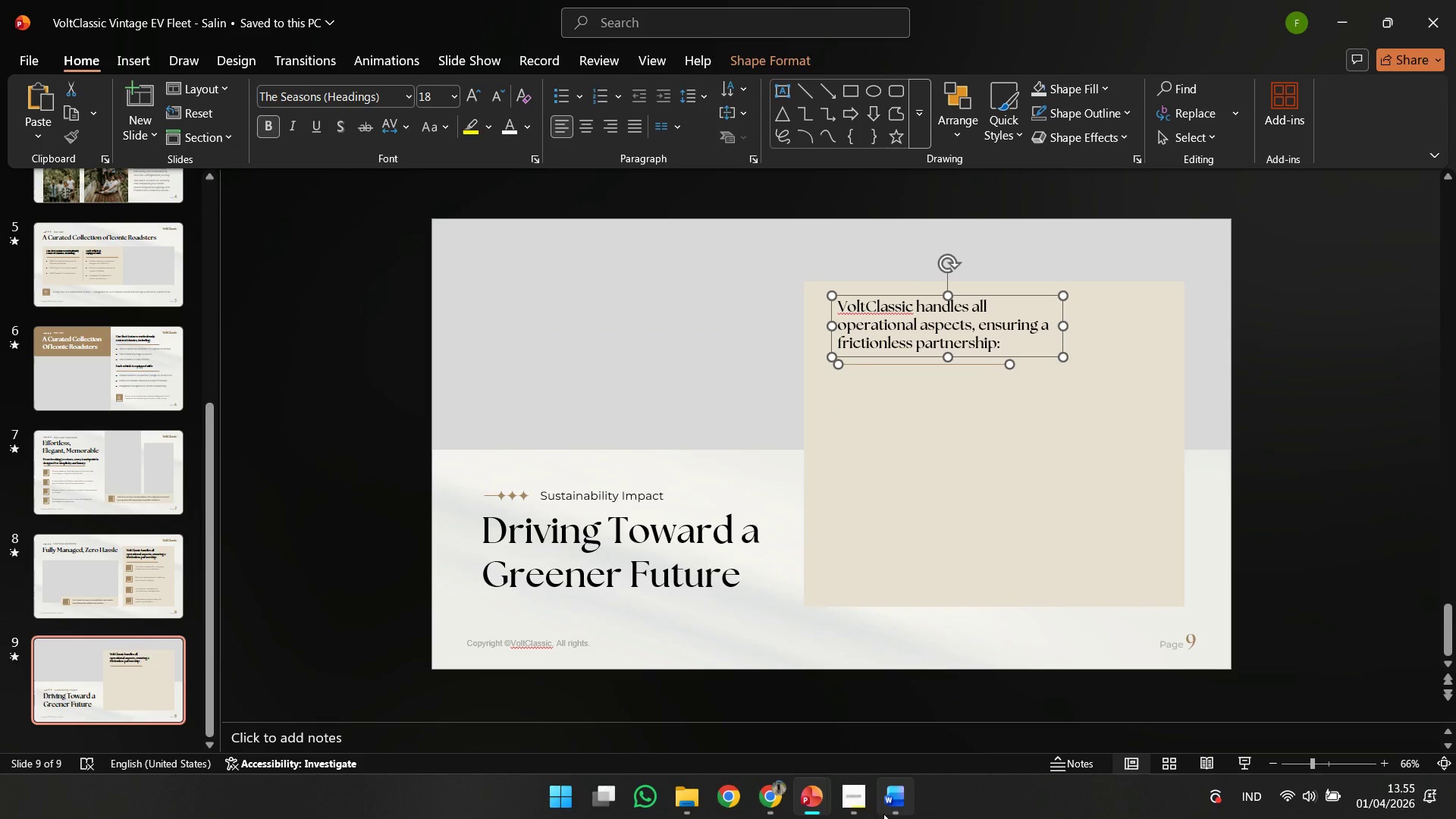 
left_click([884, 813])
 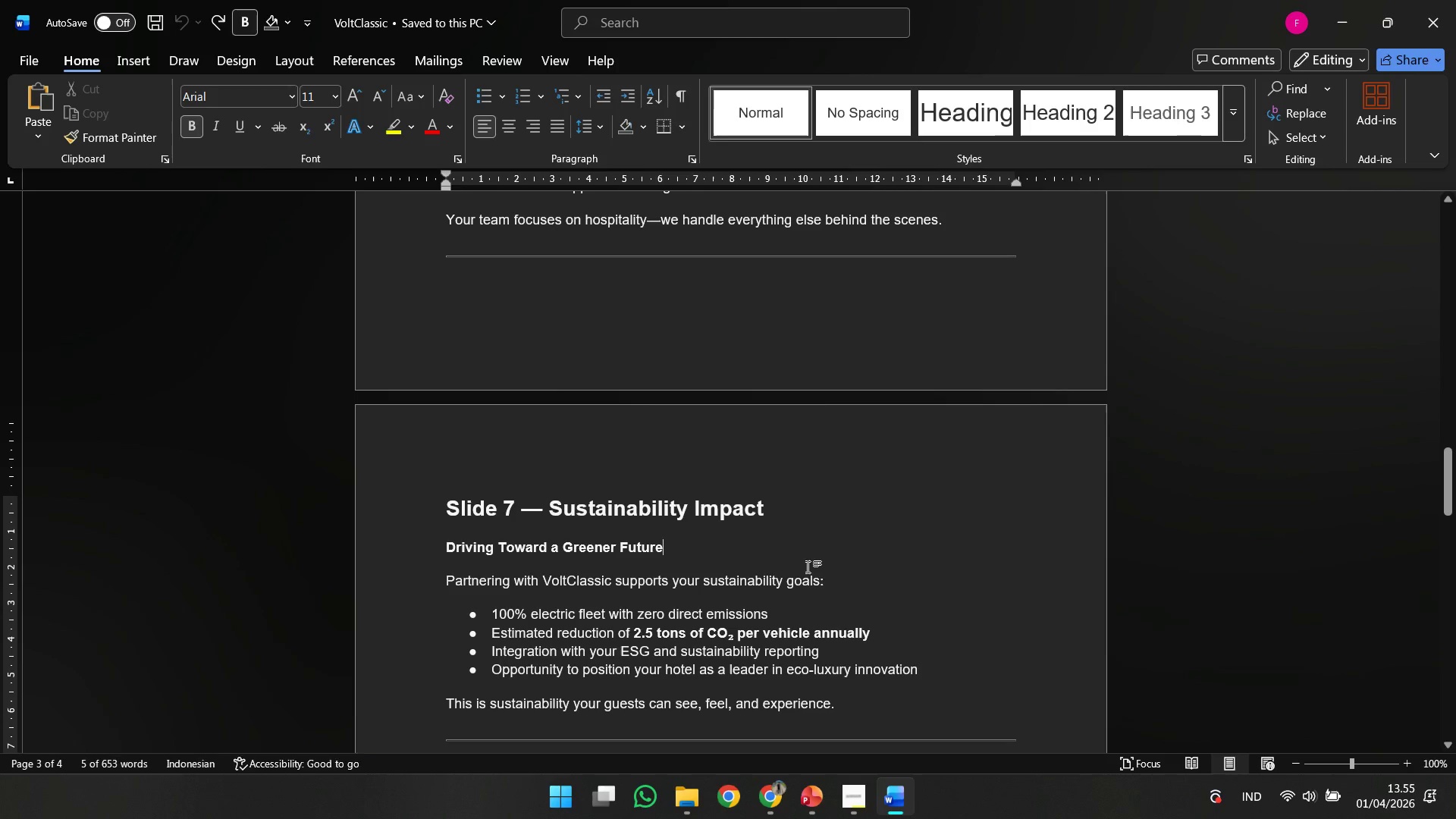 
left_click_drag(start_coordinate=[836, 582], to_coordinate=[444, 582])
 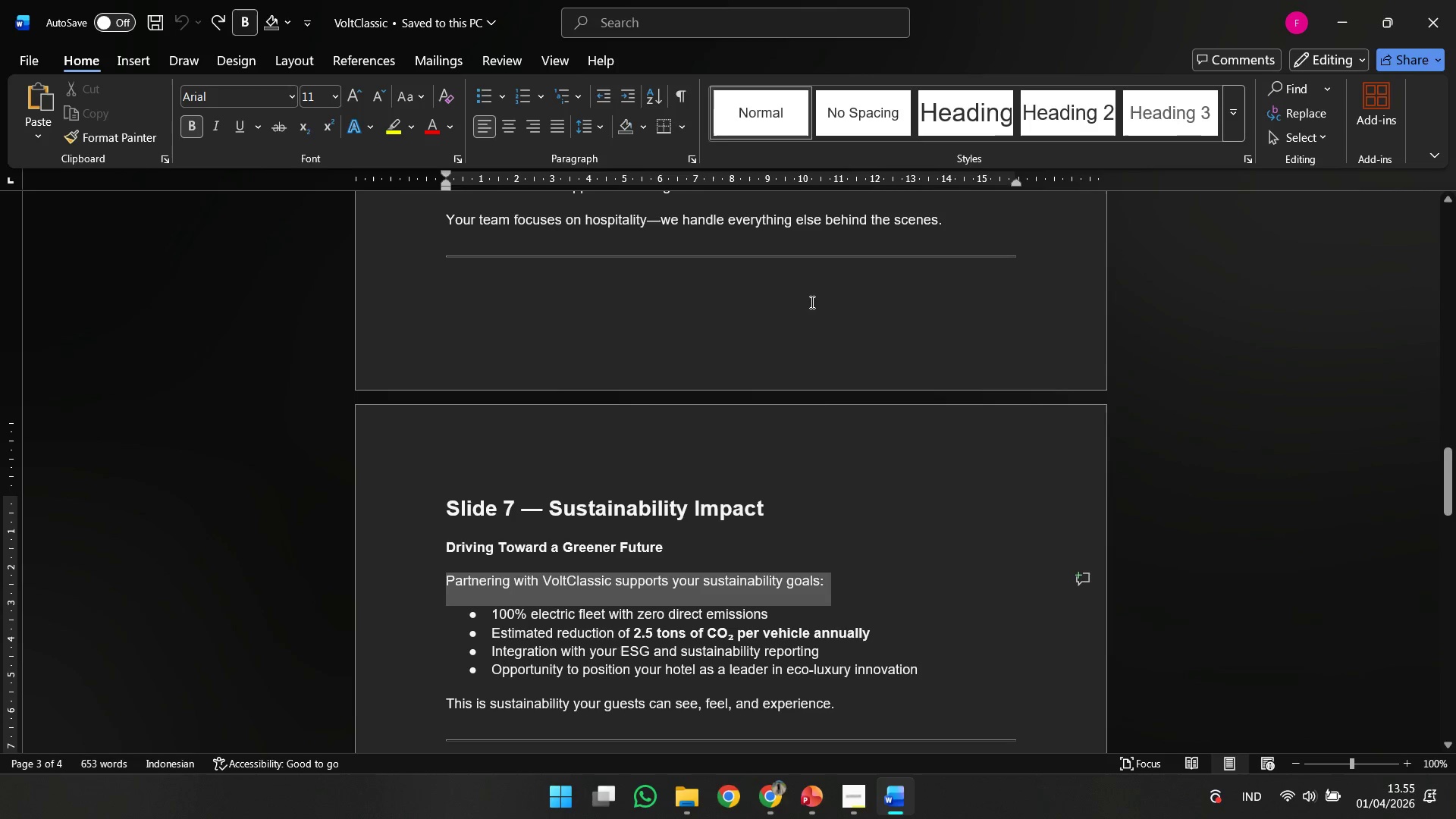 
key(Control+C)
 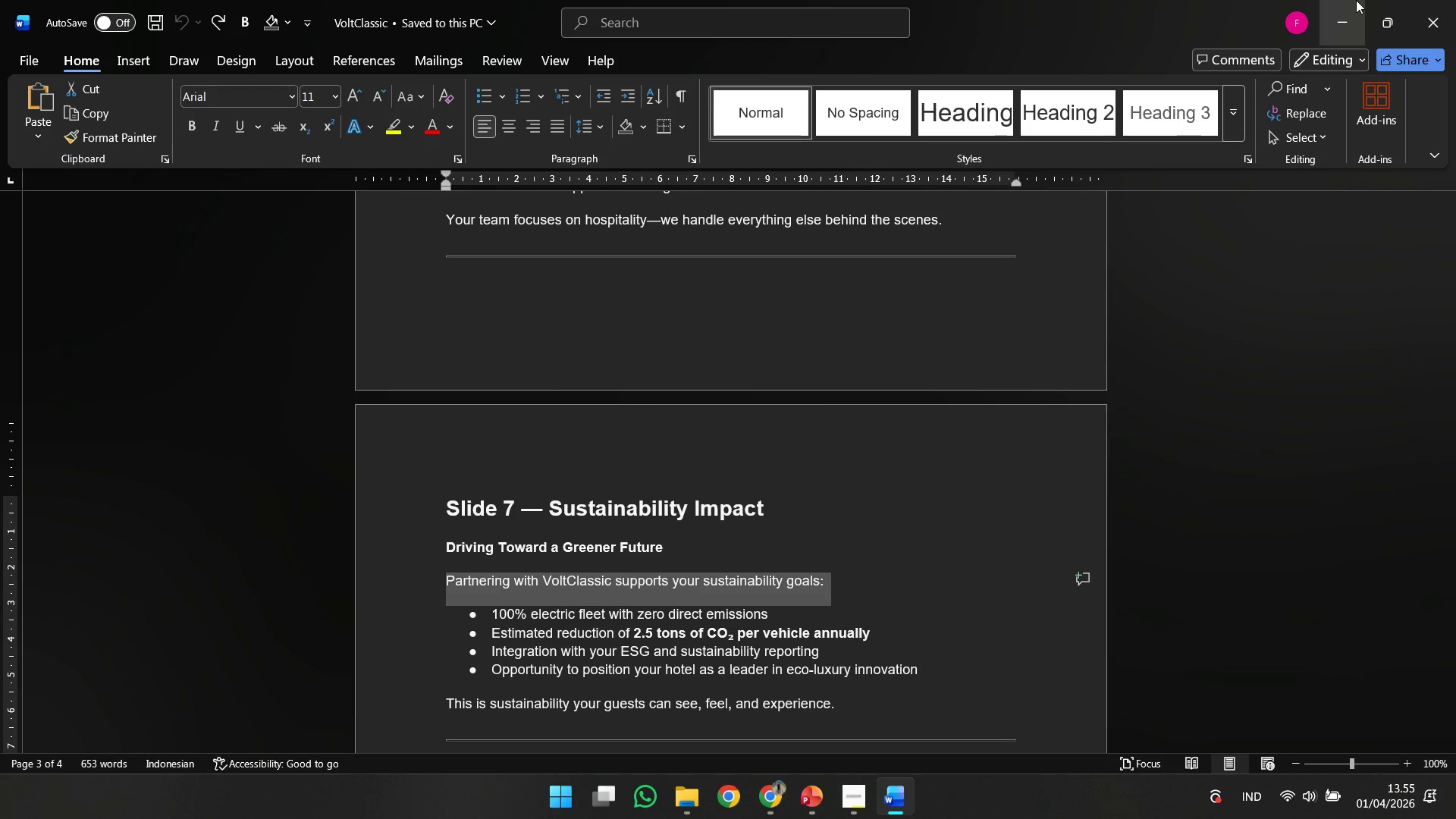 
left_click([1356, 0])
 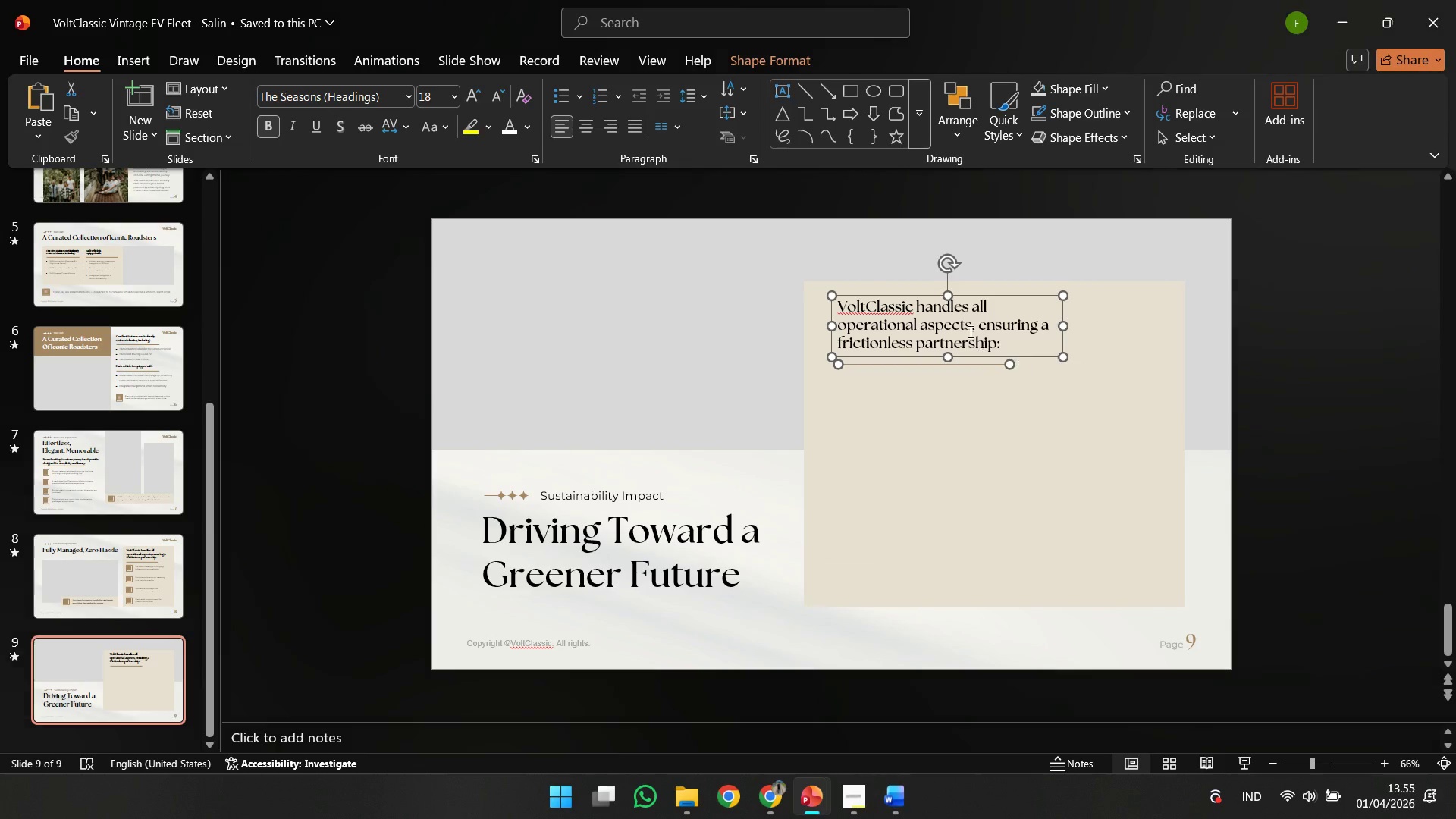 
left_click([968, 328])
 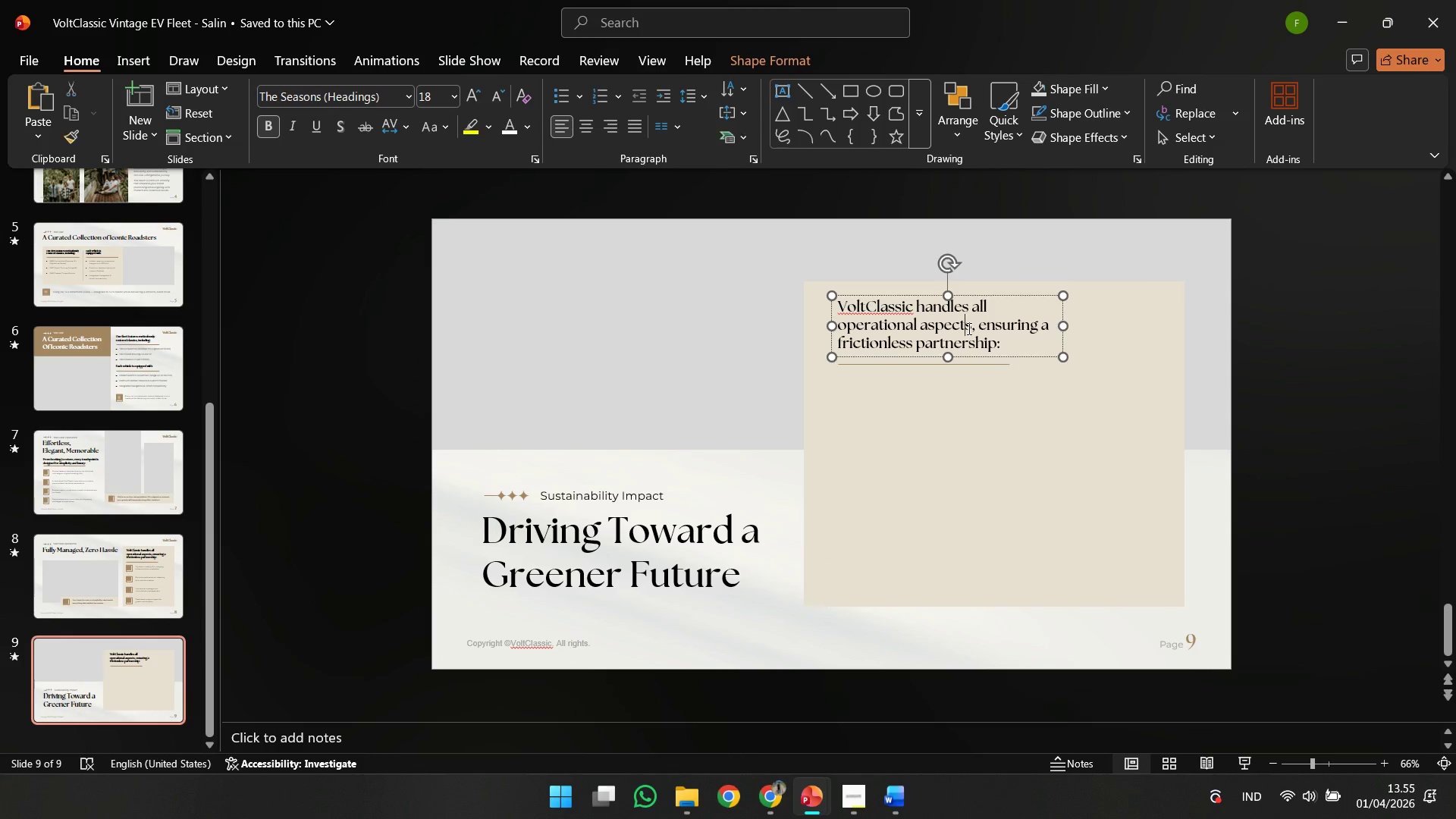 
key(Control+ControlLeft)
 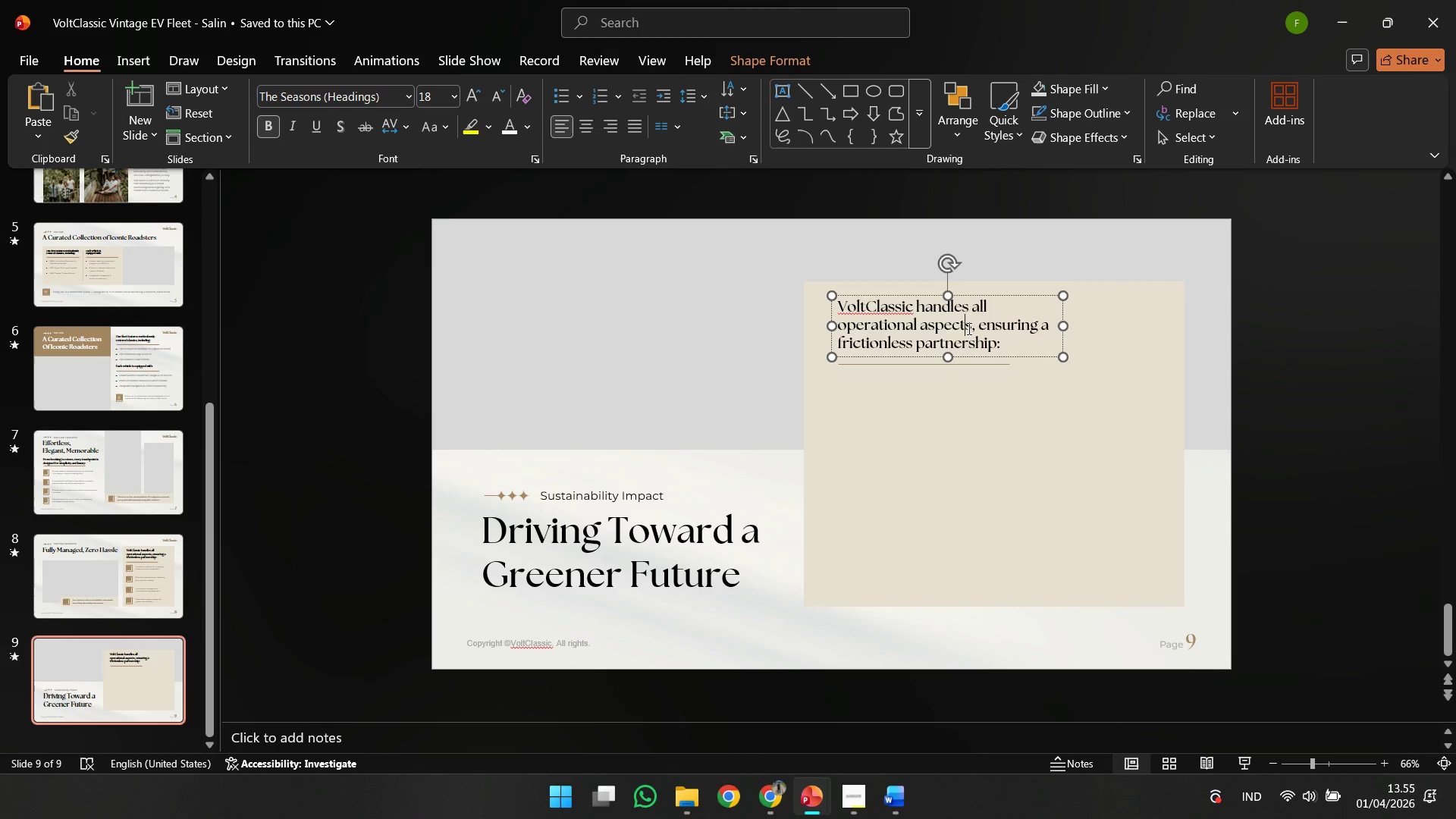 
key(Control+A)
 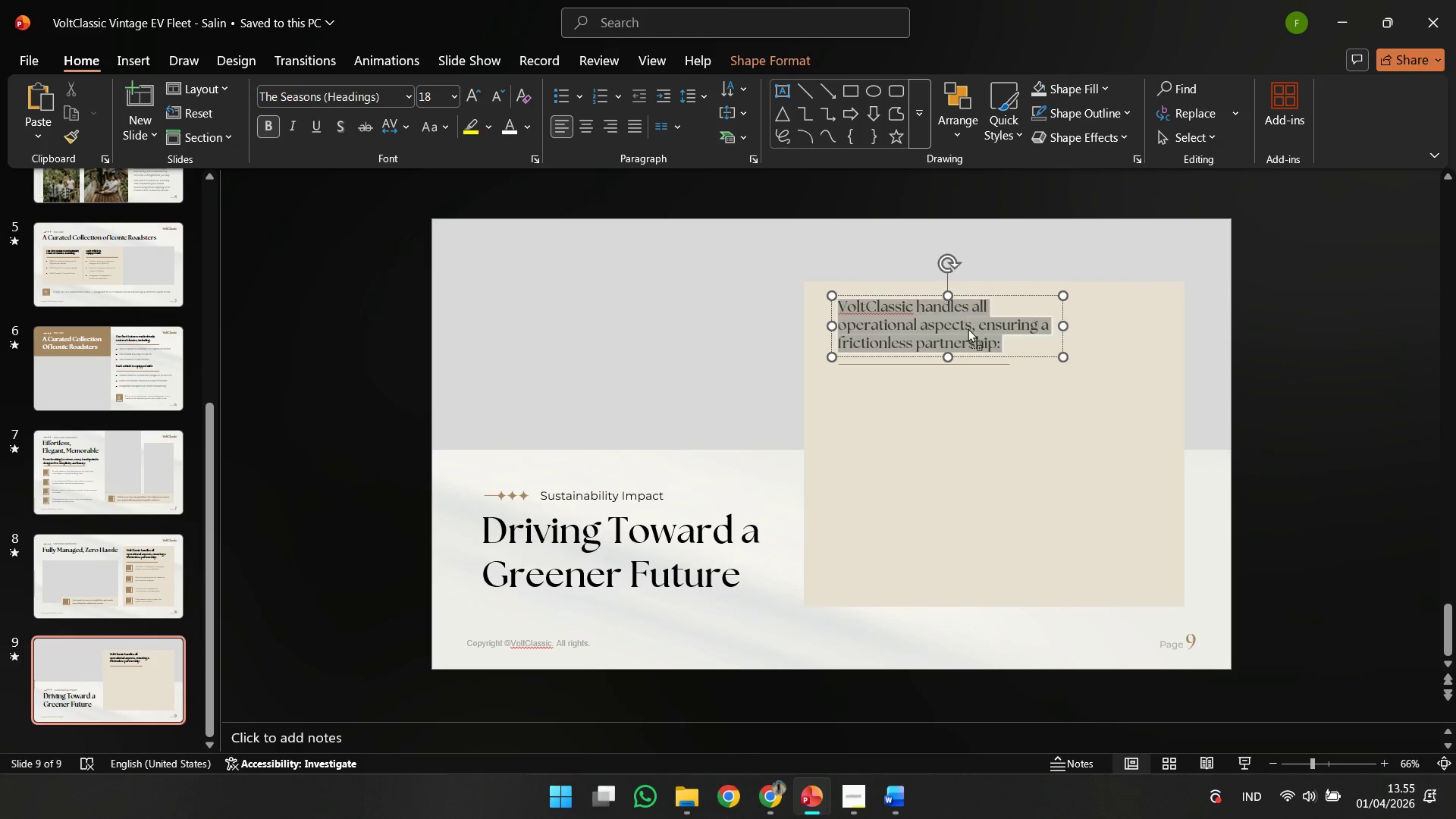 
right_click([968, 328])
 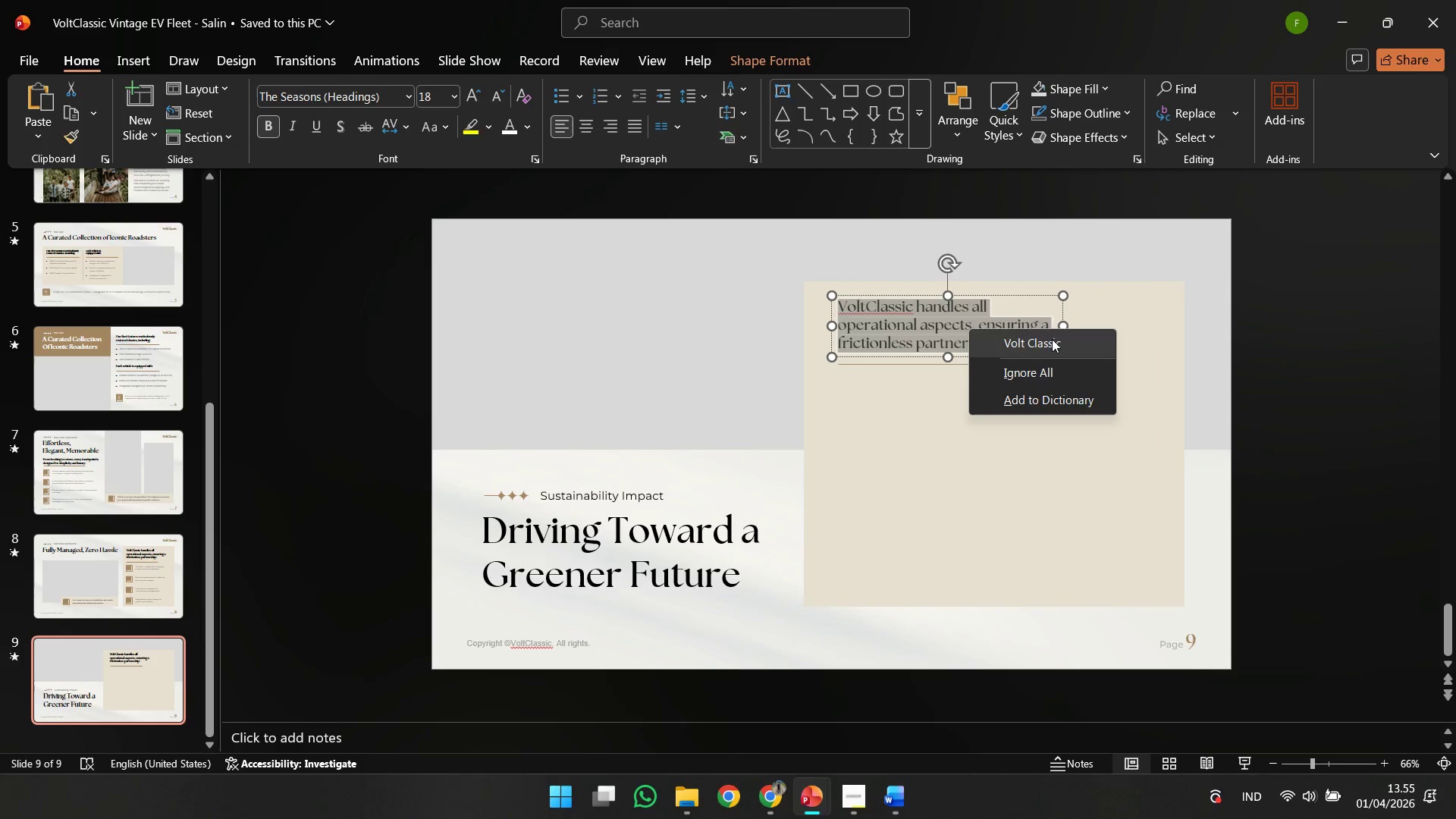 
double_click([985, 321])
 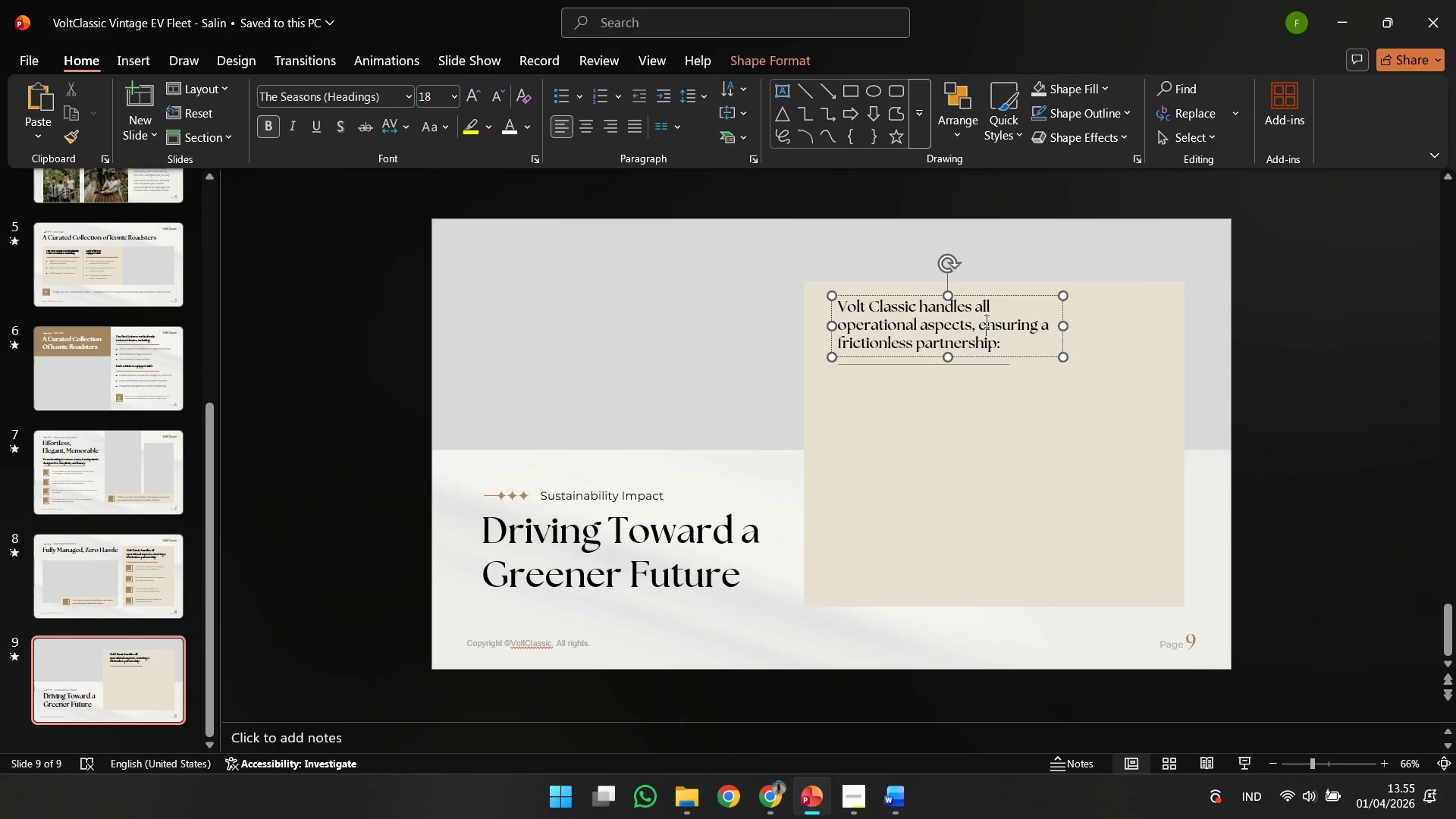 
key(Control+ControlLeft)
 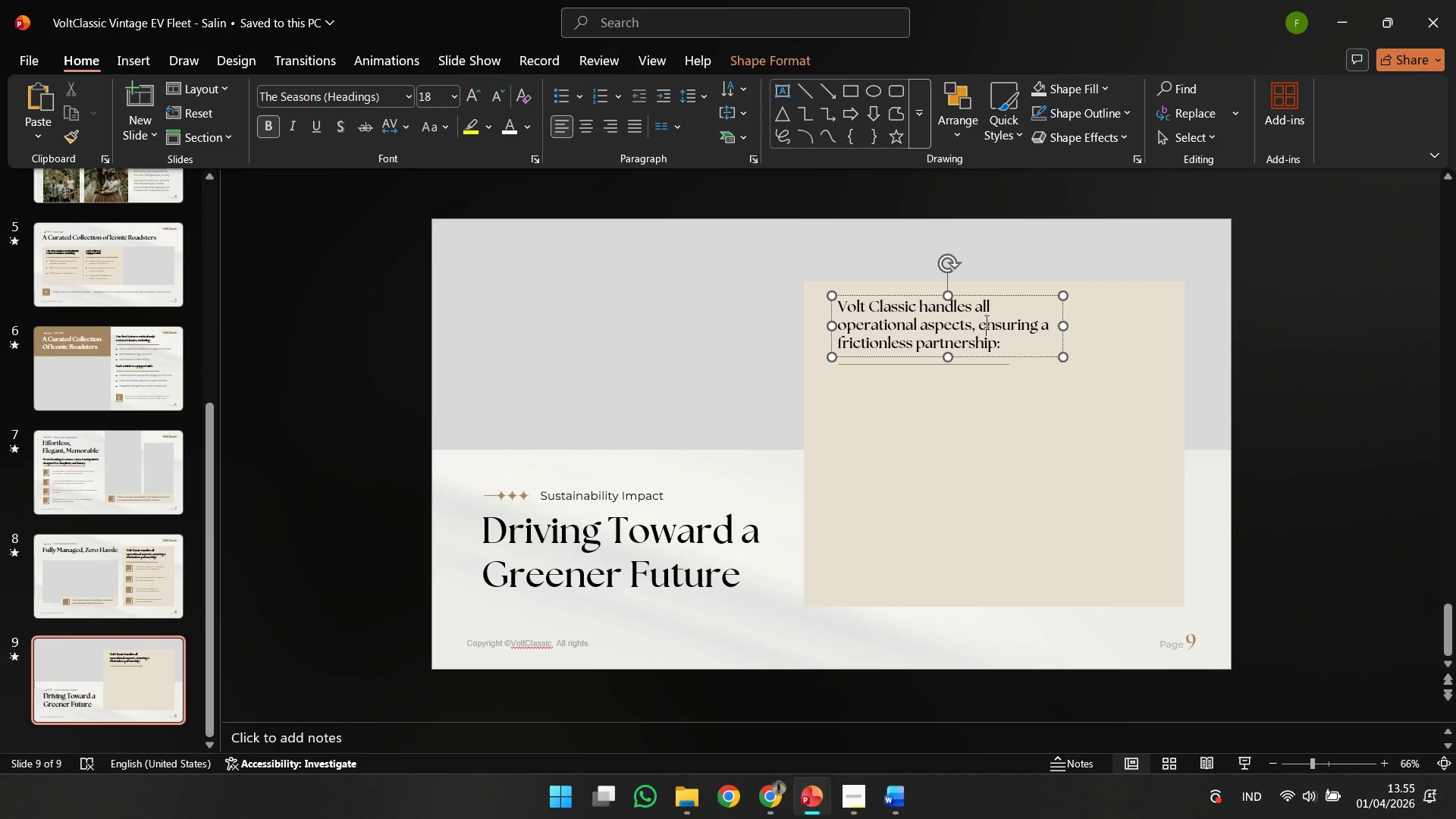 
key(Control+A)
 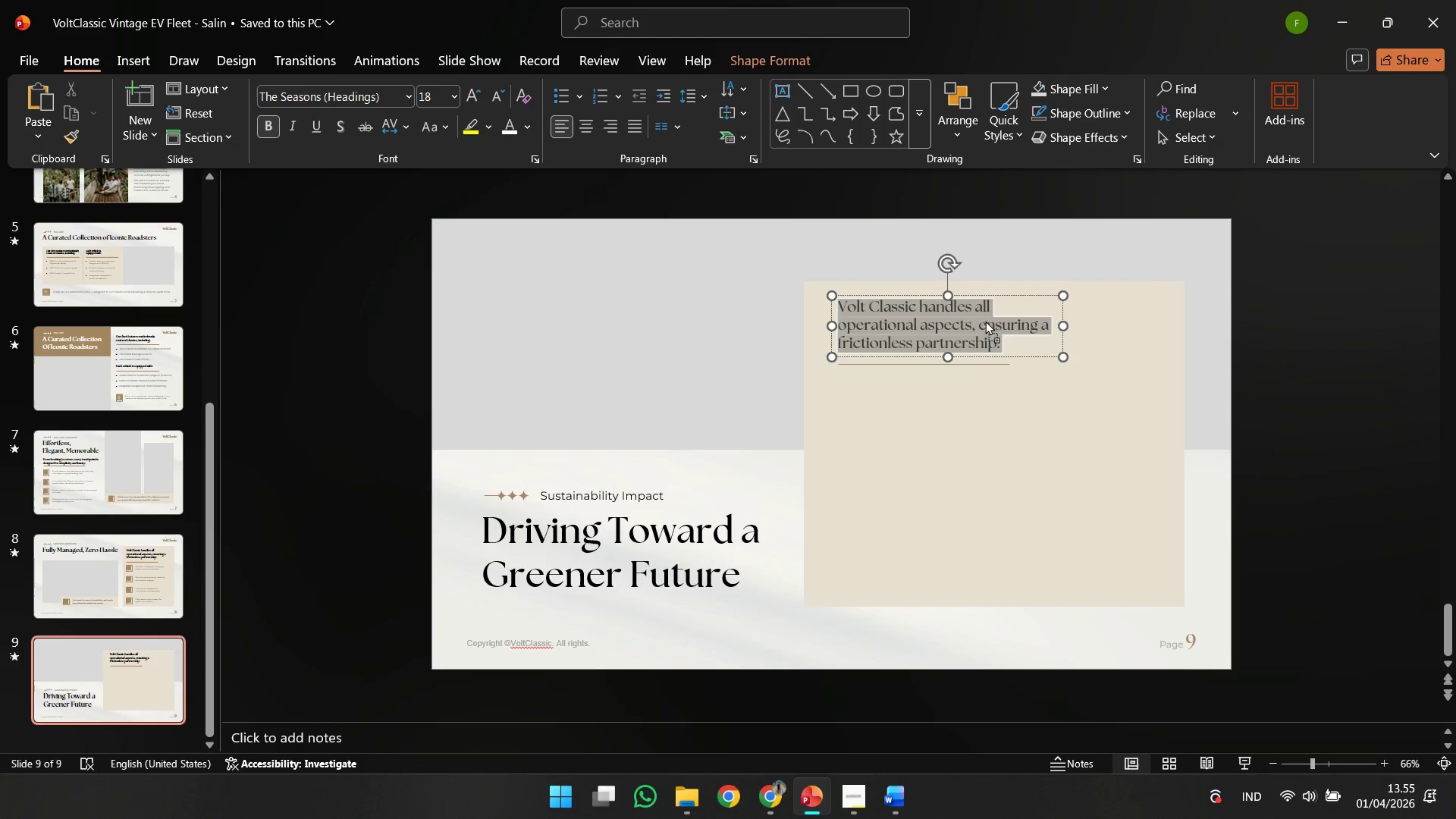 
right_click([985, 321])
 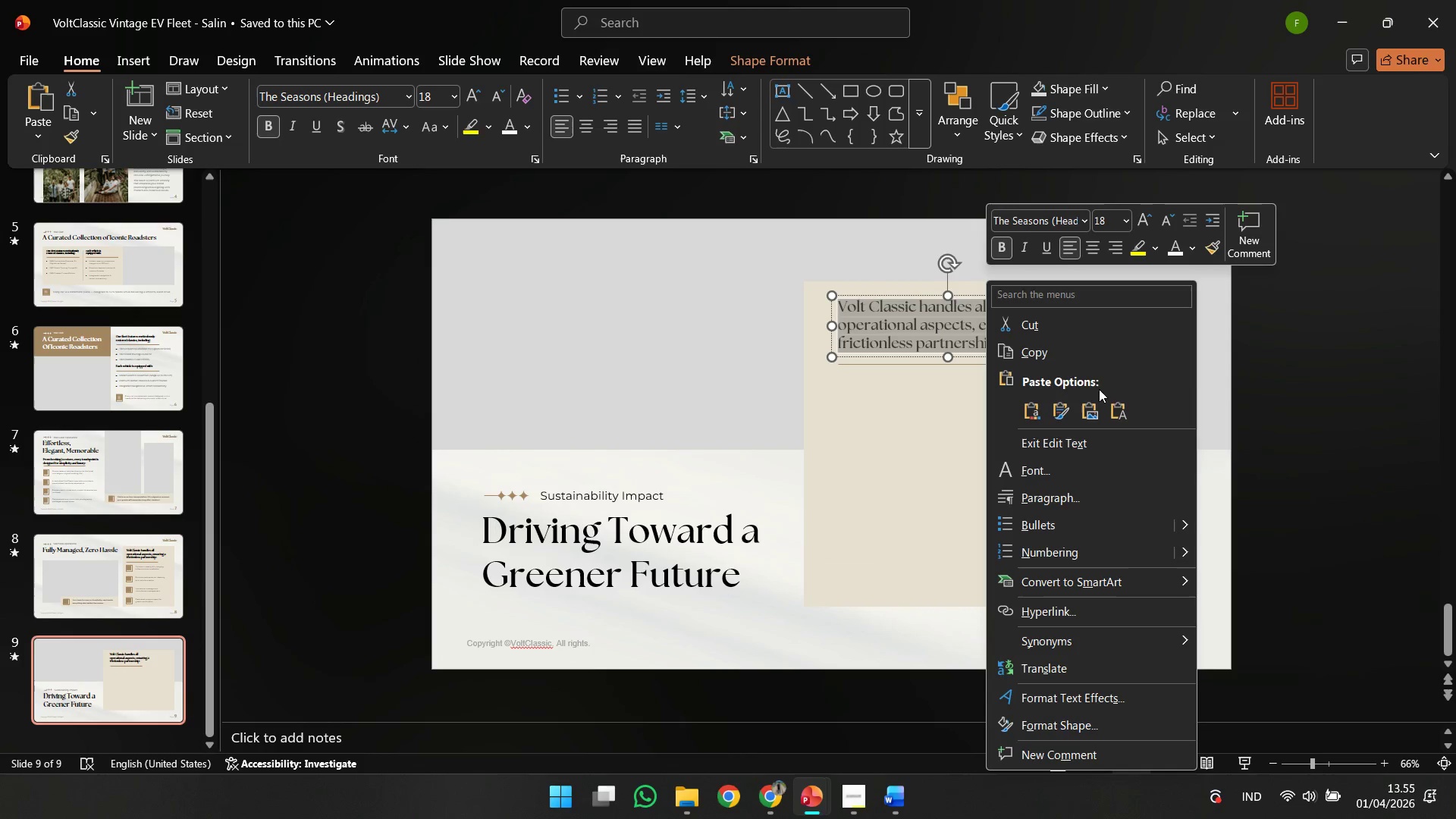 
left_click([1106, 402])
 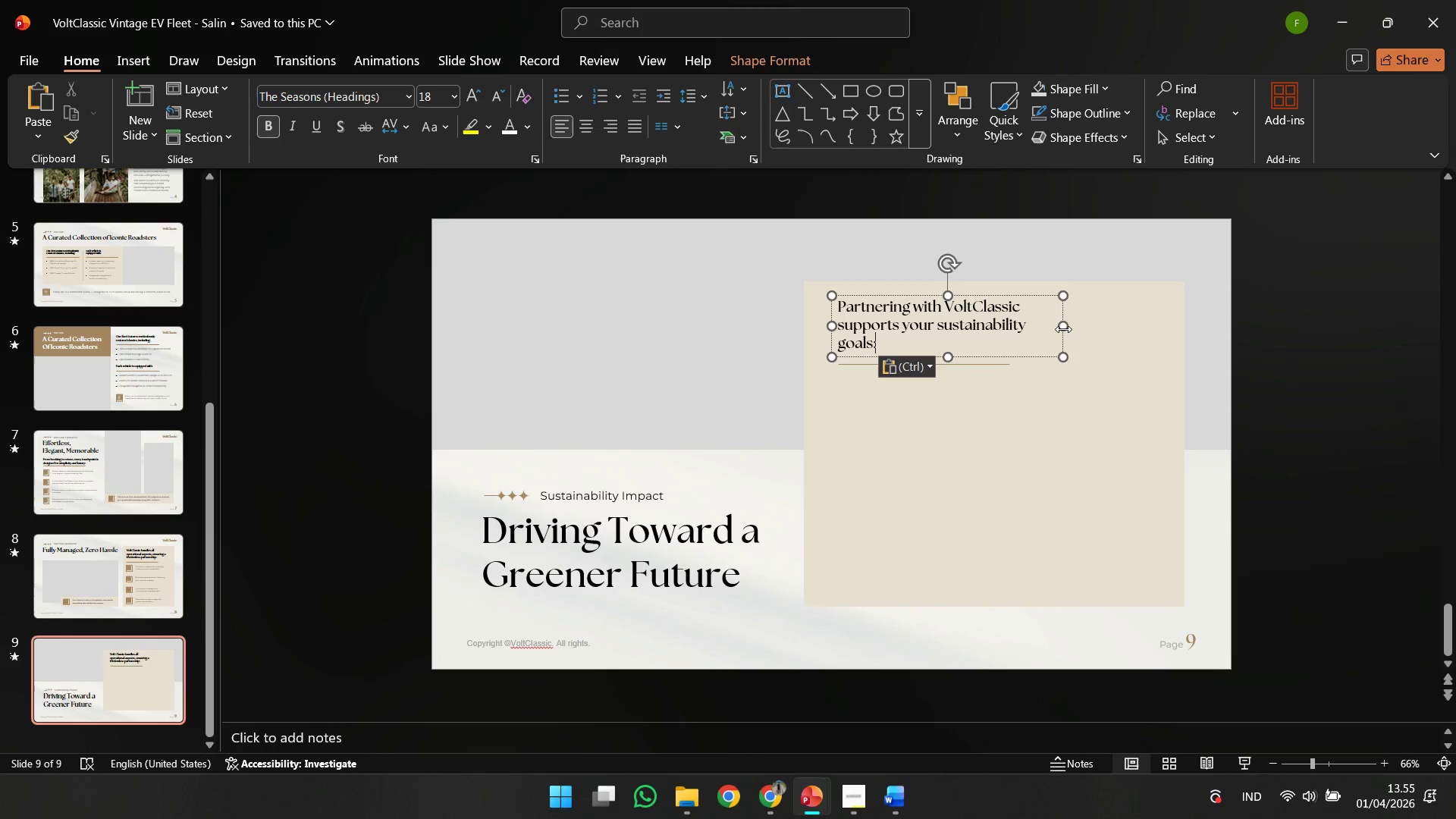 
left_click_drag(start_coordinate=[1065, 325], to_coordinate=[1189, 322])
 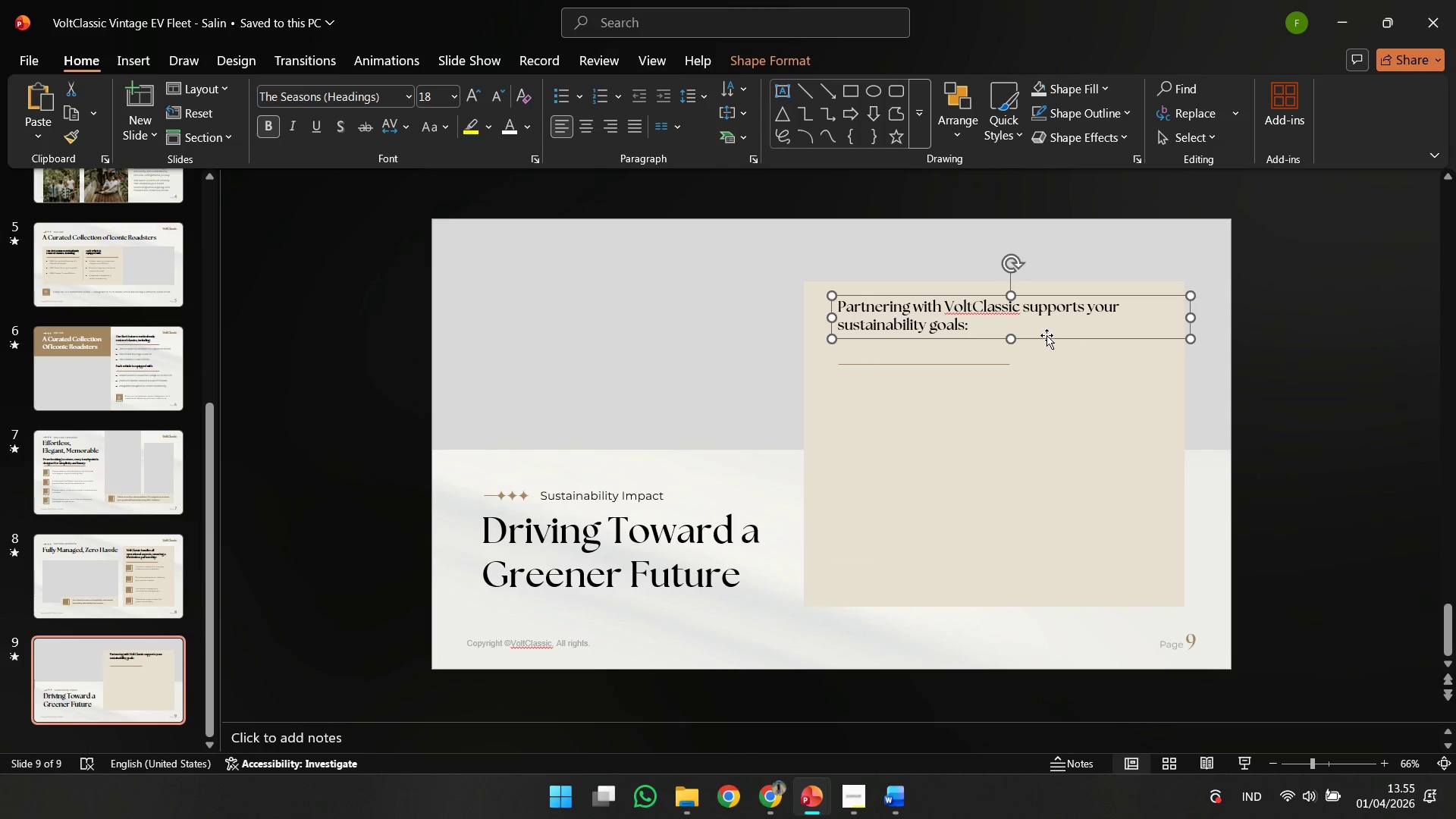 
hold_key(key=ShiftLeft, duration=3.89)
left_click_drag(start_coordinate=[1045, 334], to_coordinate=[1033, 334])
 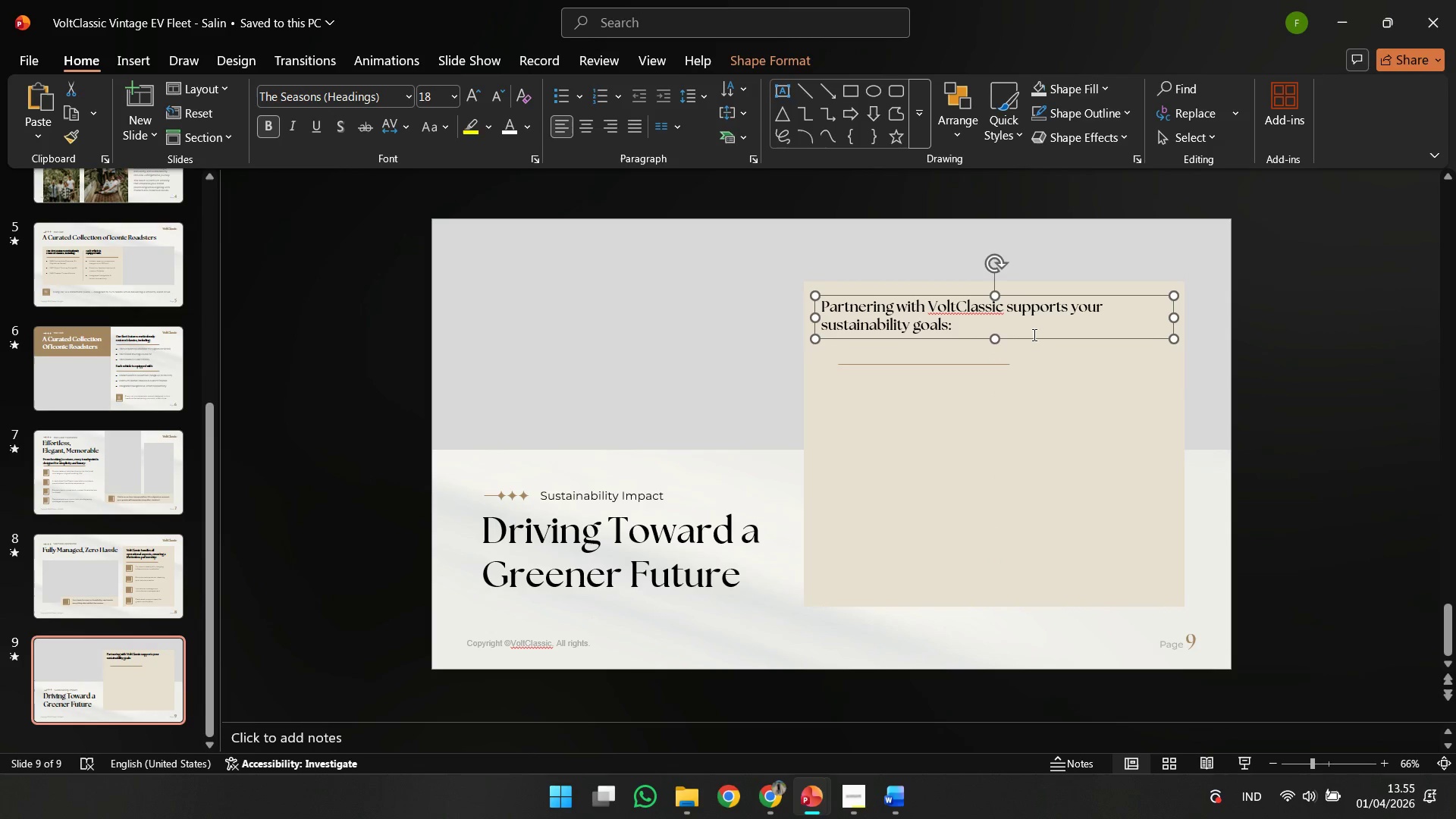 
key(ArrowRight)
 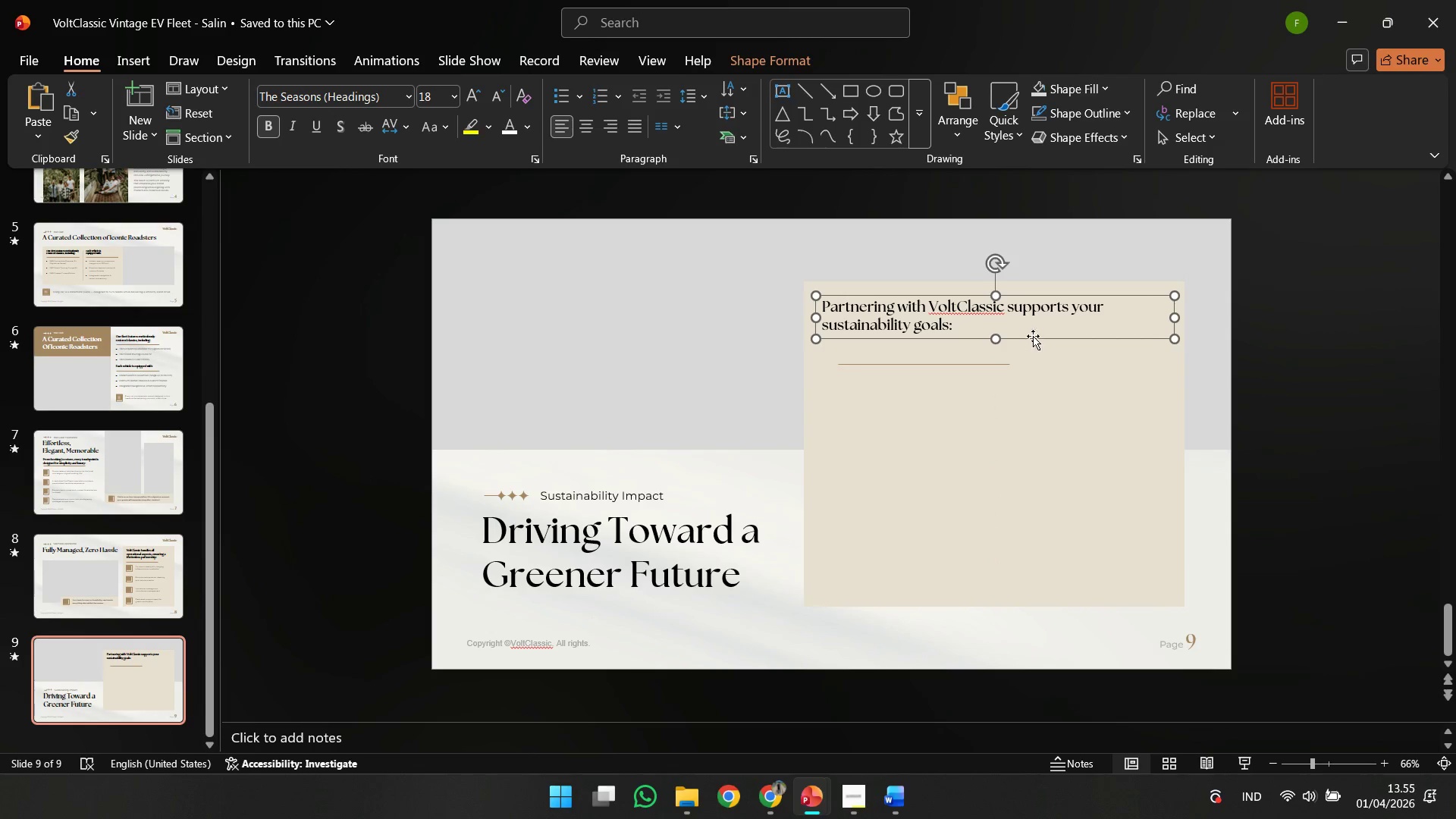 
key(ArrowRight)
 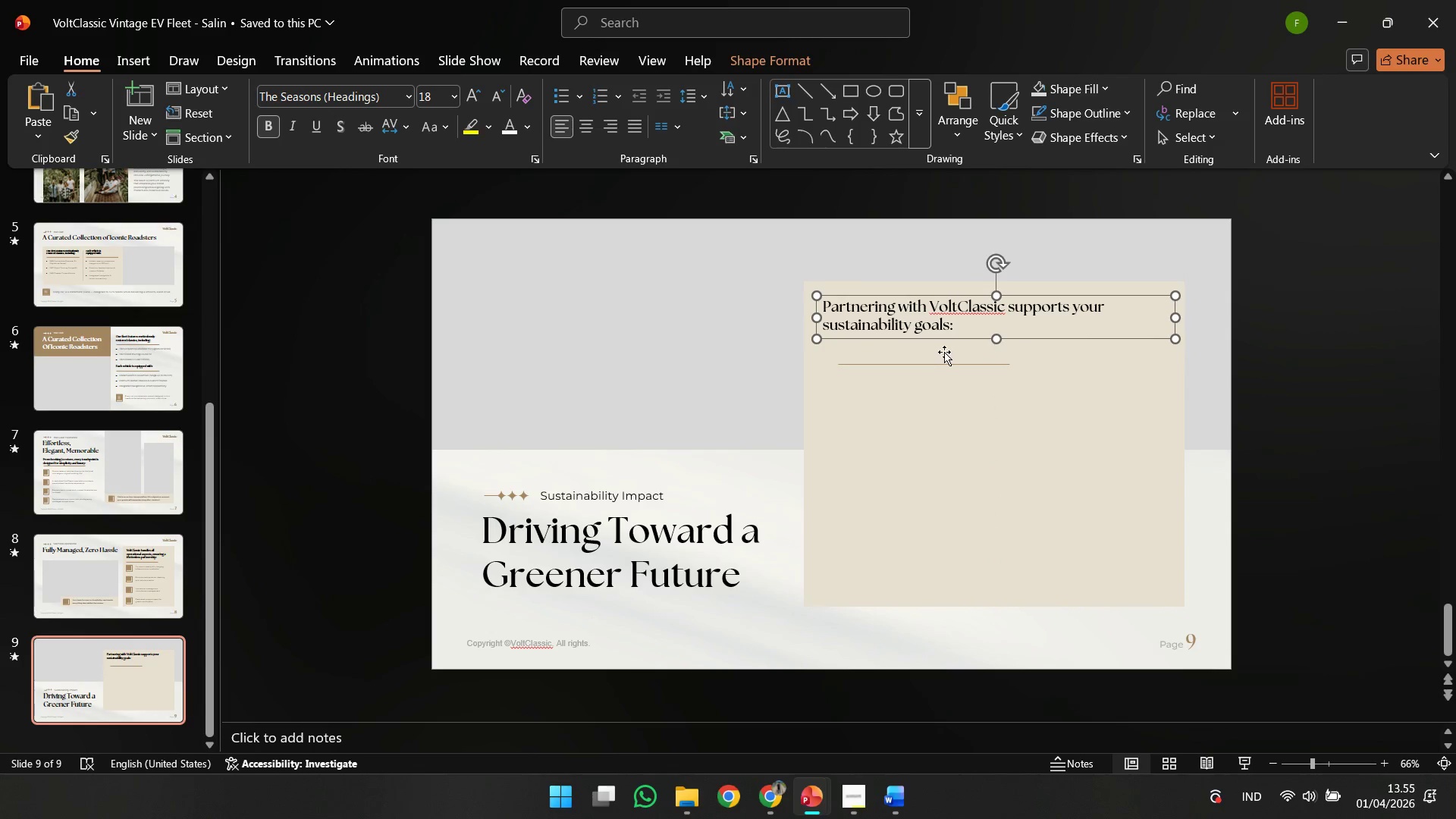 
key(ArrowRight)
 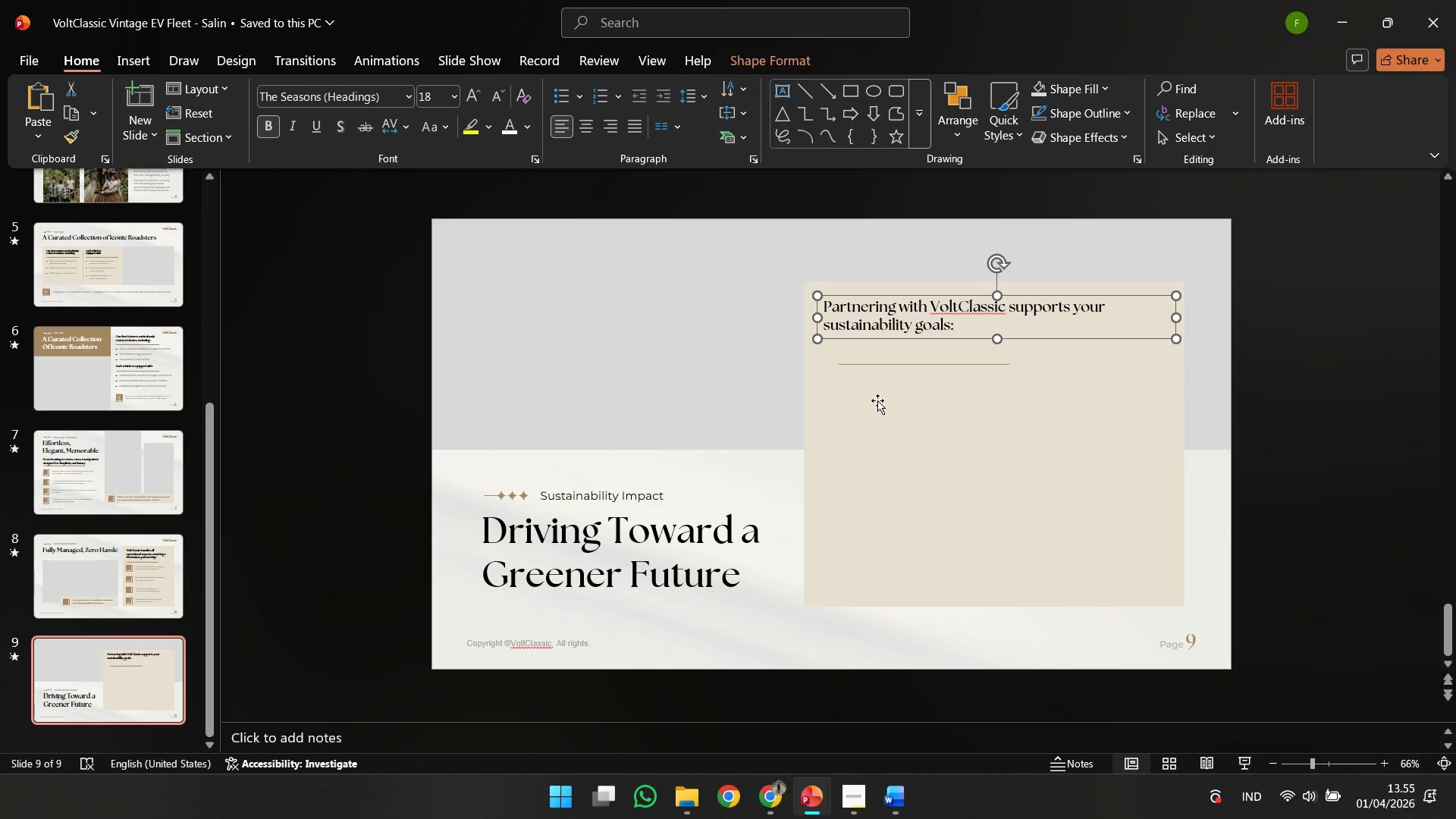 
key(ArrowRight)
 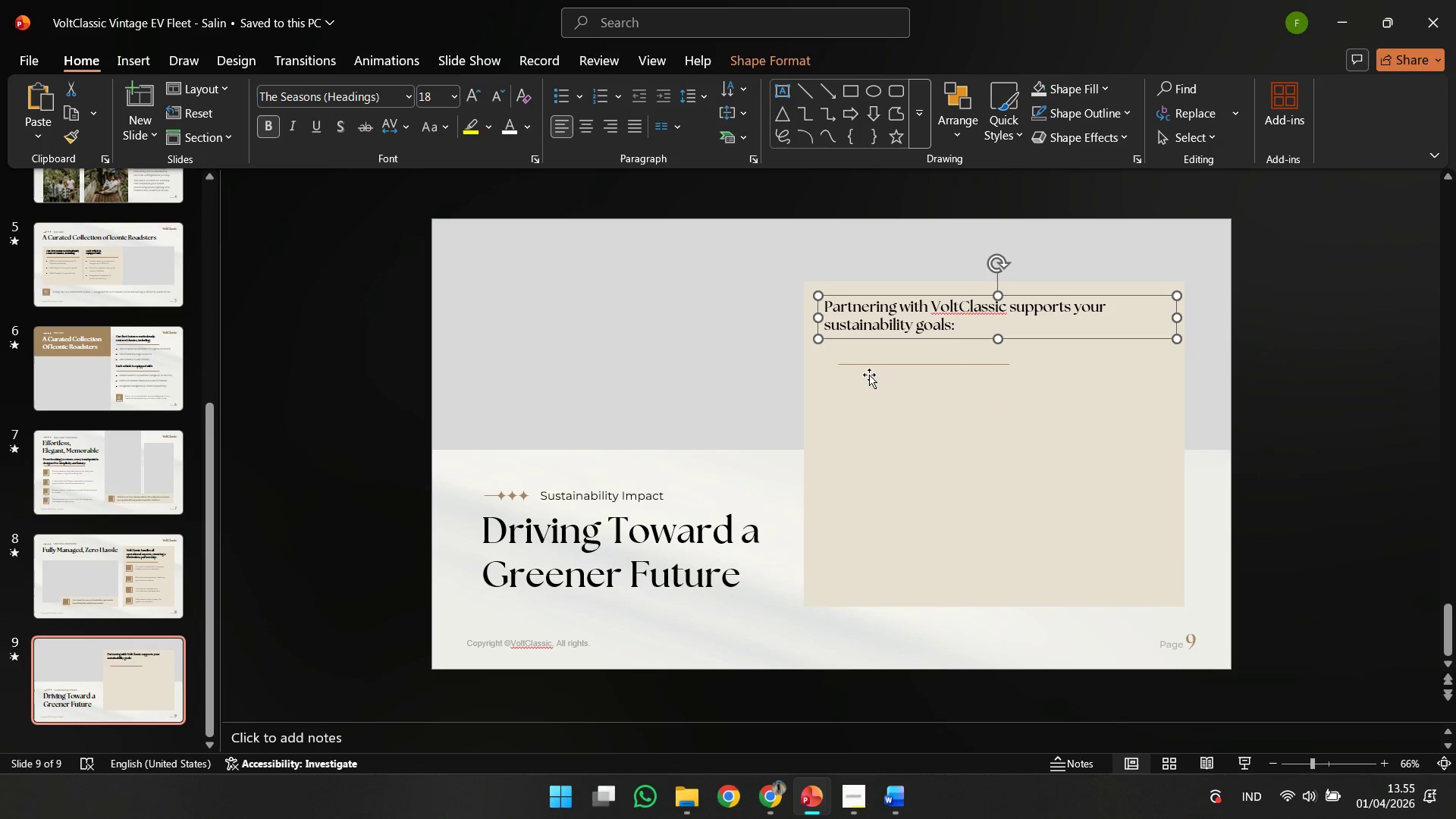 
hold_key(key=ControlLeft, duration=1.61)
scroll: coordinate [871, 374], scroll_direction: up, amount: 2.0
 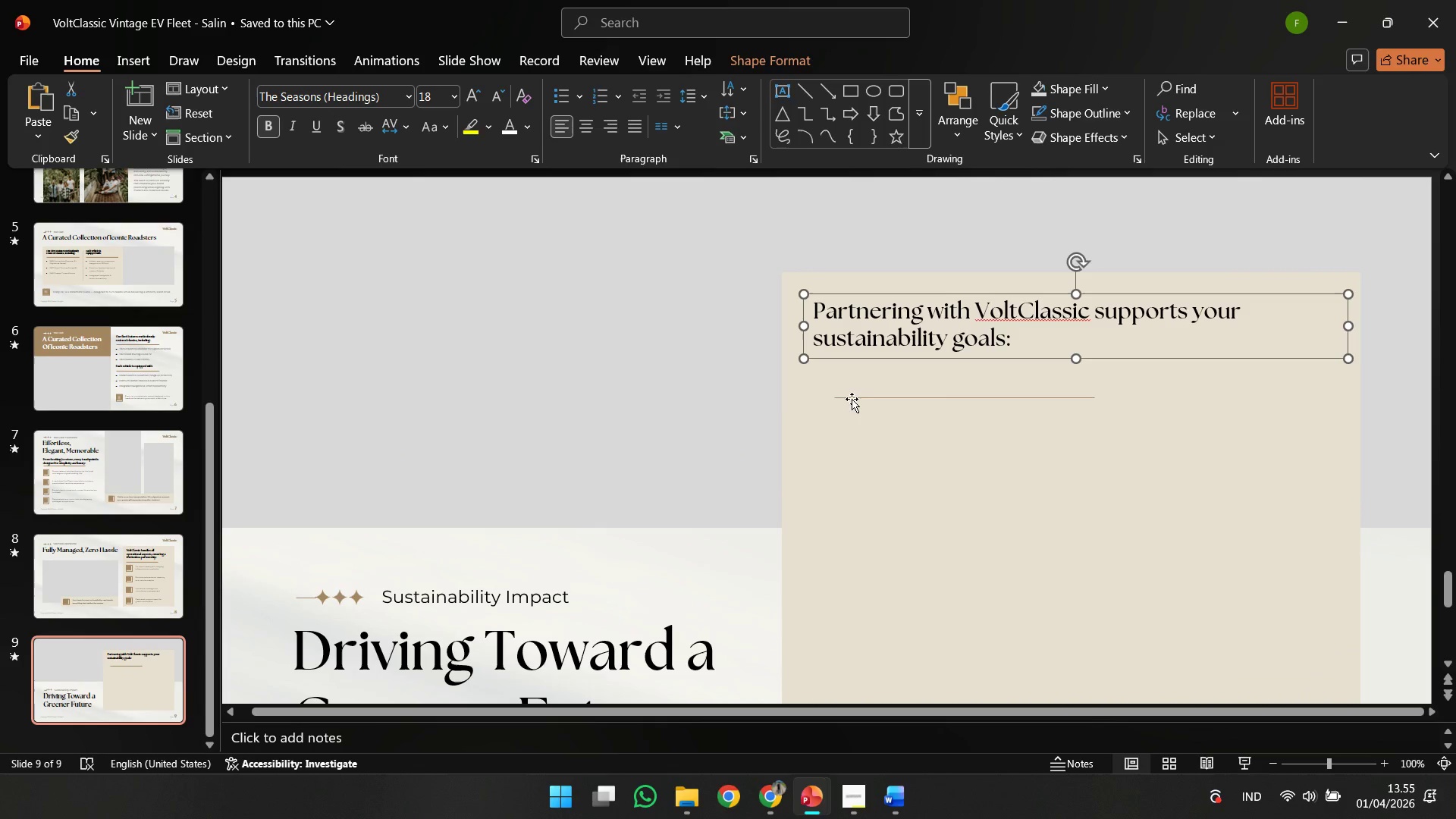 
left_click([852, 395])
 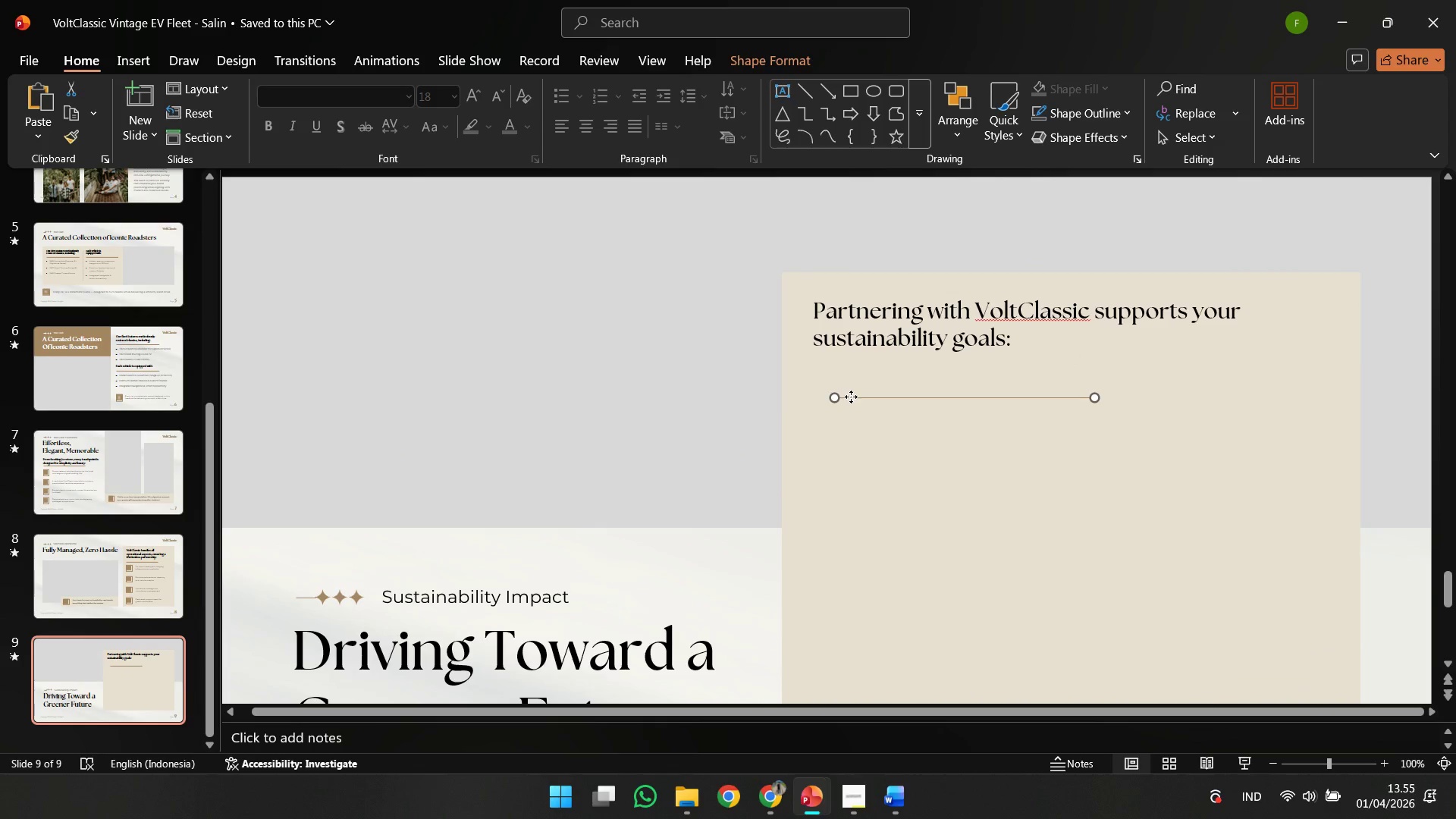 
left_click_drag(start_coordinate=[852, 397], to_coordinate=[832, 366])
 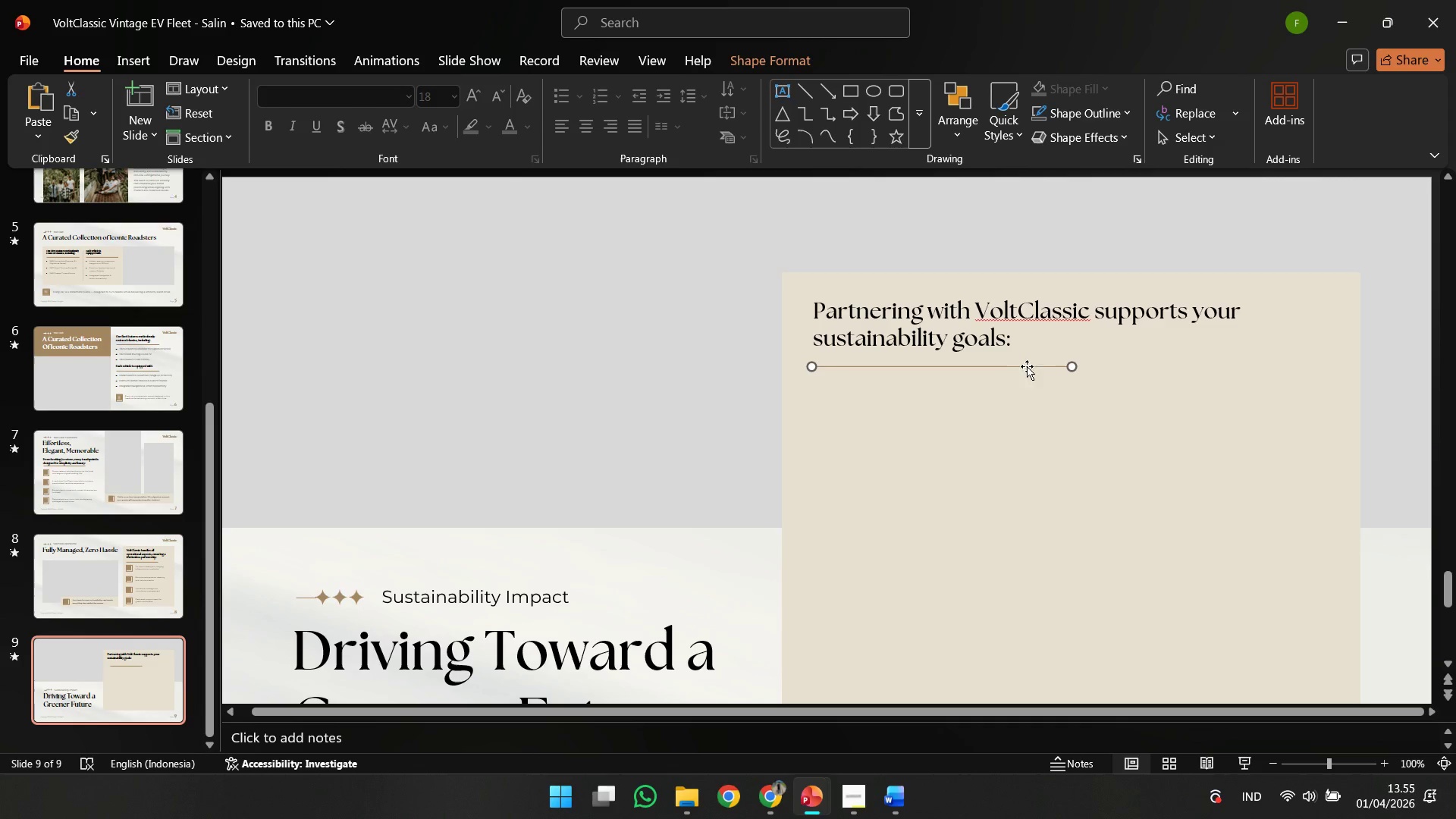 
hold_key(key=ShiftLeft, duration=2.02)
left_click_drag(start_coordinate=[1072, 364], to_coordinate=[1016, 365])
 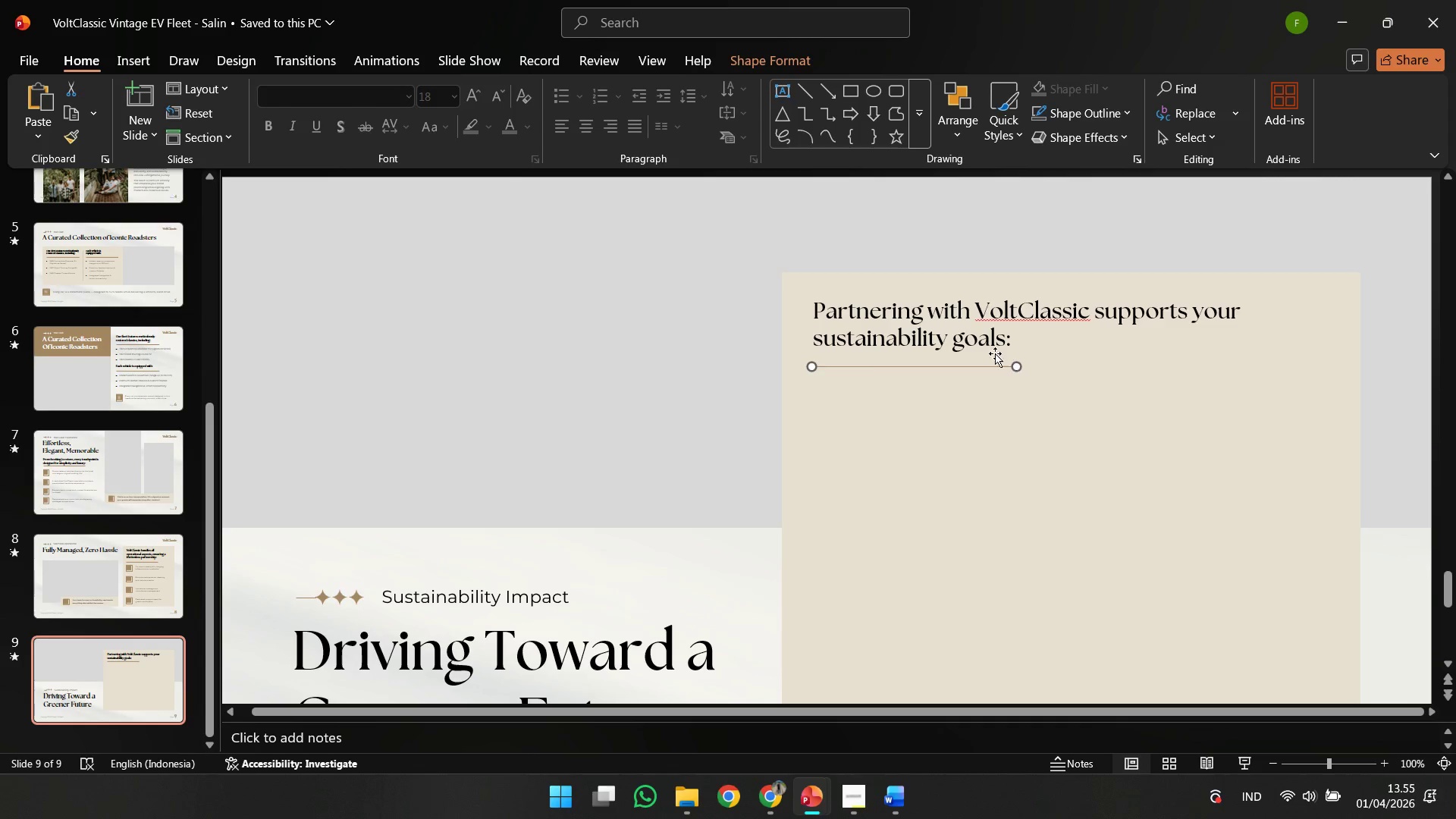 
hold_key(key=ShiftLeft, duration=0.34)
left_click([959, 338])
 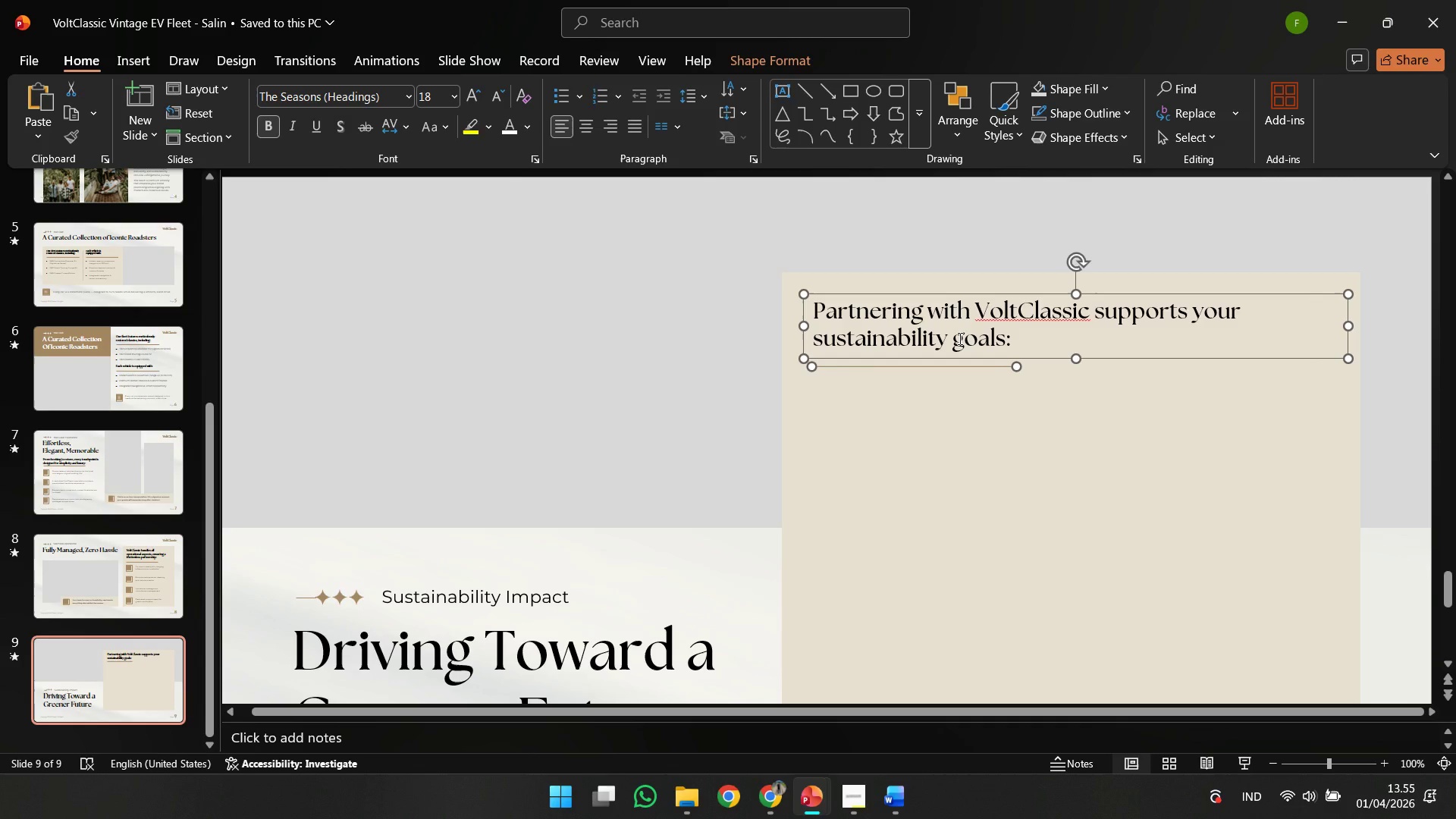 
key(Control+G)
 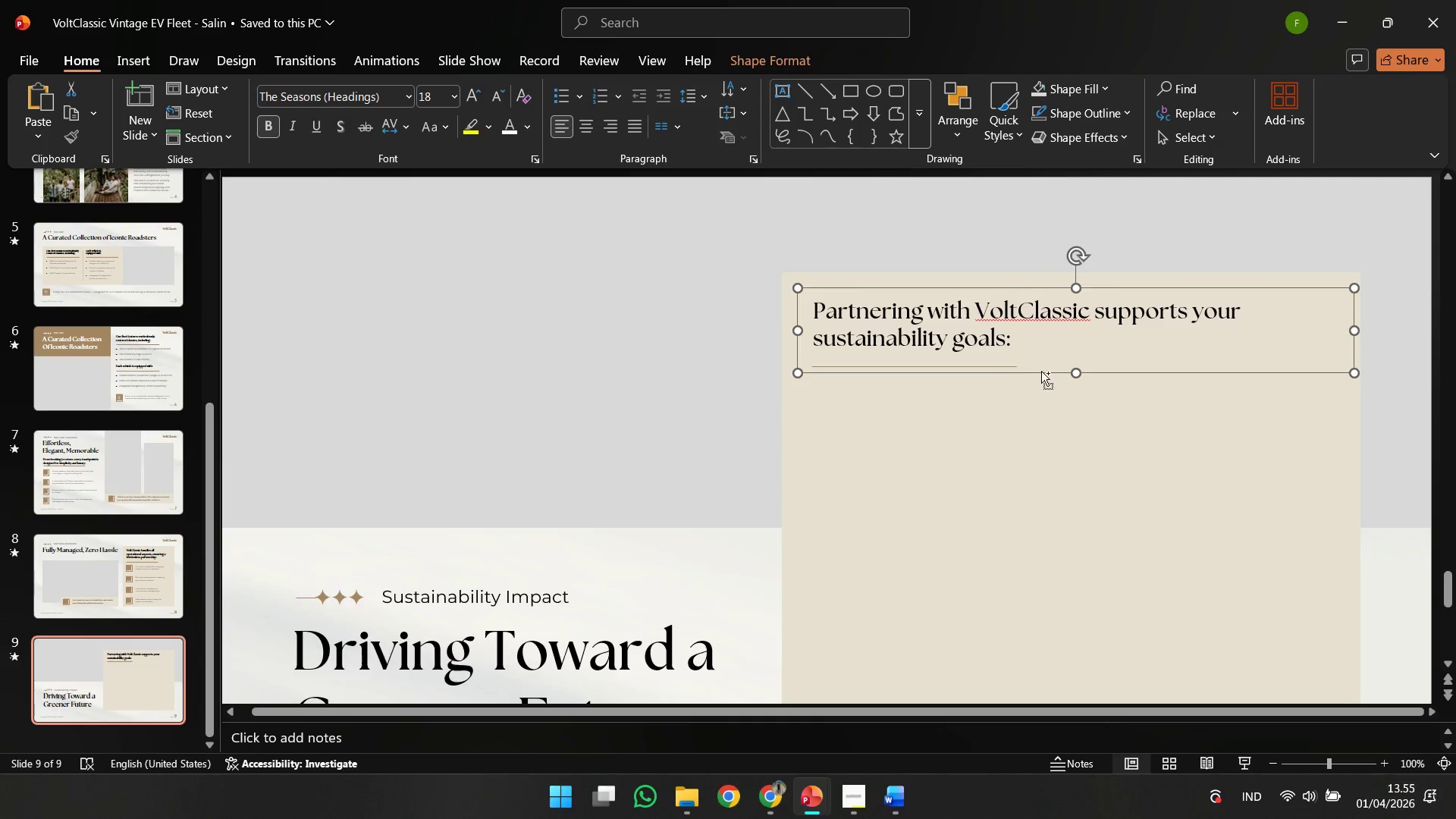 
scroll: coordinate [1046, 379], scroll_direction: down, amount: 4.0
 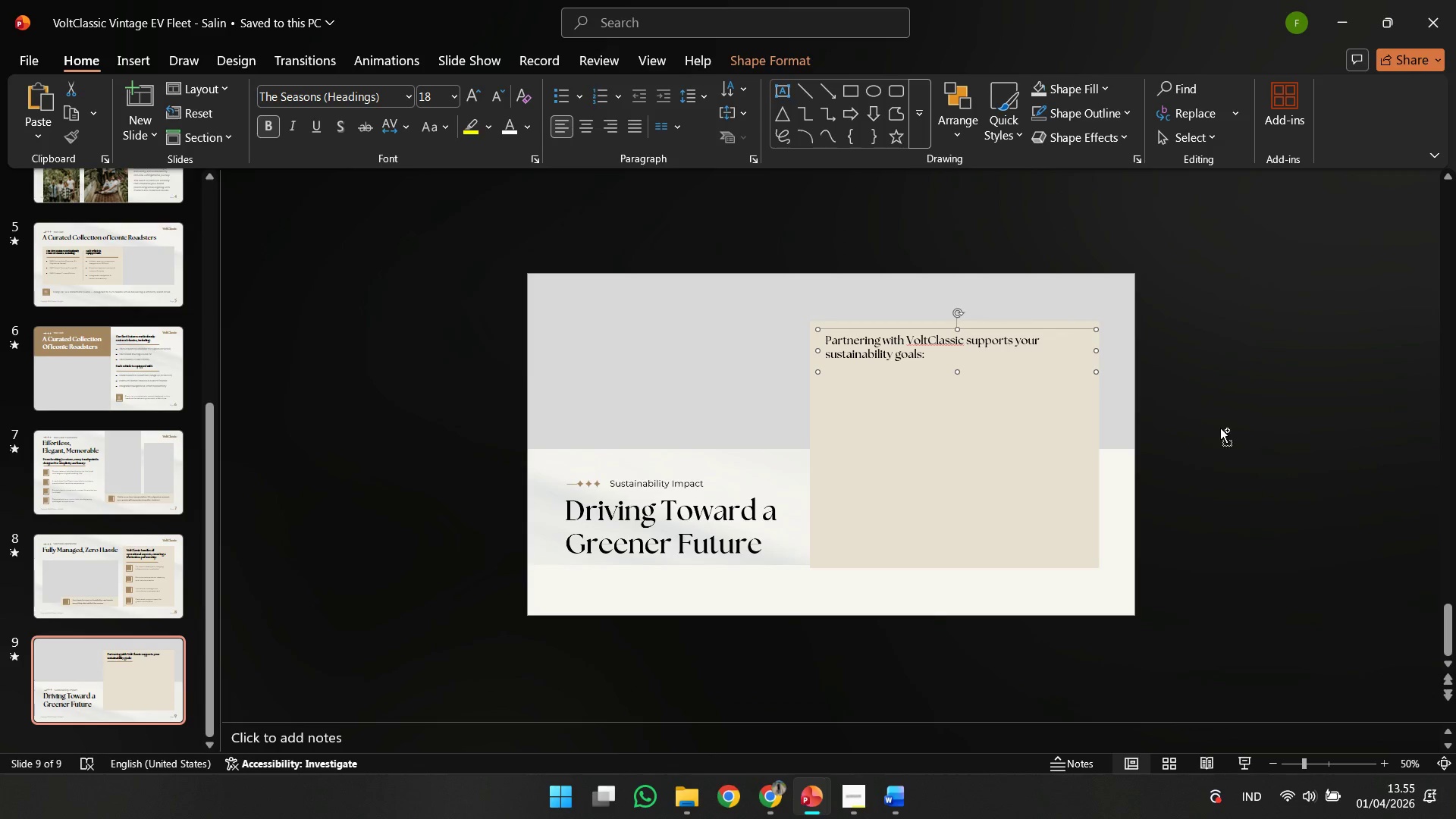 
left_click([1220, 428])
 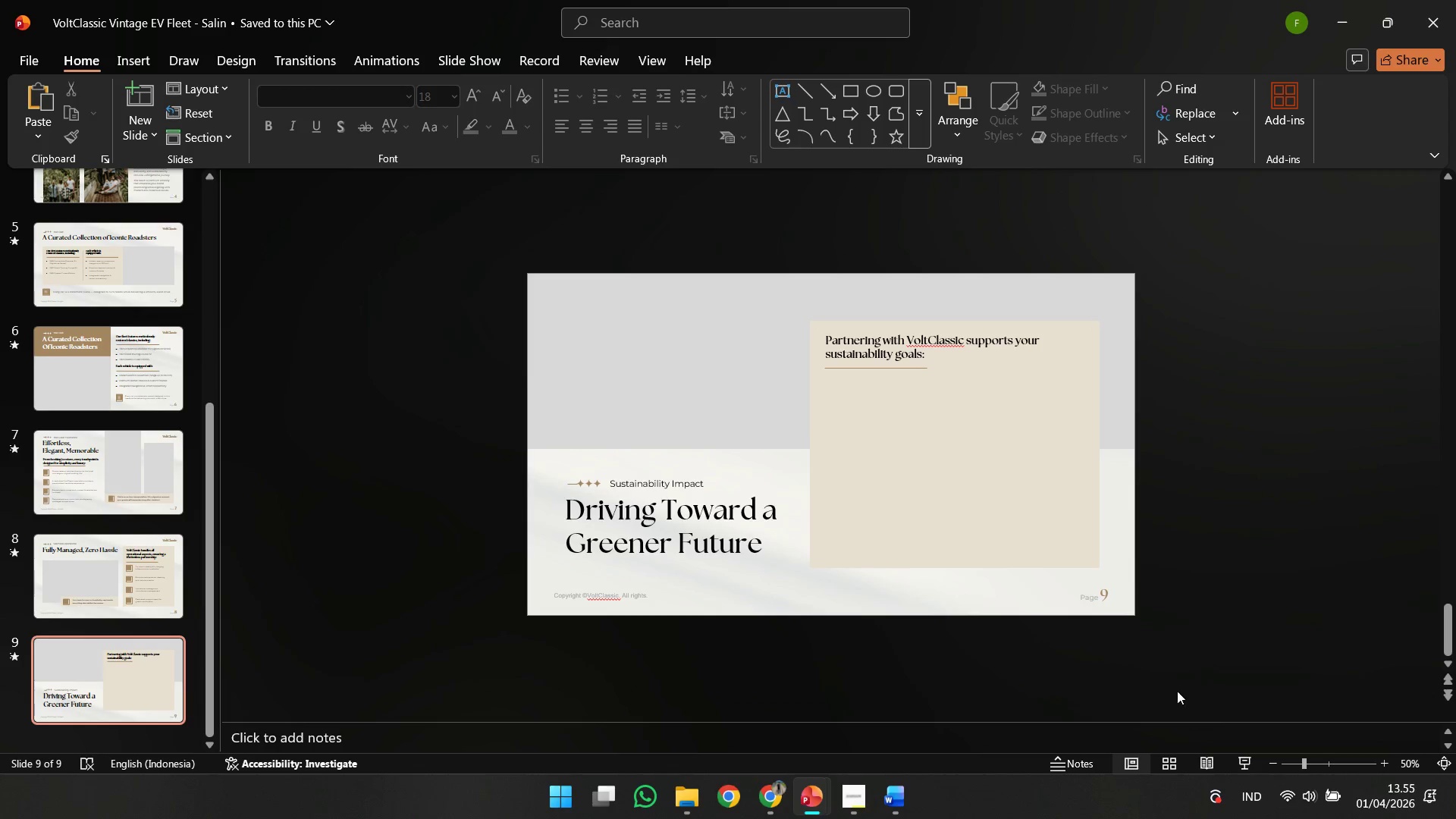 
left_click([1212, 769])
 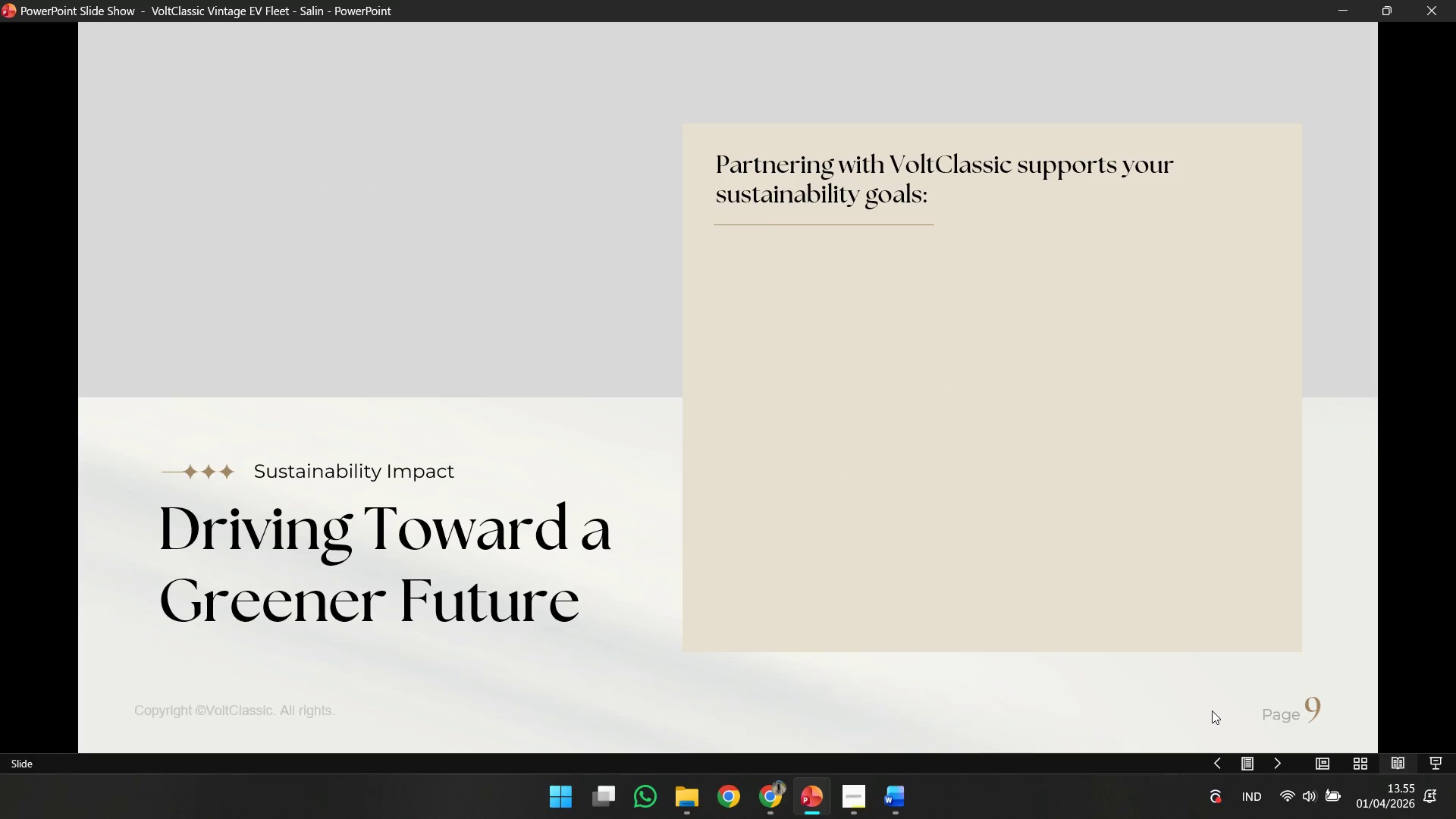 
key(ArrowLeft)
 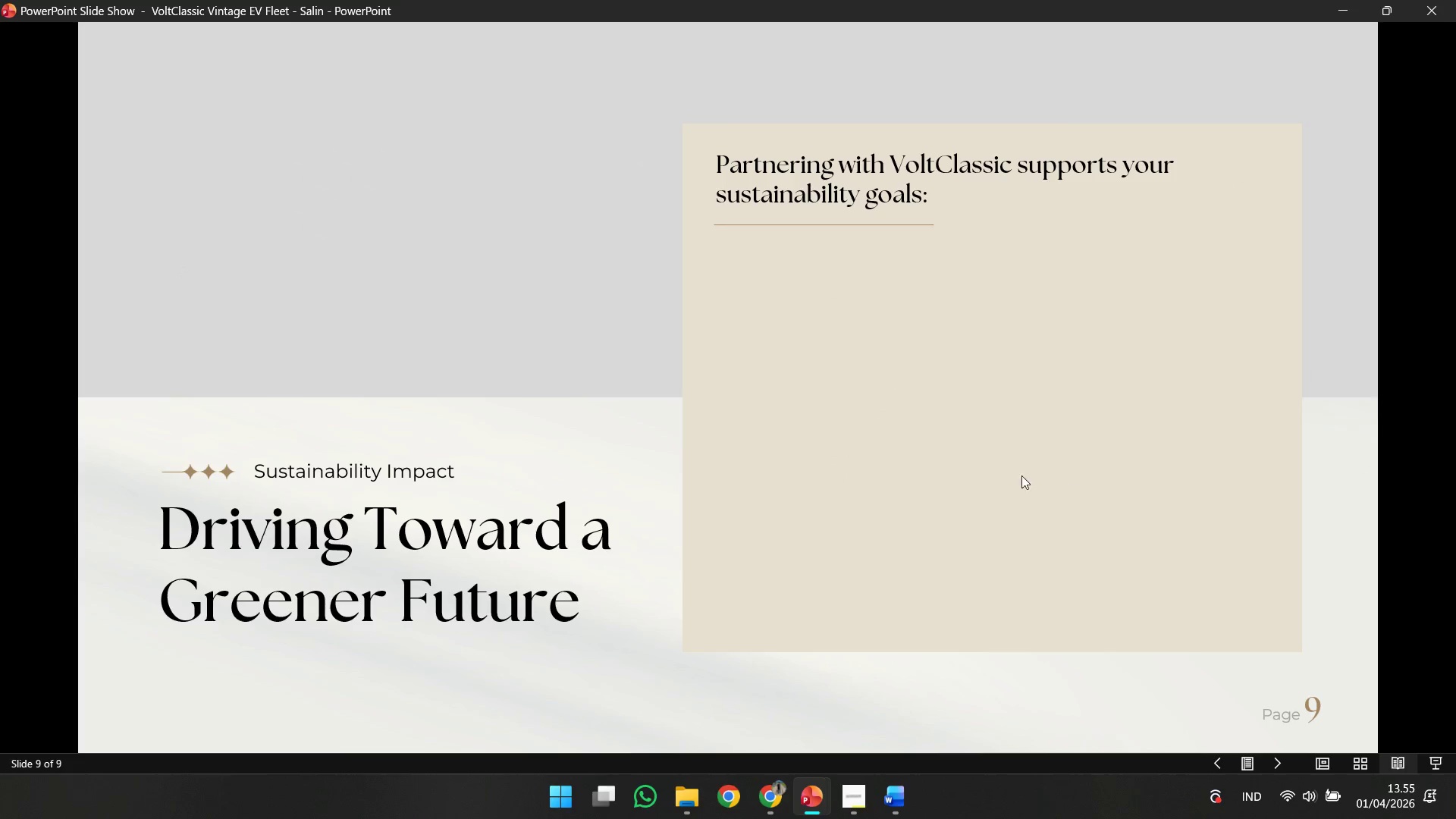 
key(ArrowLeft)
 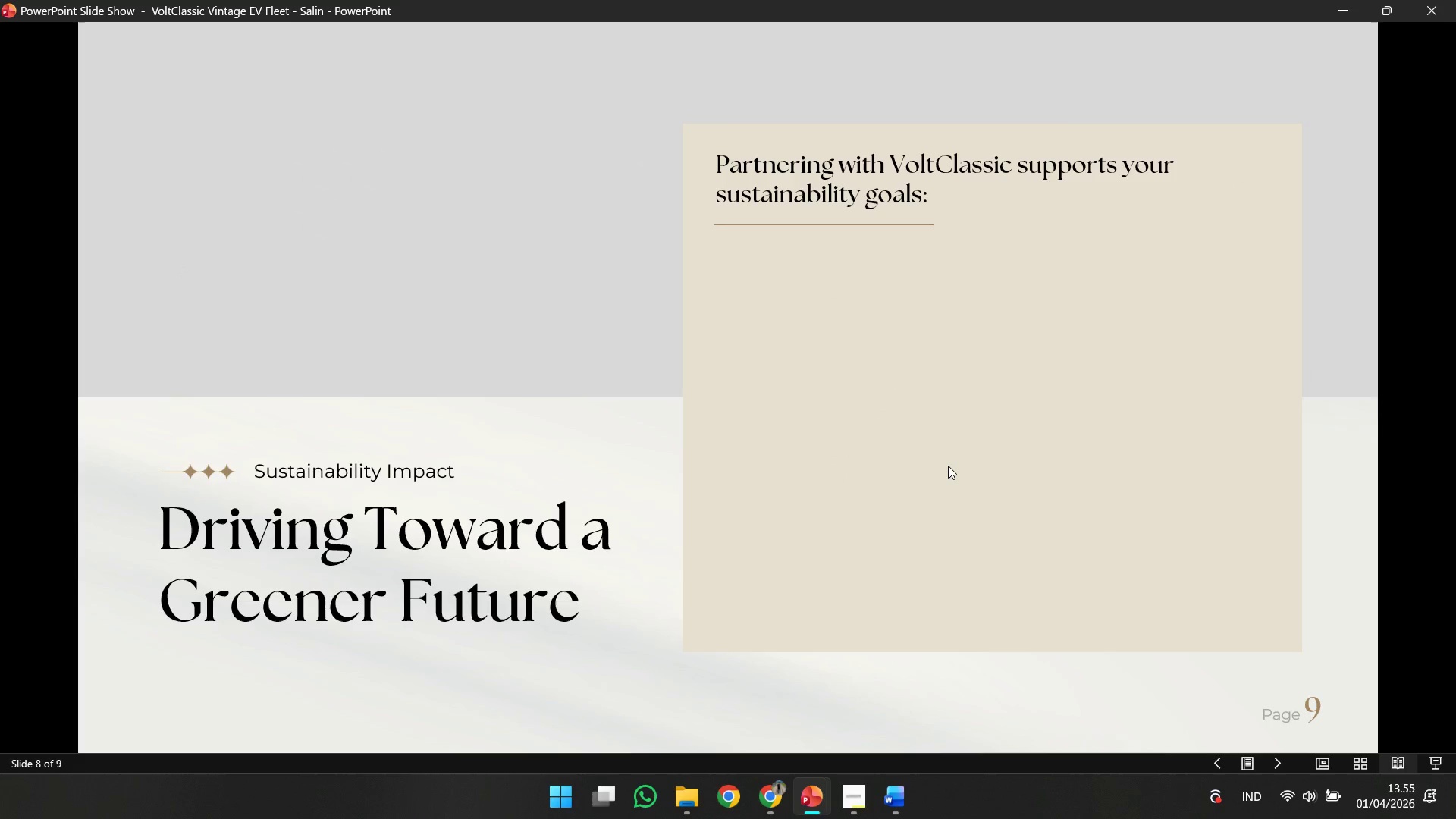 
key(ArrowRight)
 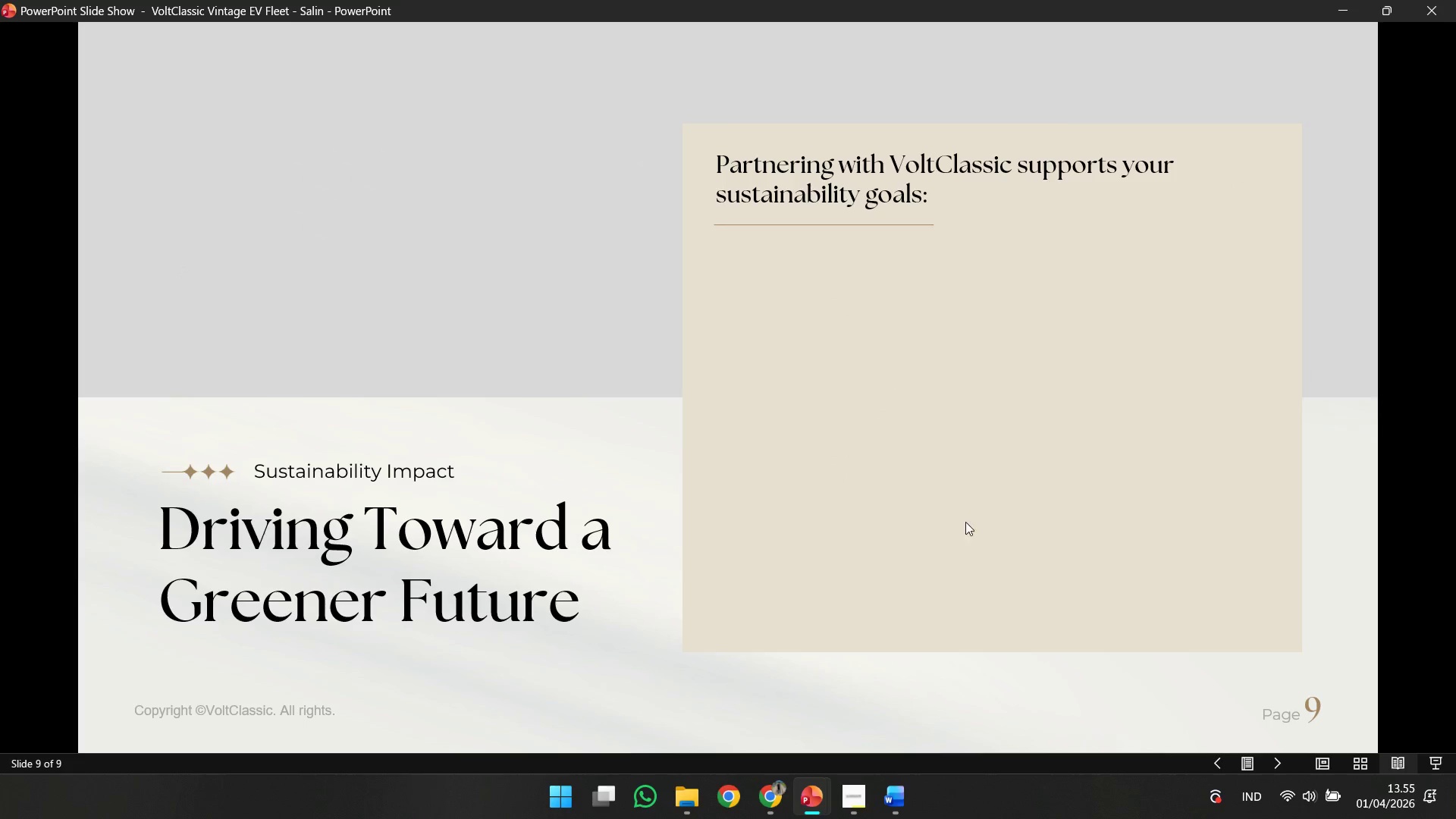 
key(Escape)
 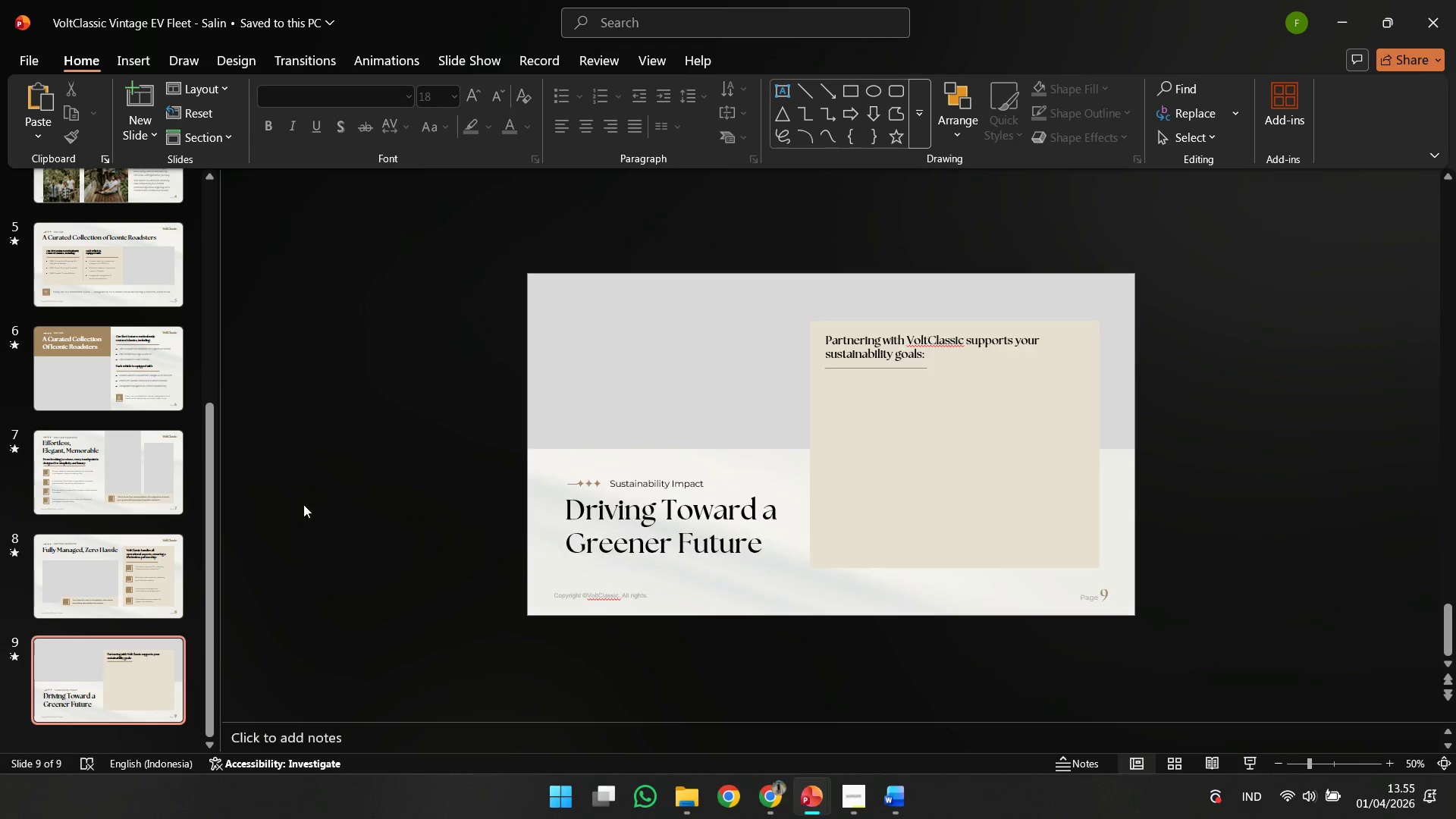 
left_click([167, 566])
 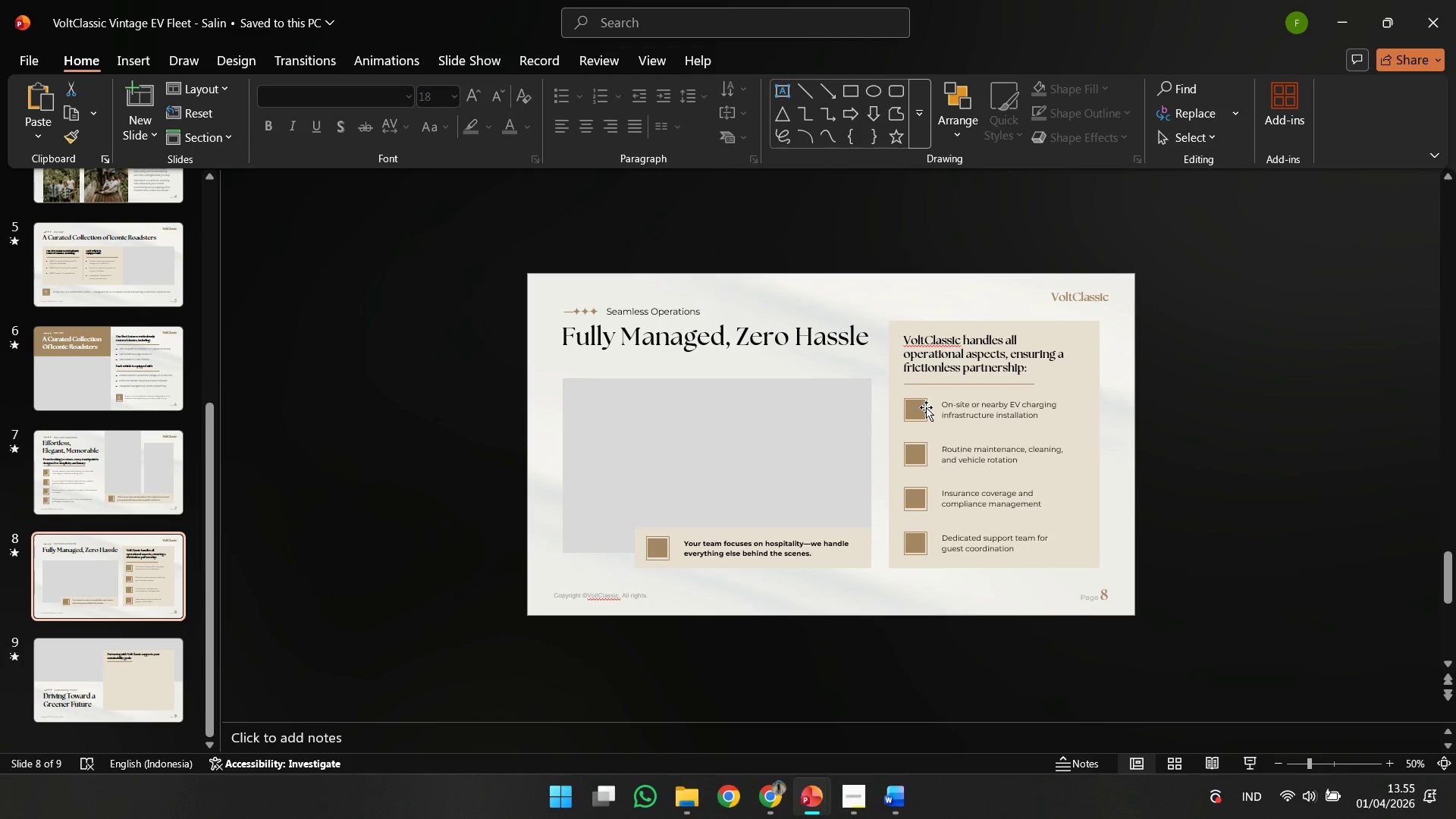 
left_click([926, 407])
 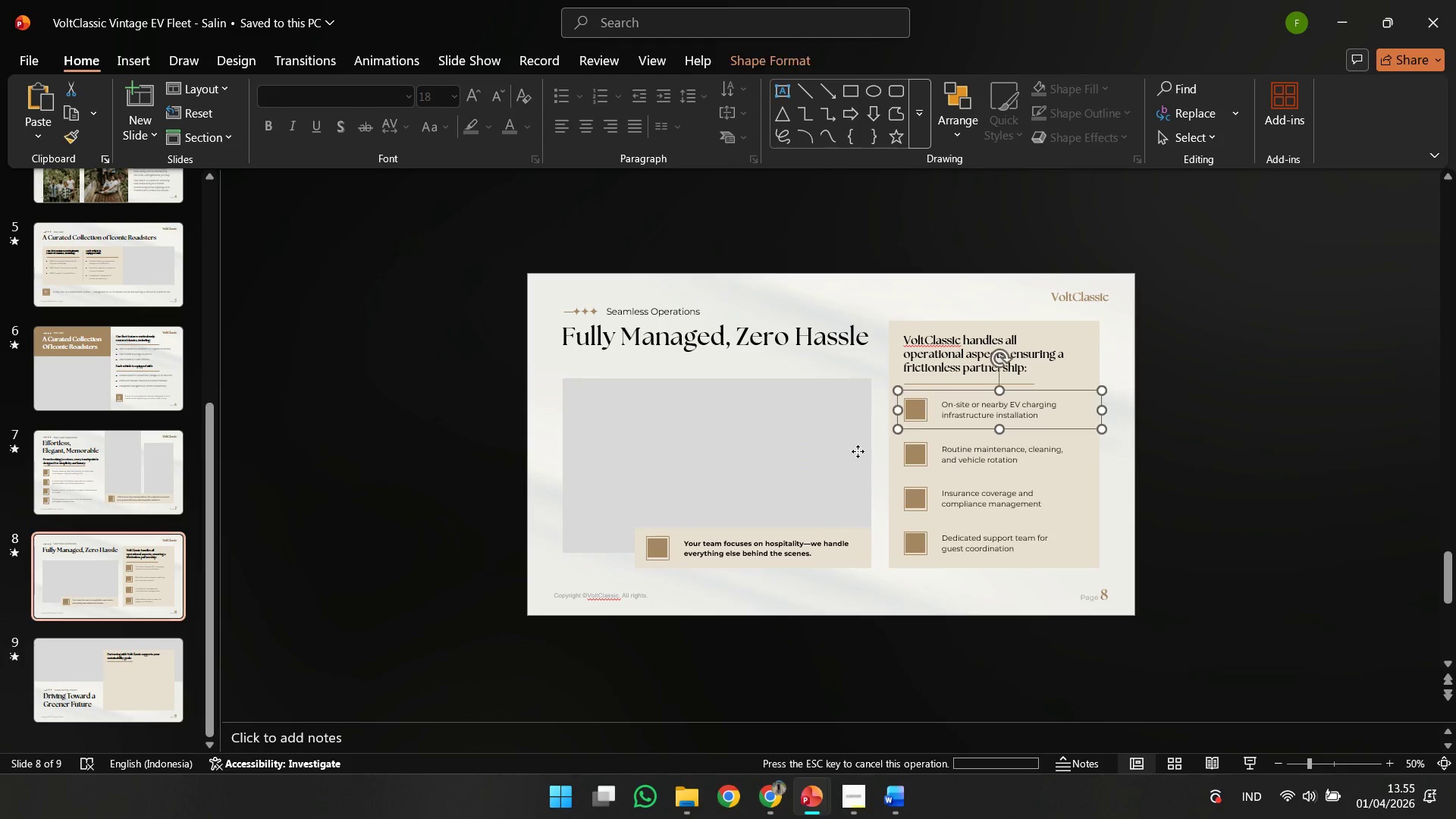 
key(Control+C)
 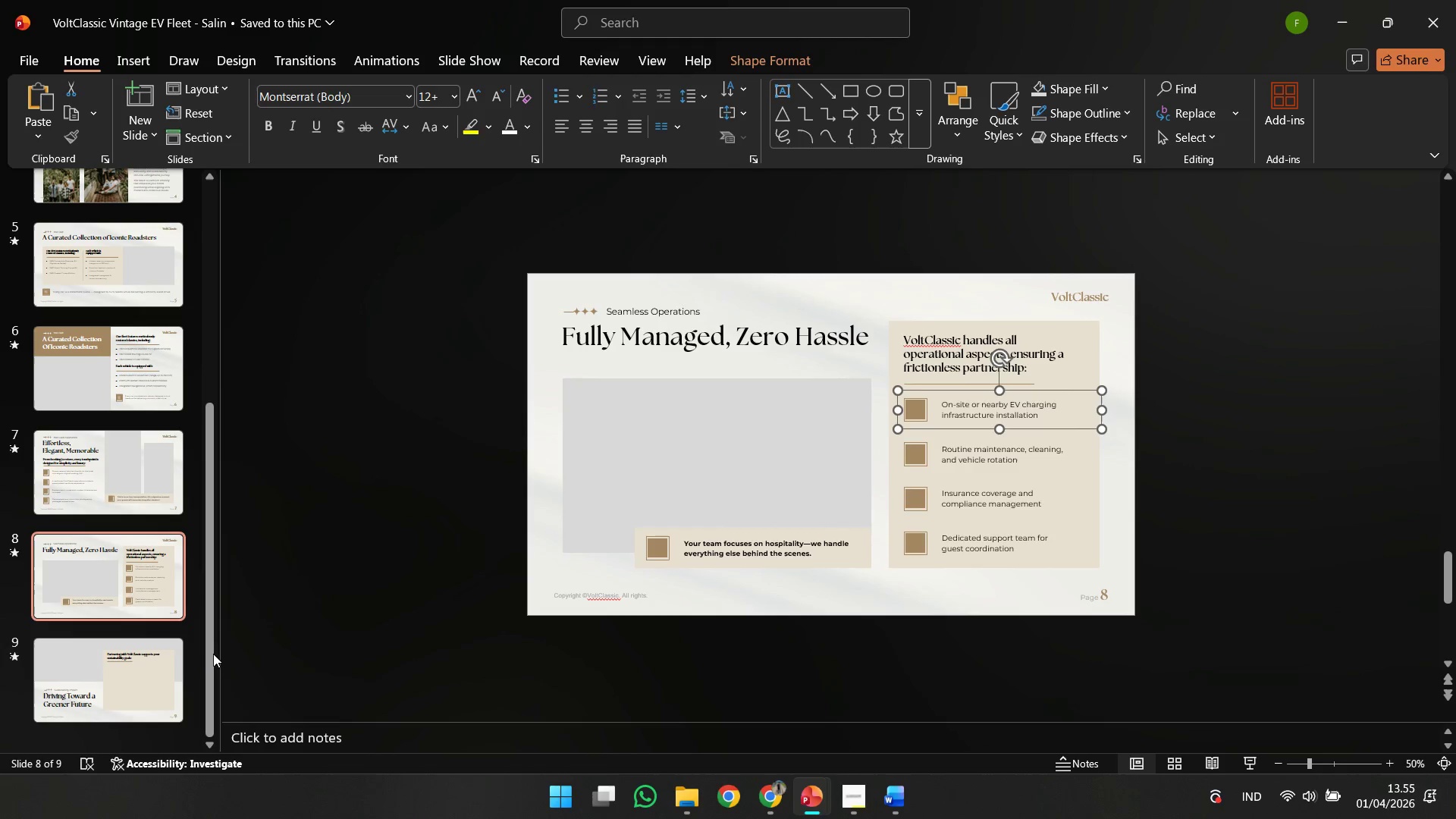 
left_click([195, 658])
 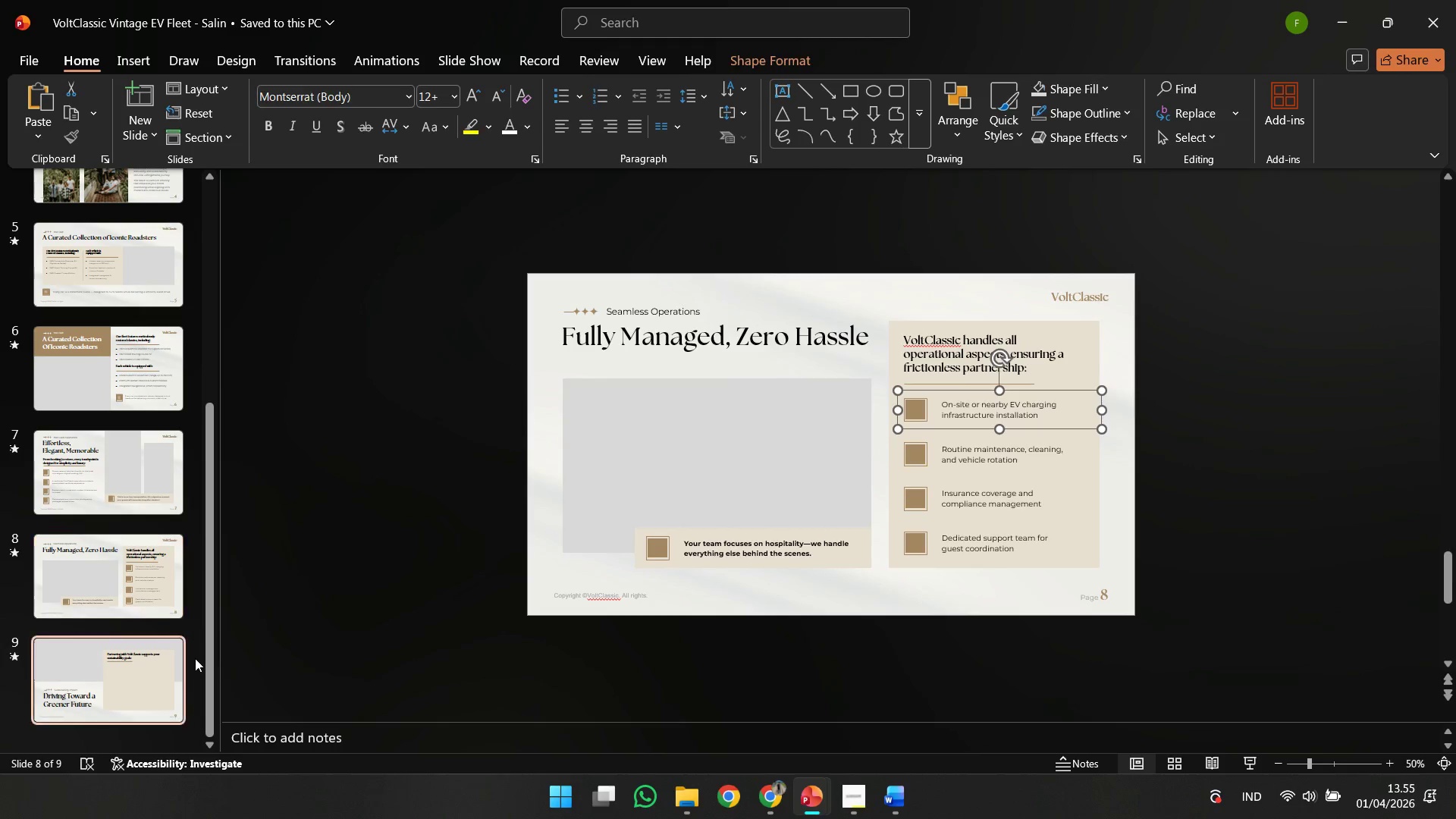 
key(Control+V)
 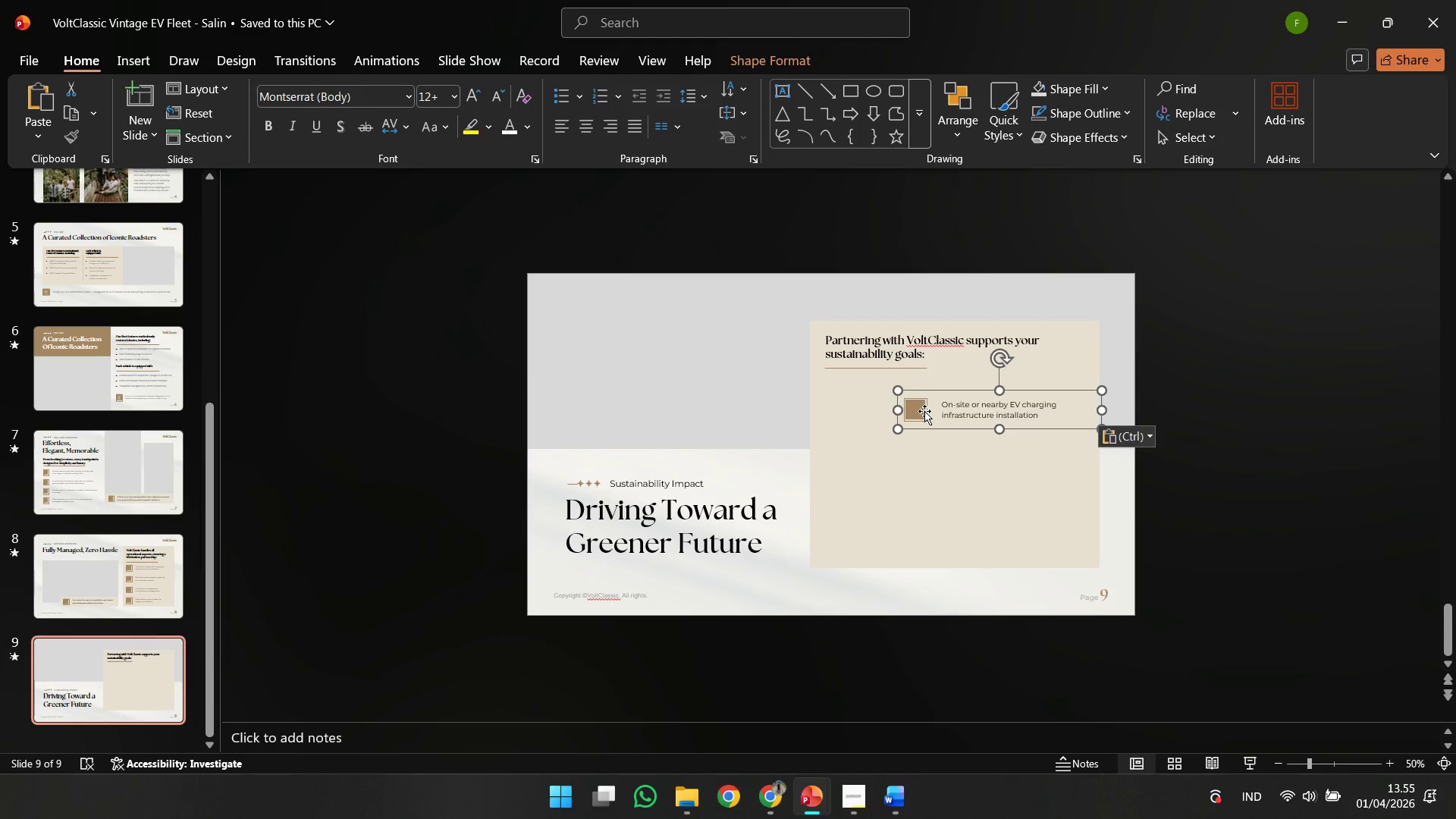 
left_click_drag(start_coordinate=[923, 411], to_coordinate=[846, 397])
 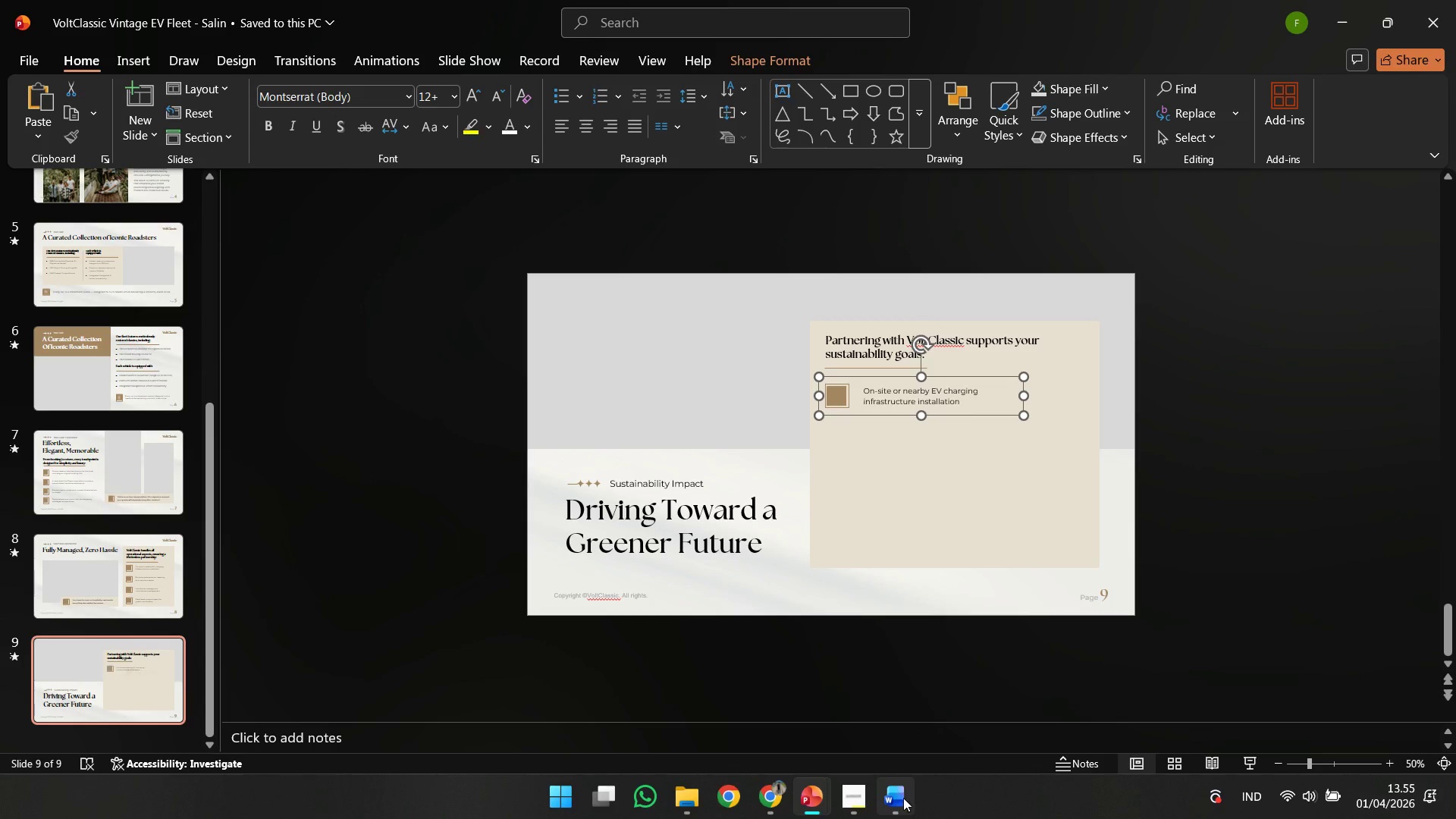 
left_click([902, 798])
 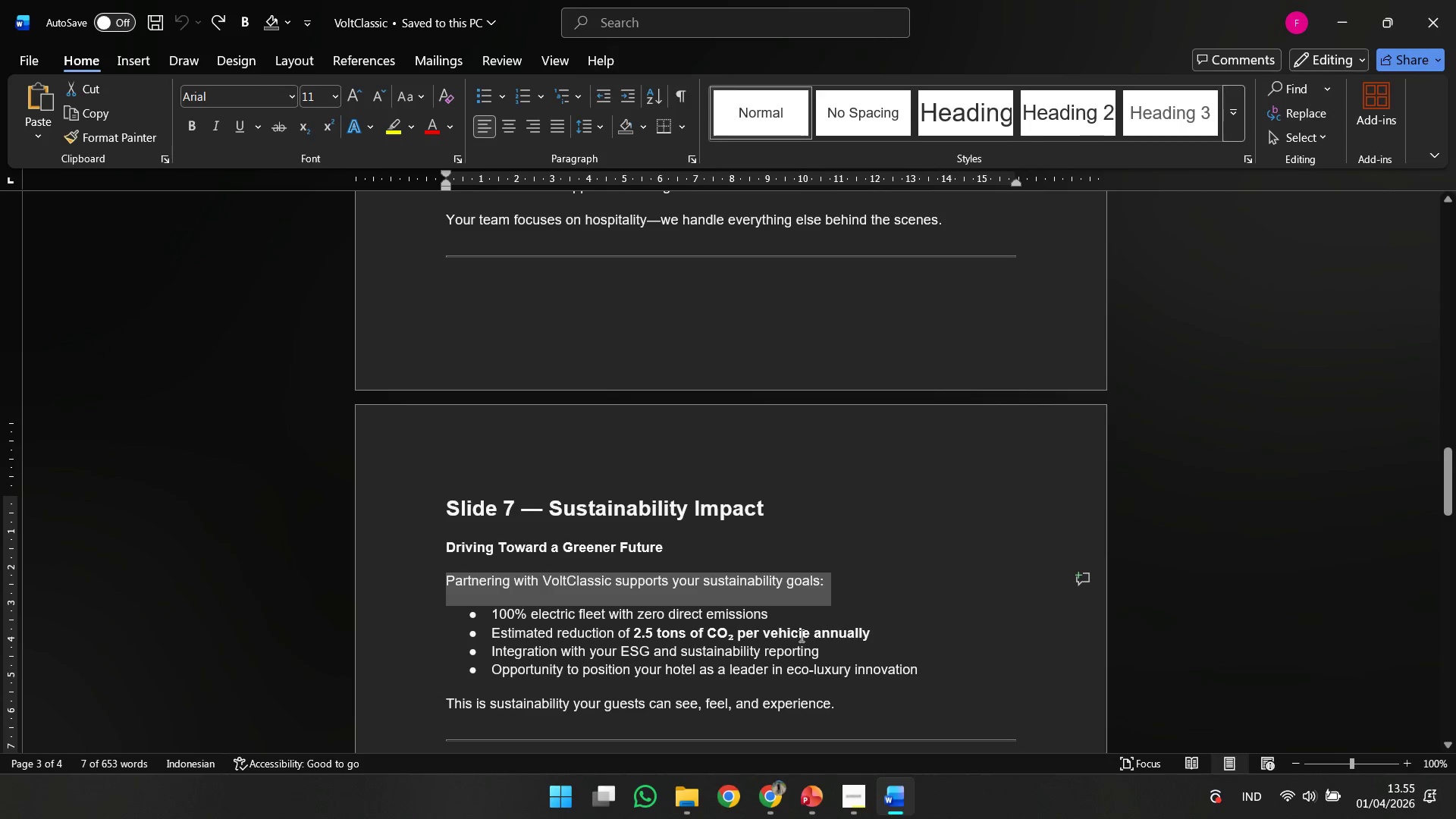 
key(Control+ControlLeft)
 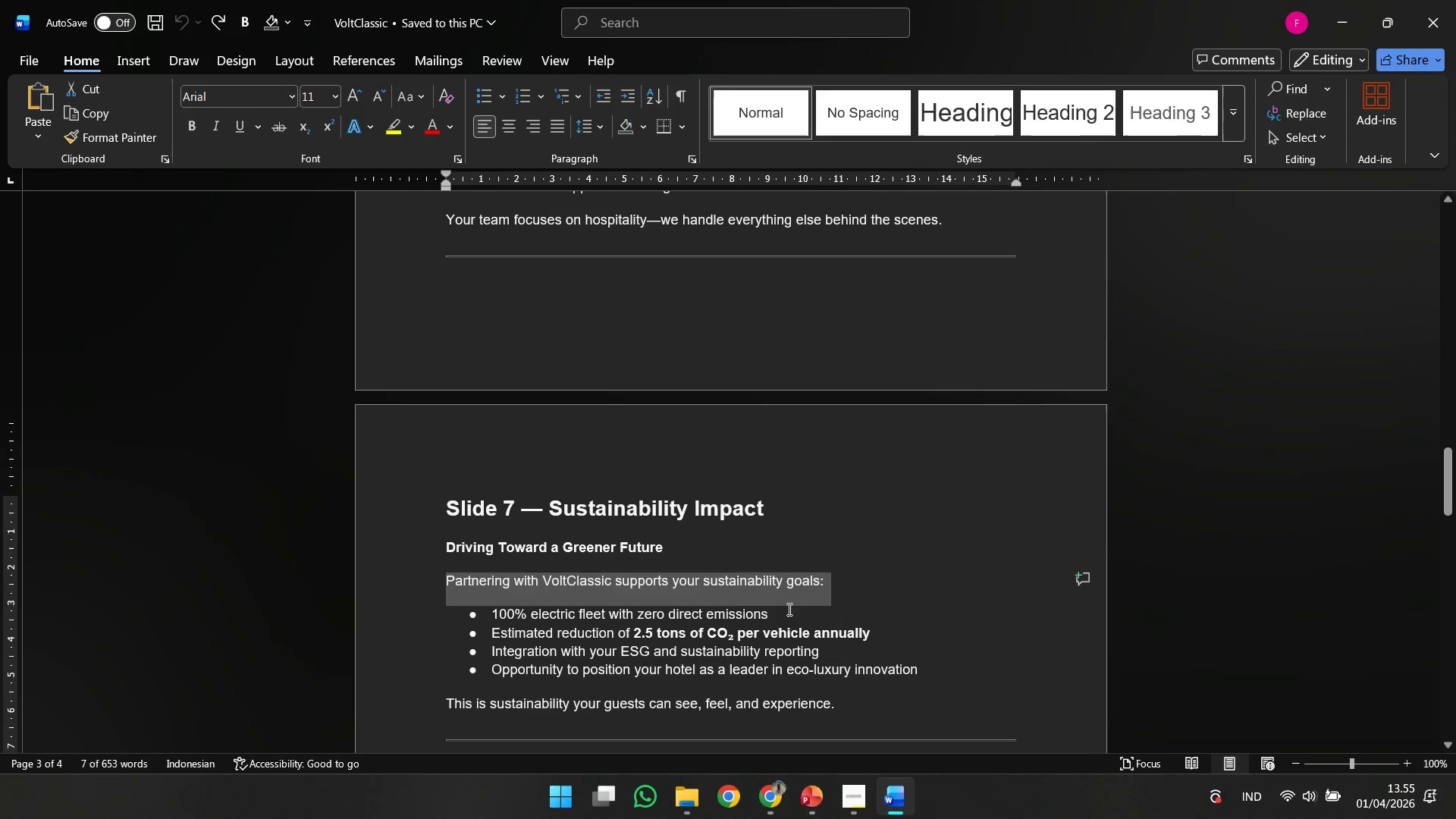 
left_click_drag(start_coordinate=[793, 609], to_coordinate=[494, 609])
 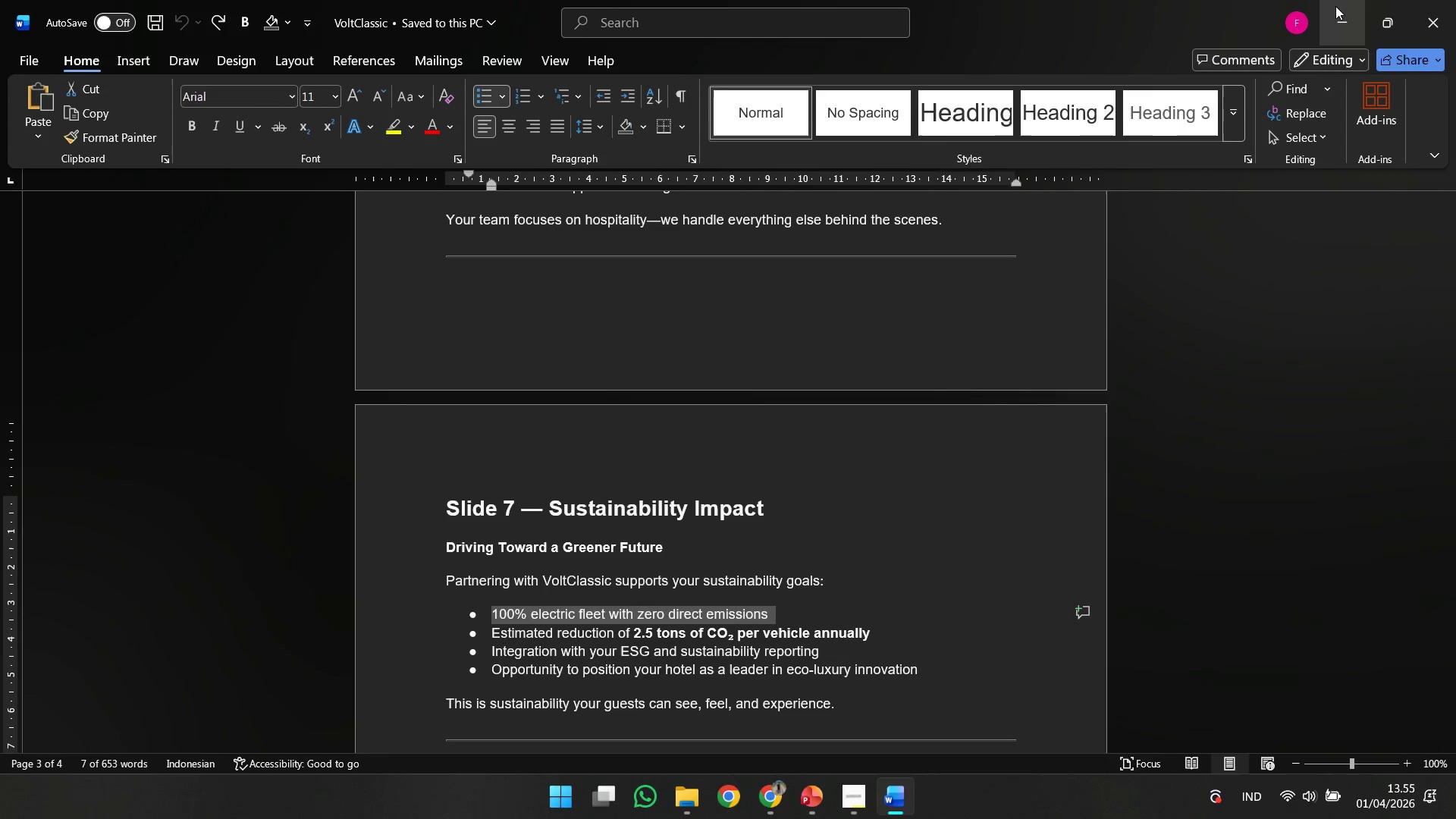 
key(Control+C)
 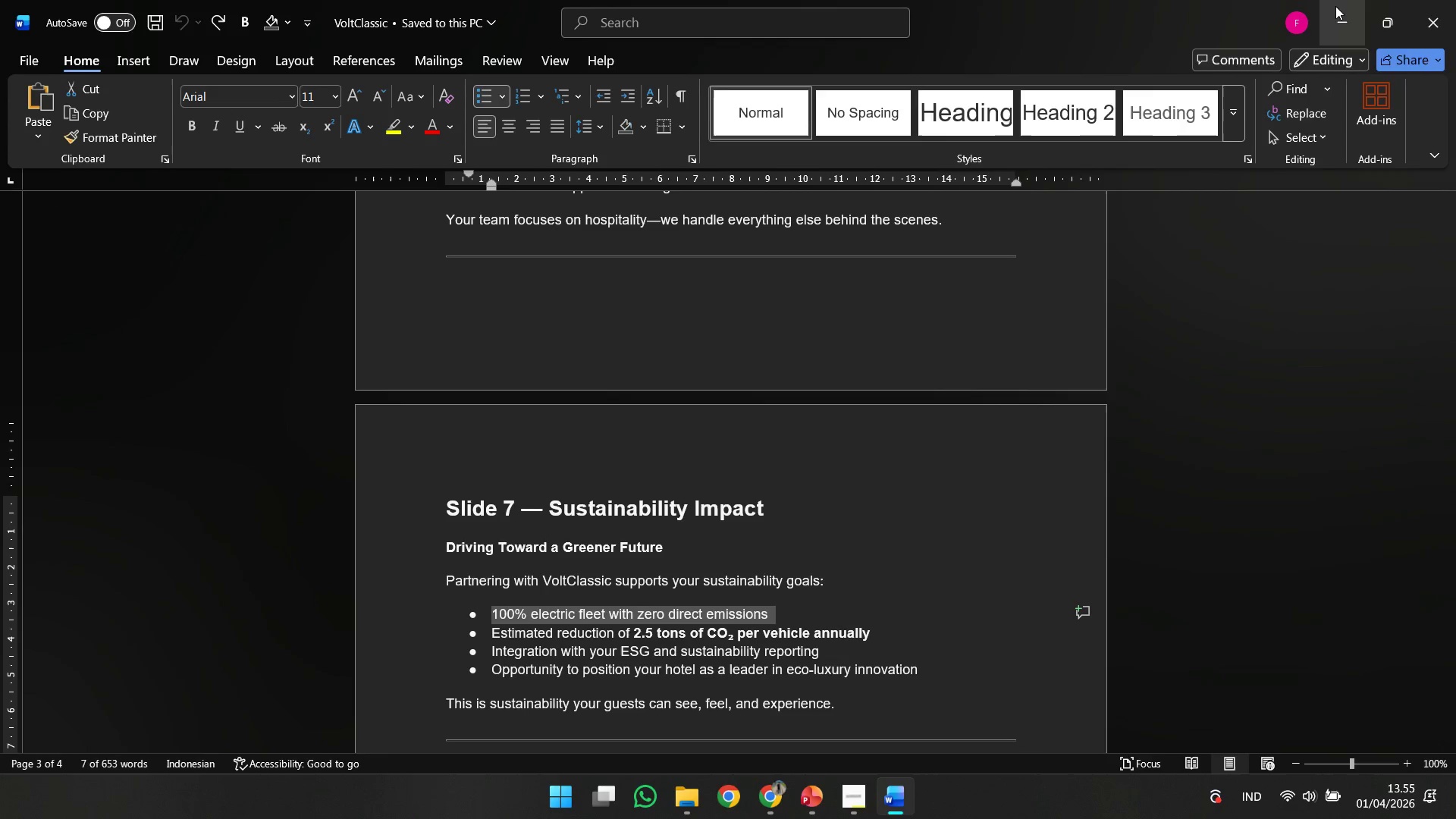 
left_click([1335, 6])
 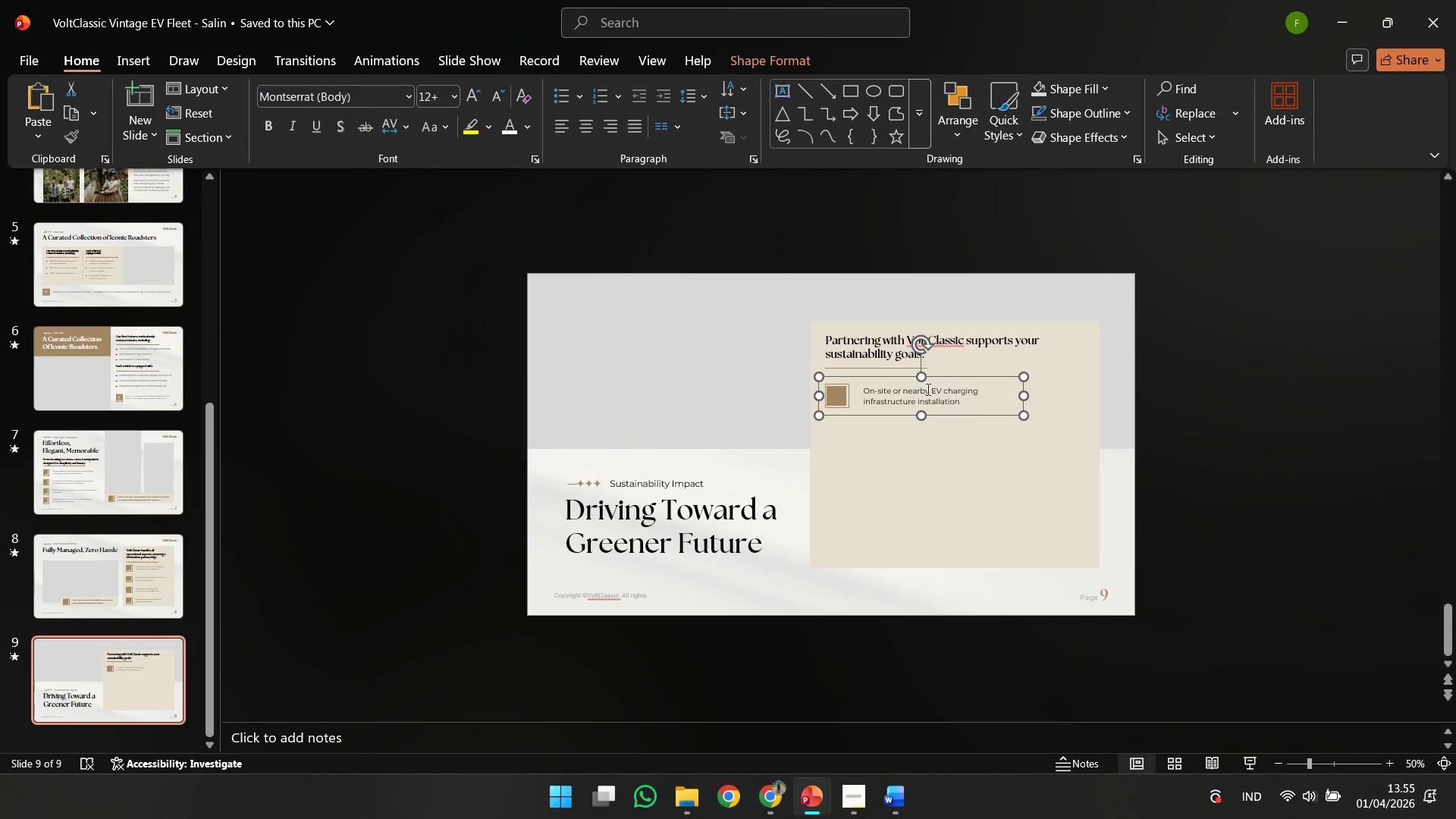 
left_click([906, 401])
 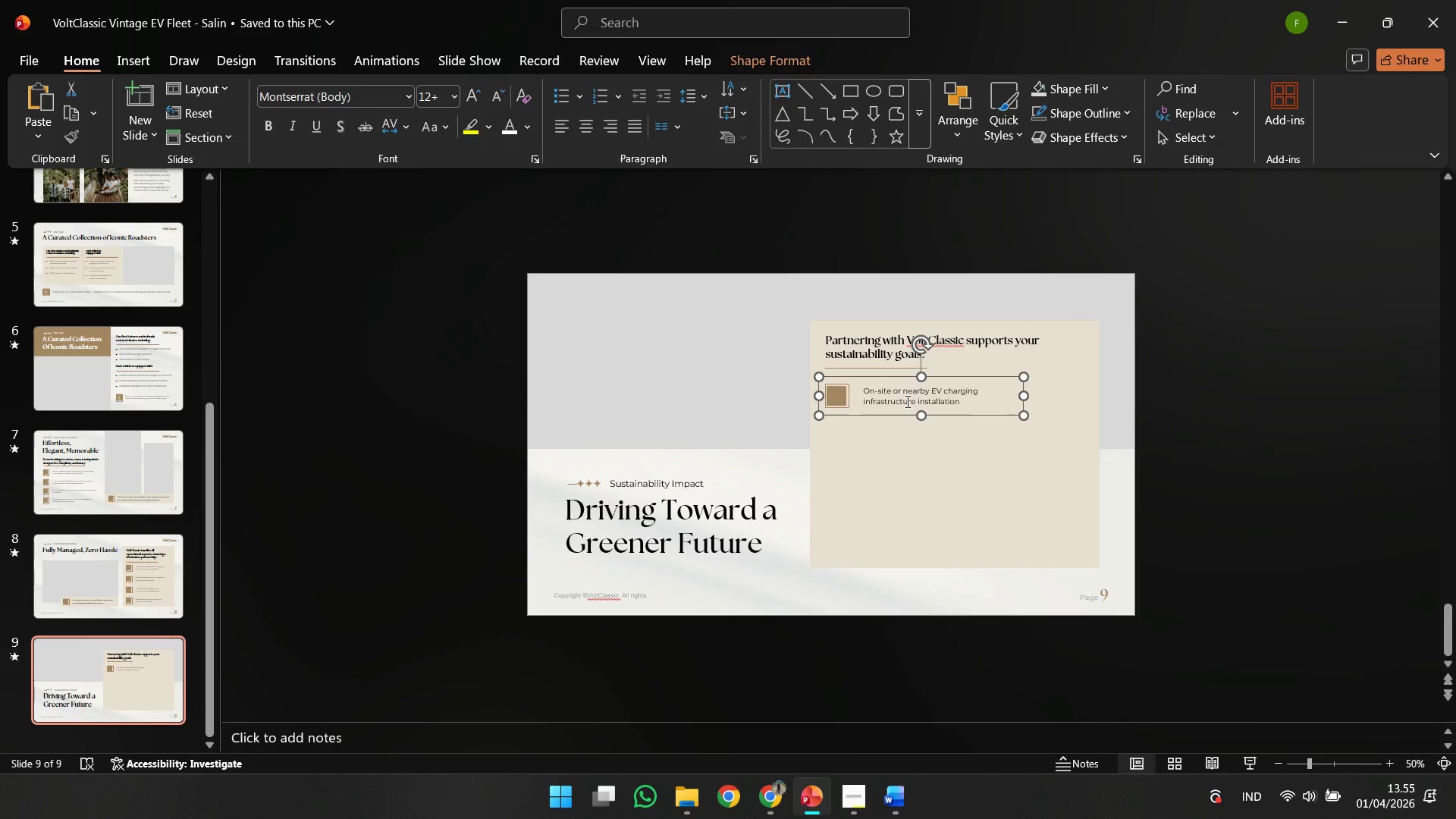 
key(Control+ControlLeft)
 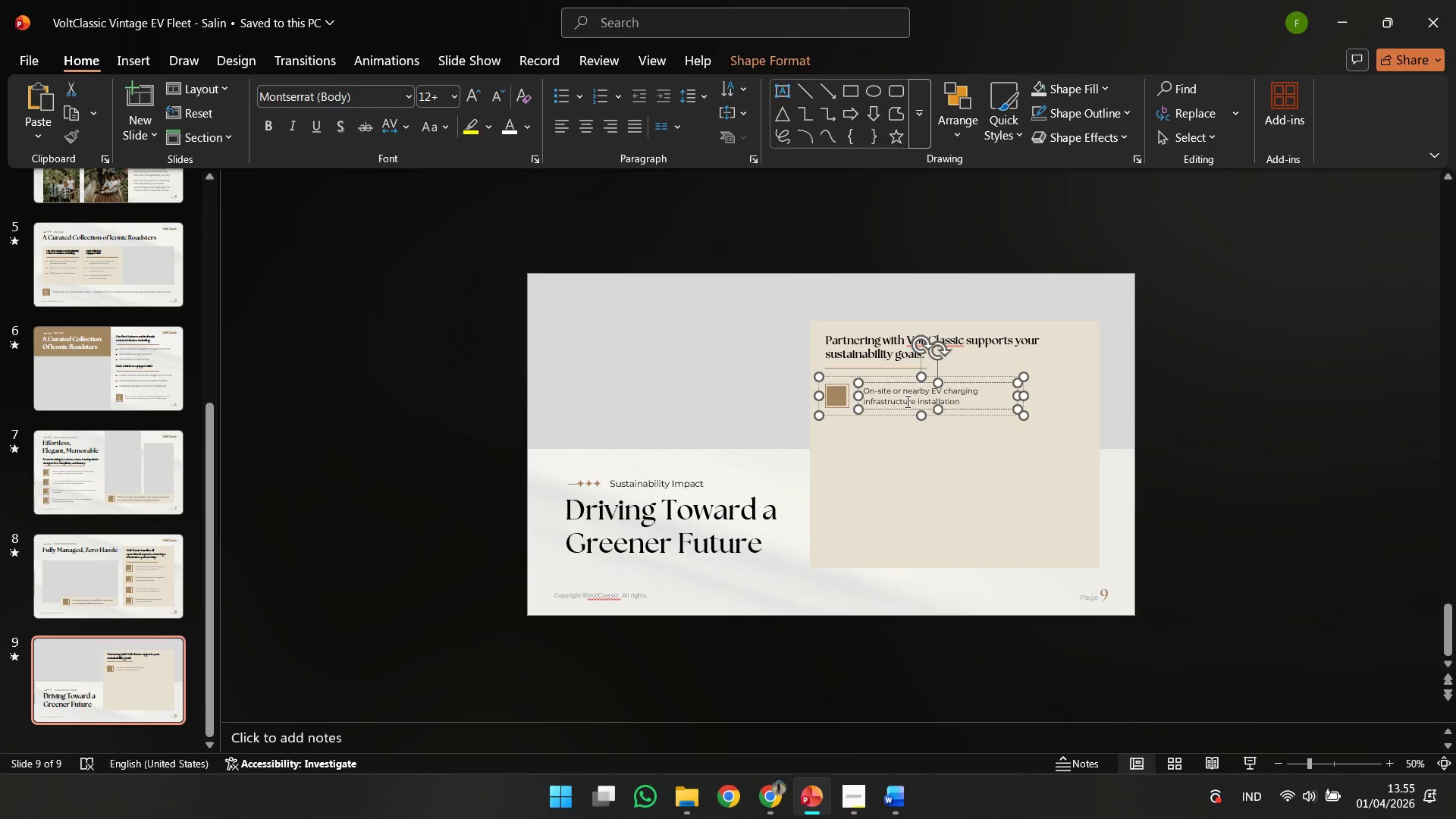 
key(Control+A)
 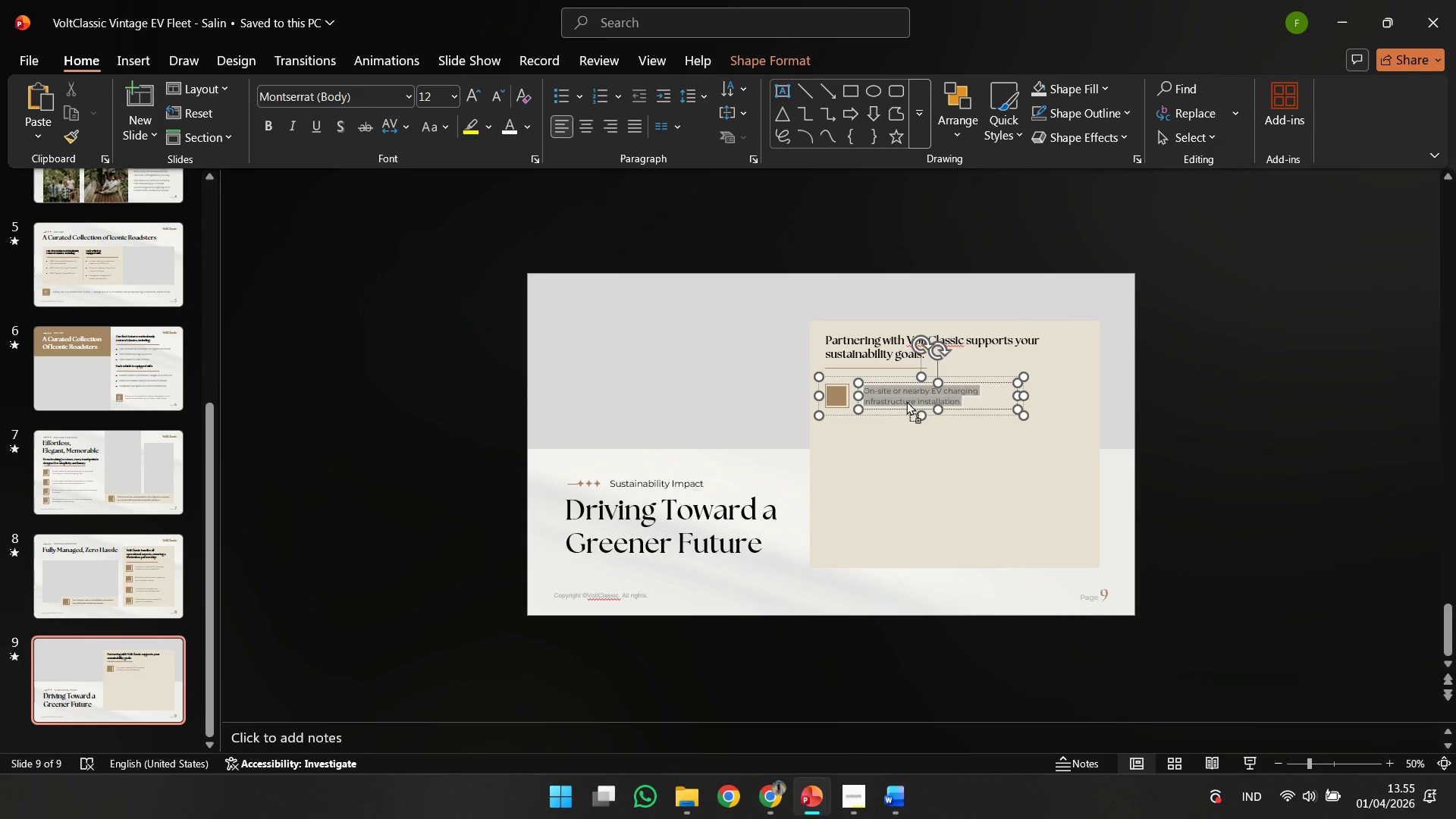 
right_click([906, 401])
 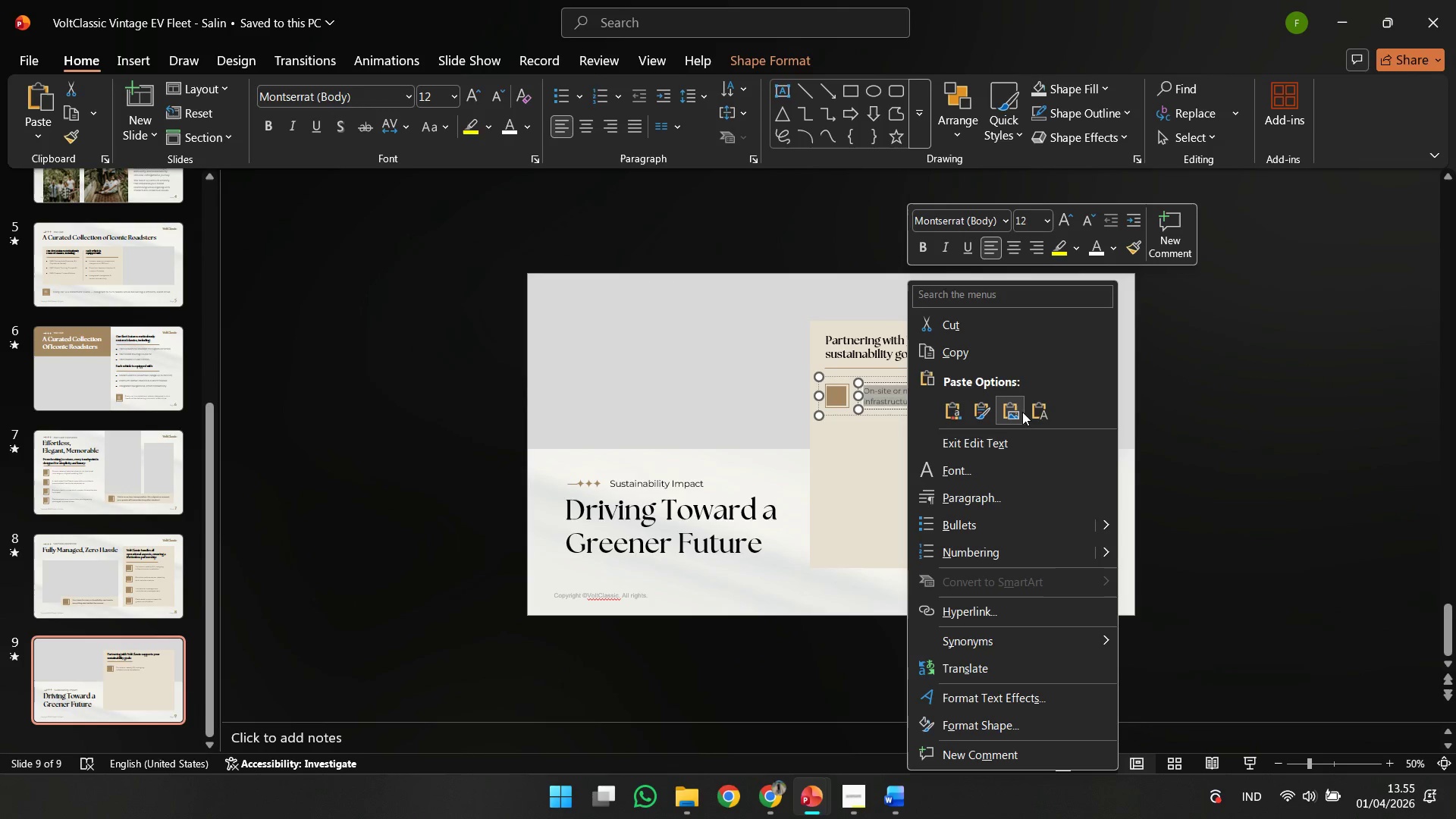 
left_click([1032, 414])
 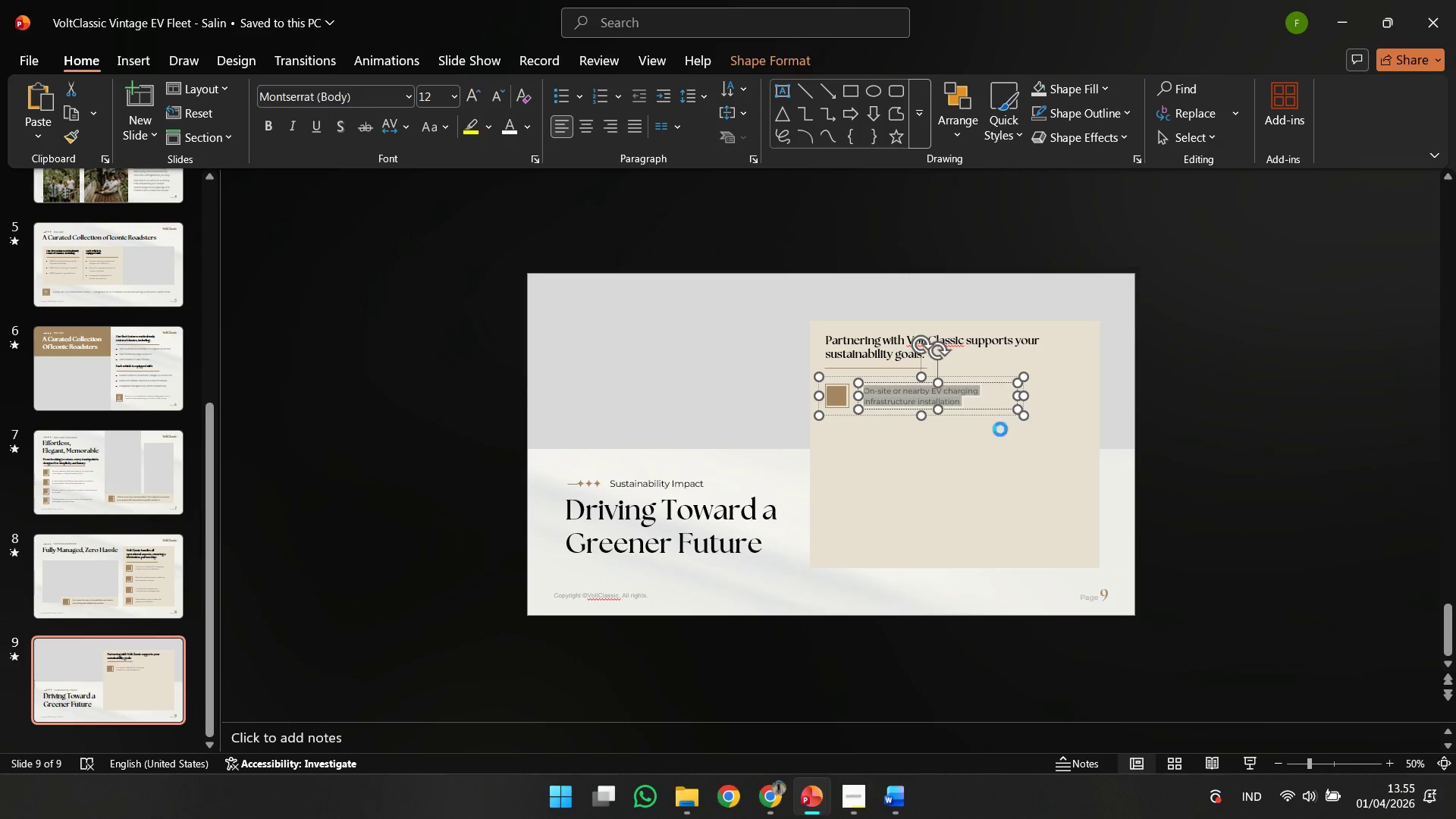 
hold_key(key=ControlLeft, duration=0.73)
scroll: coordinate [896, 437], scroll_direction: up, amount: 3.0
 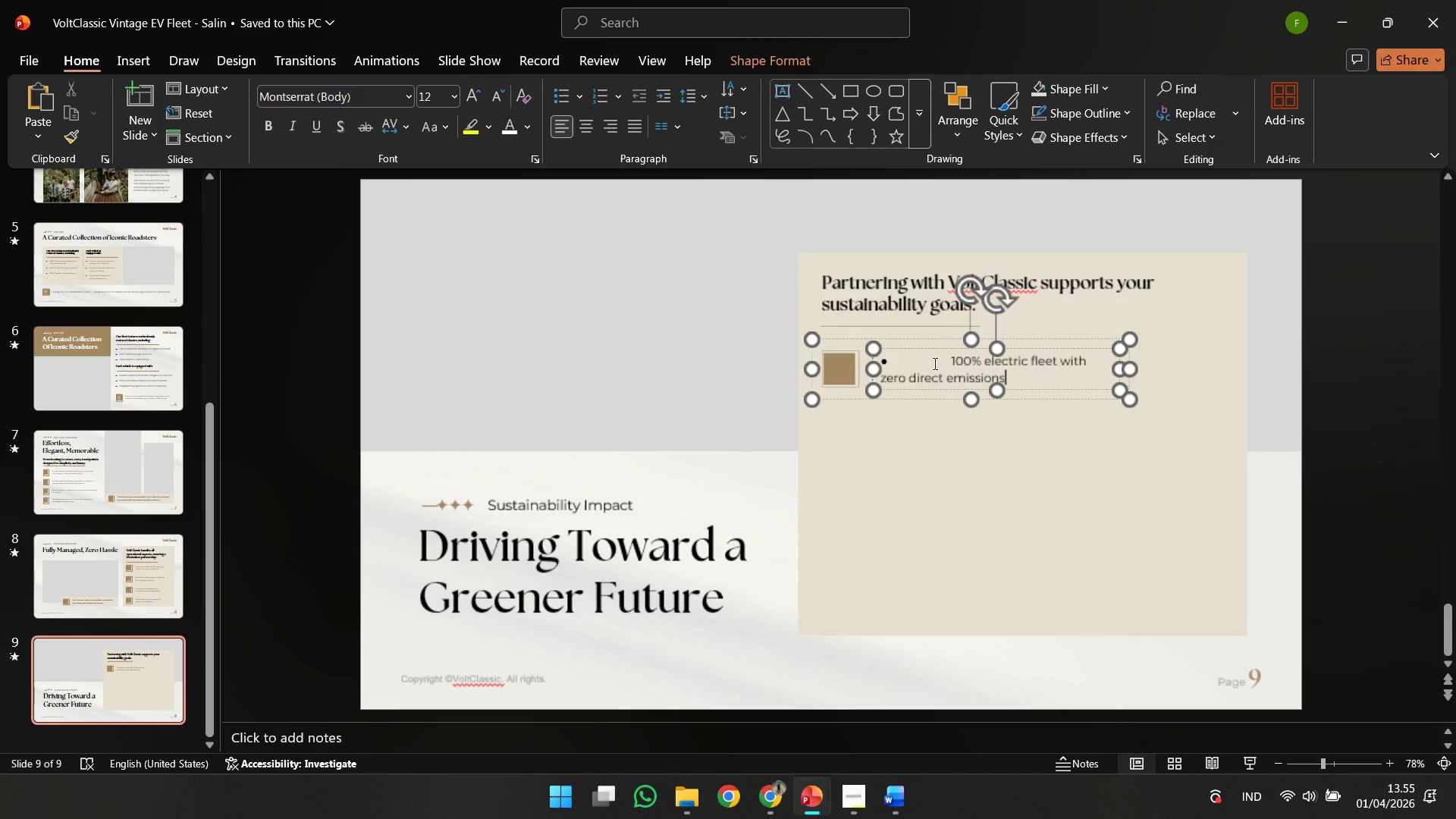 
left_click([934, 363])
 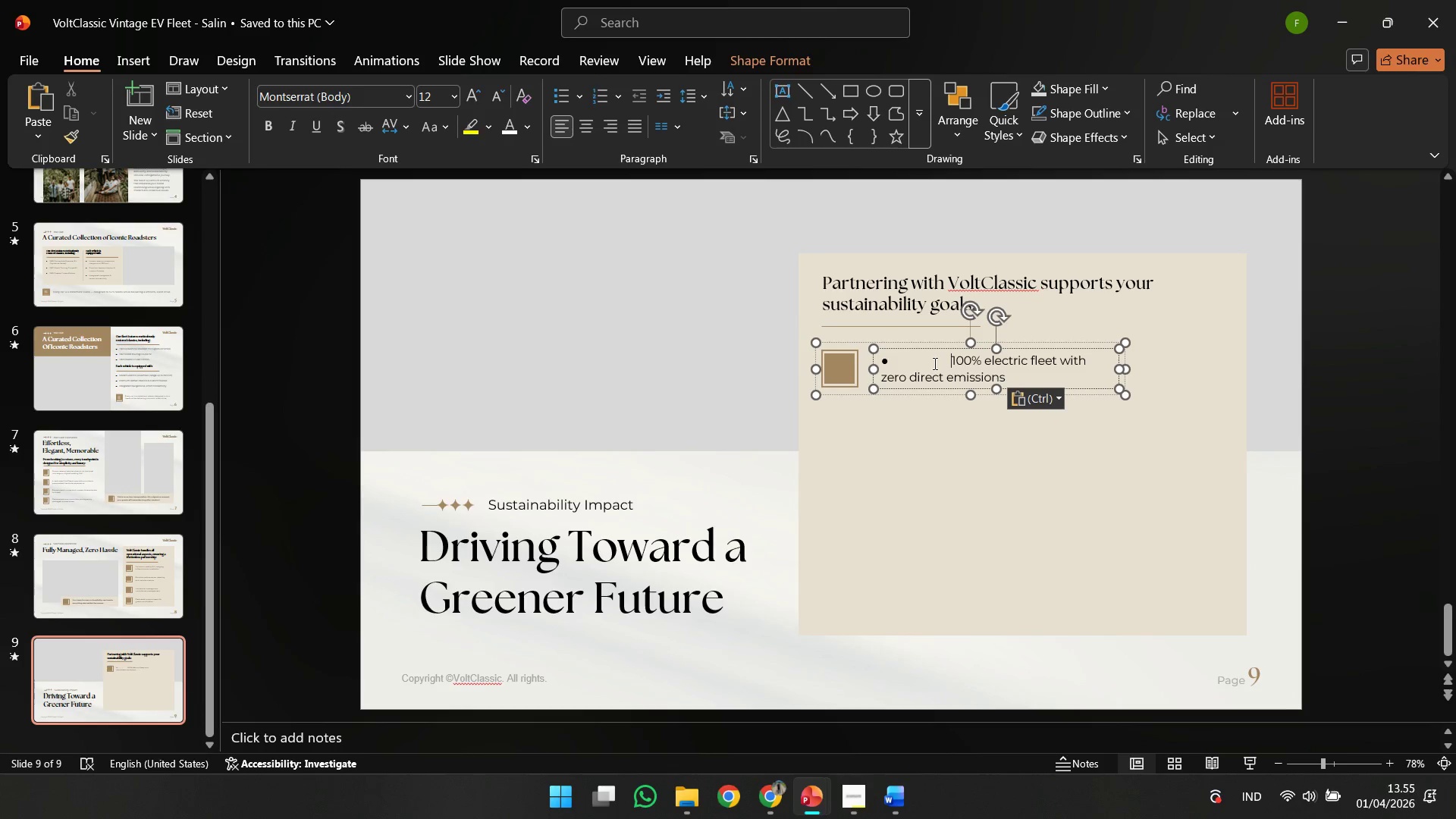 
key(Backspace)
 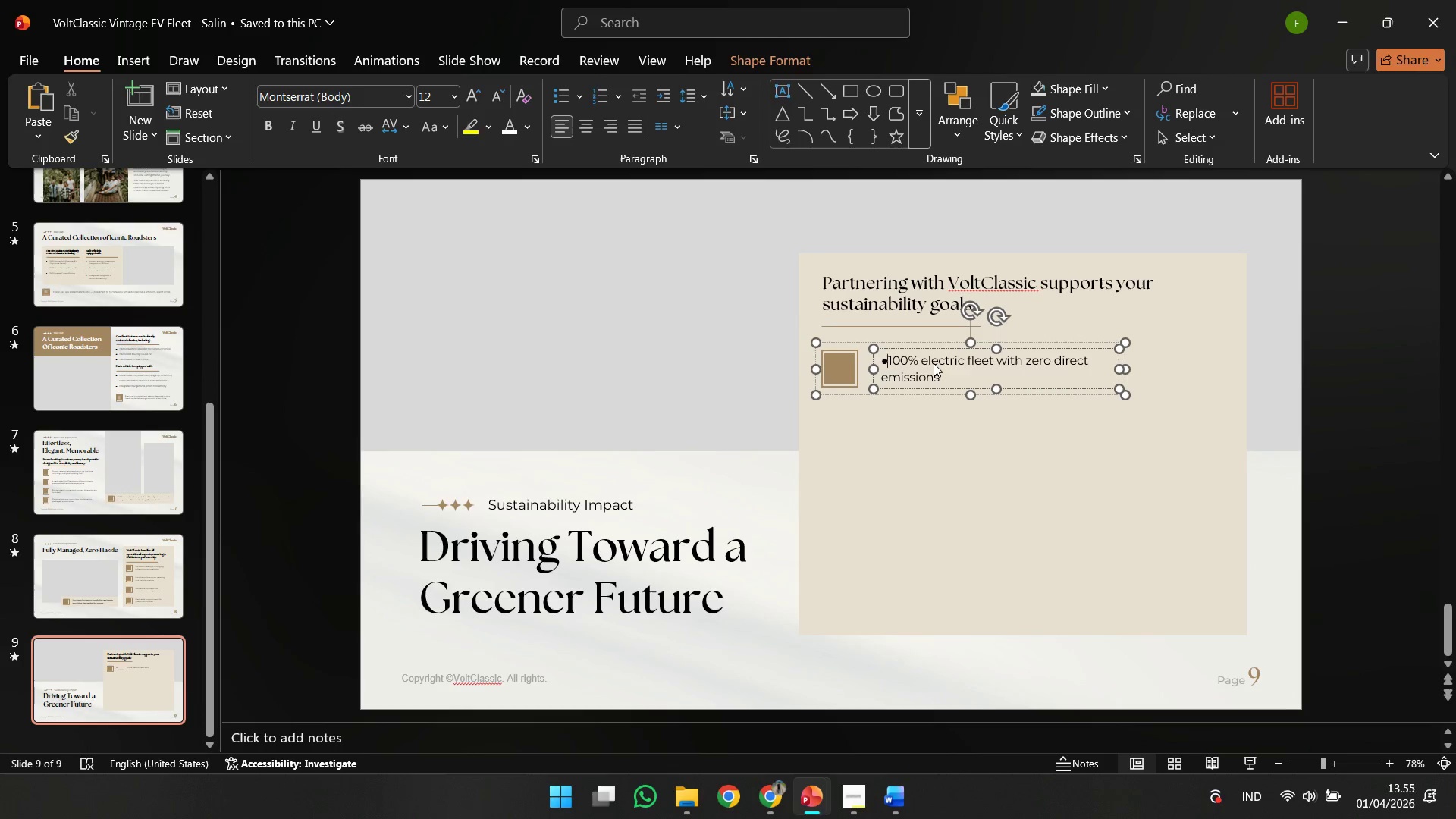 
key(Backspace)
 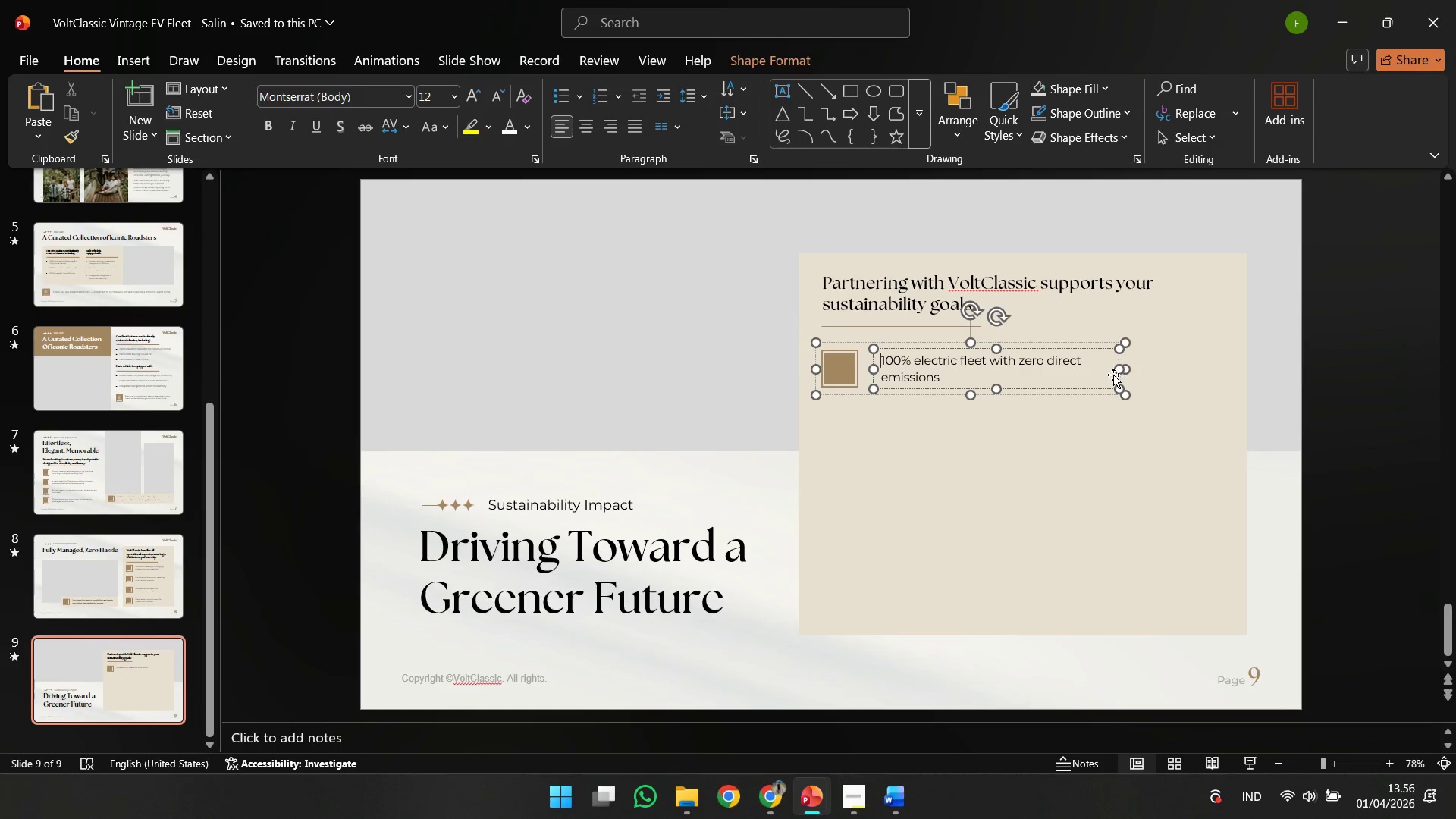 
left_click_drag(start_coordinate=[1116, 369], to_coordinate=[1187, 364])
 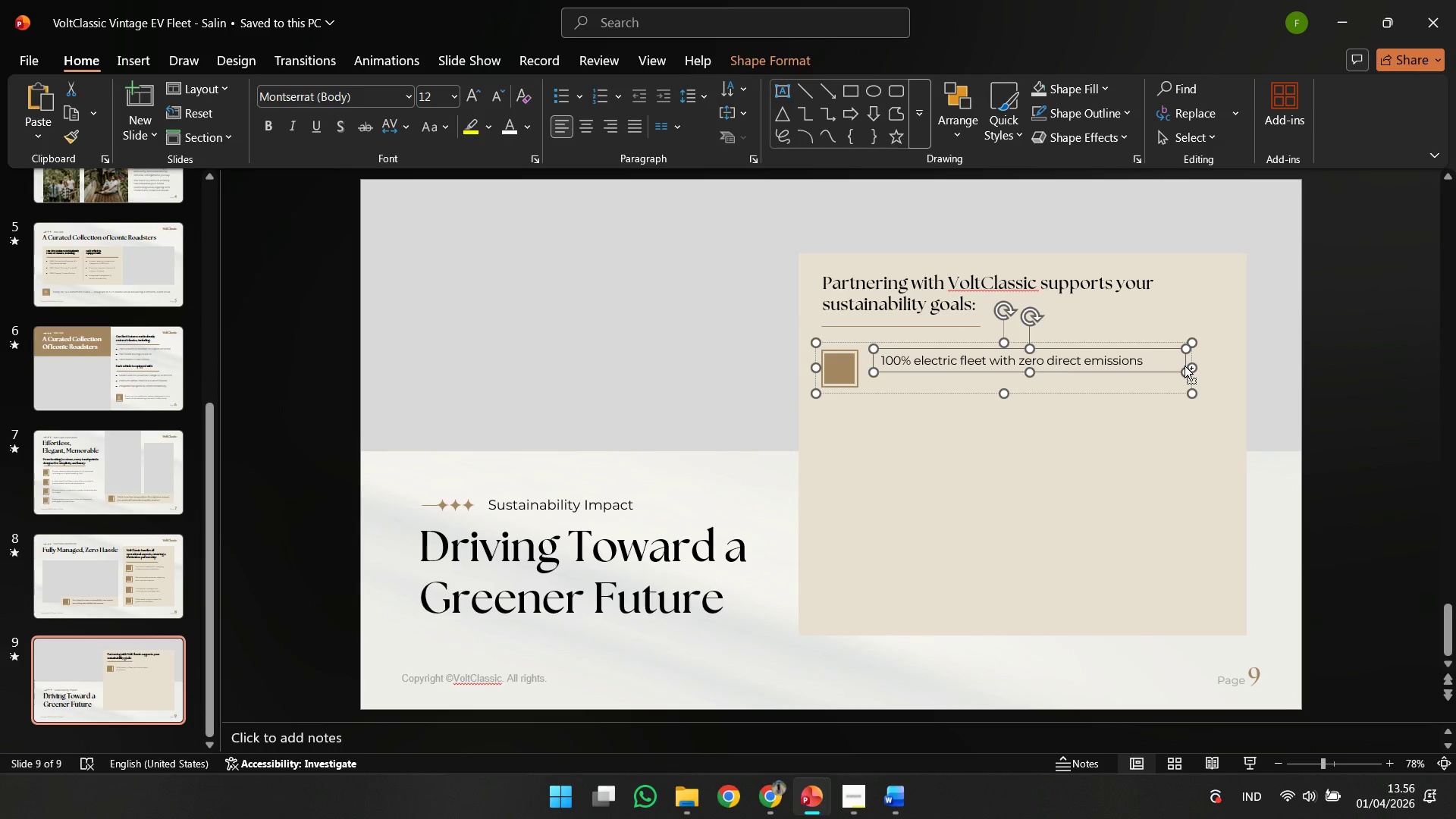 
key(Control+Shift+G)
 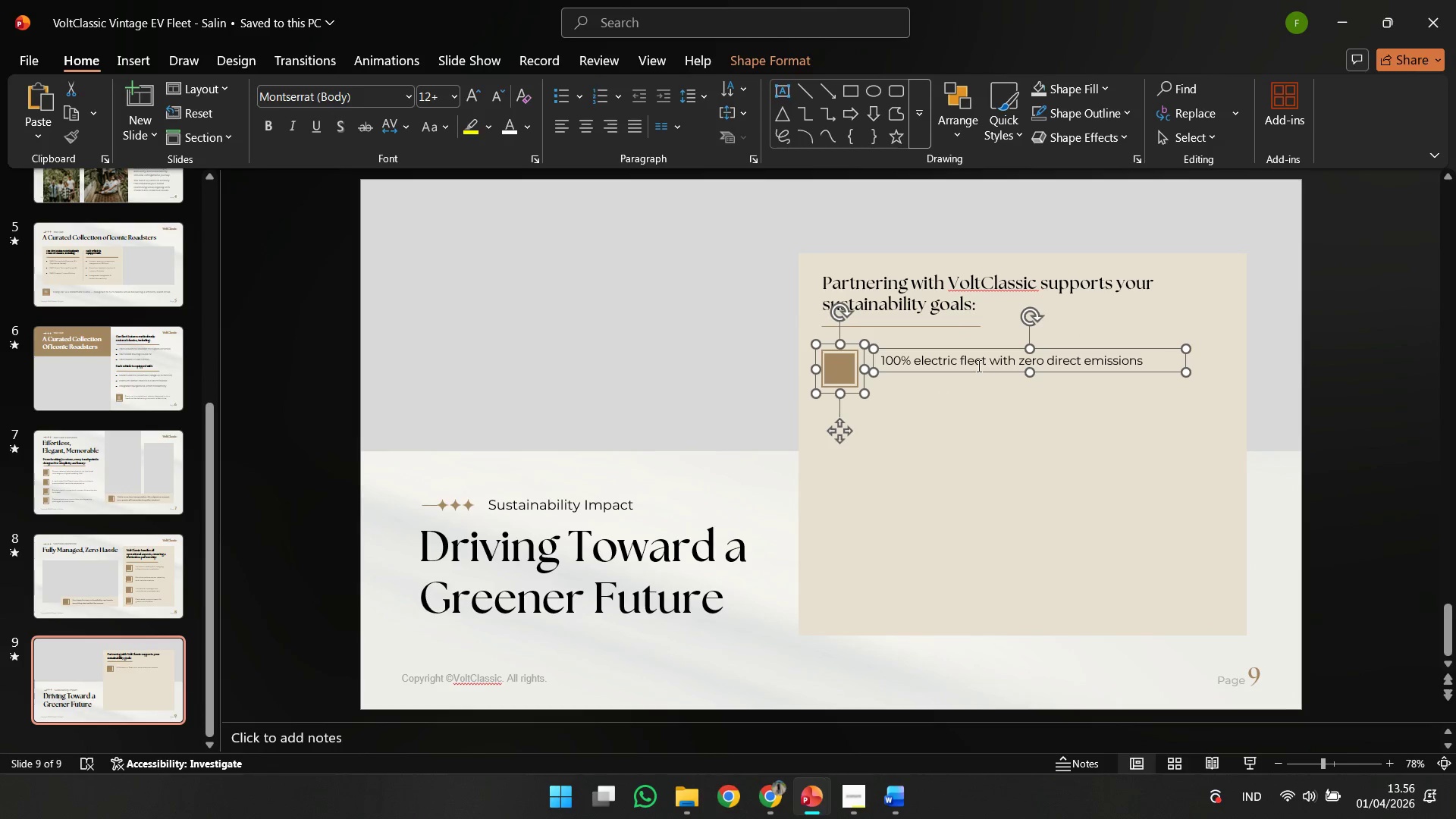 
left_click([977, 365])
 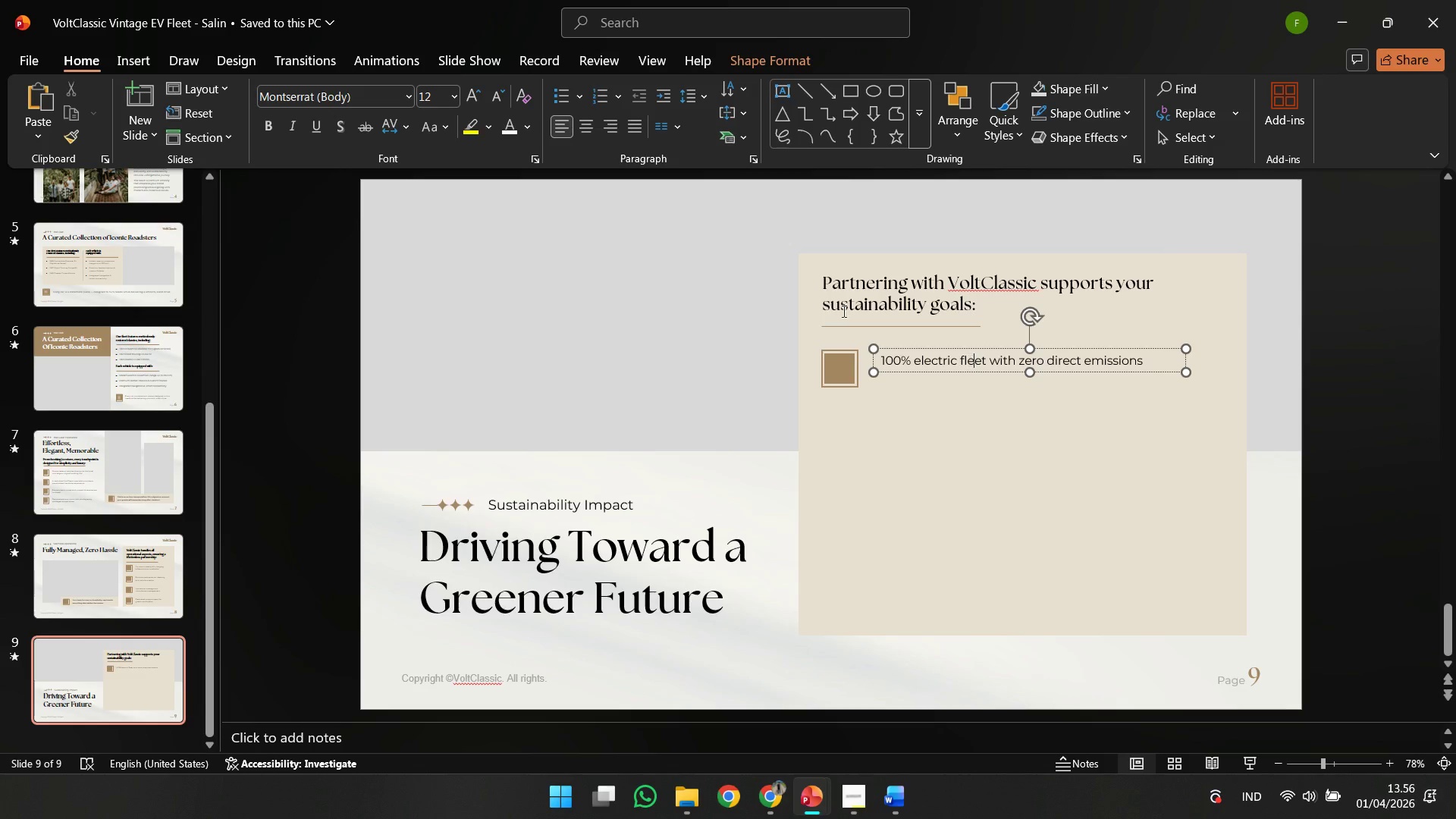 
key(Control+ControlLeft)
 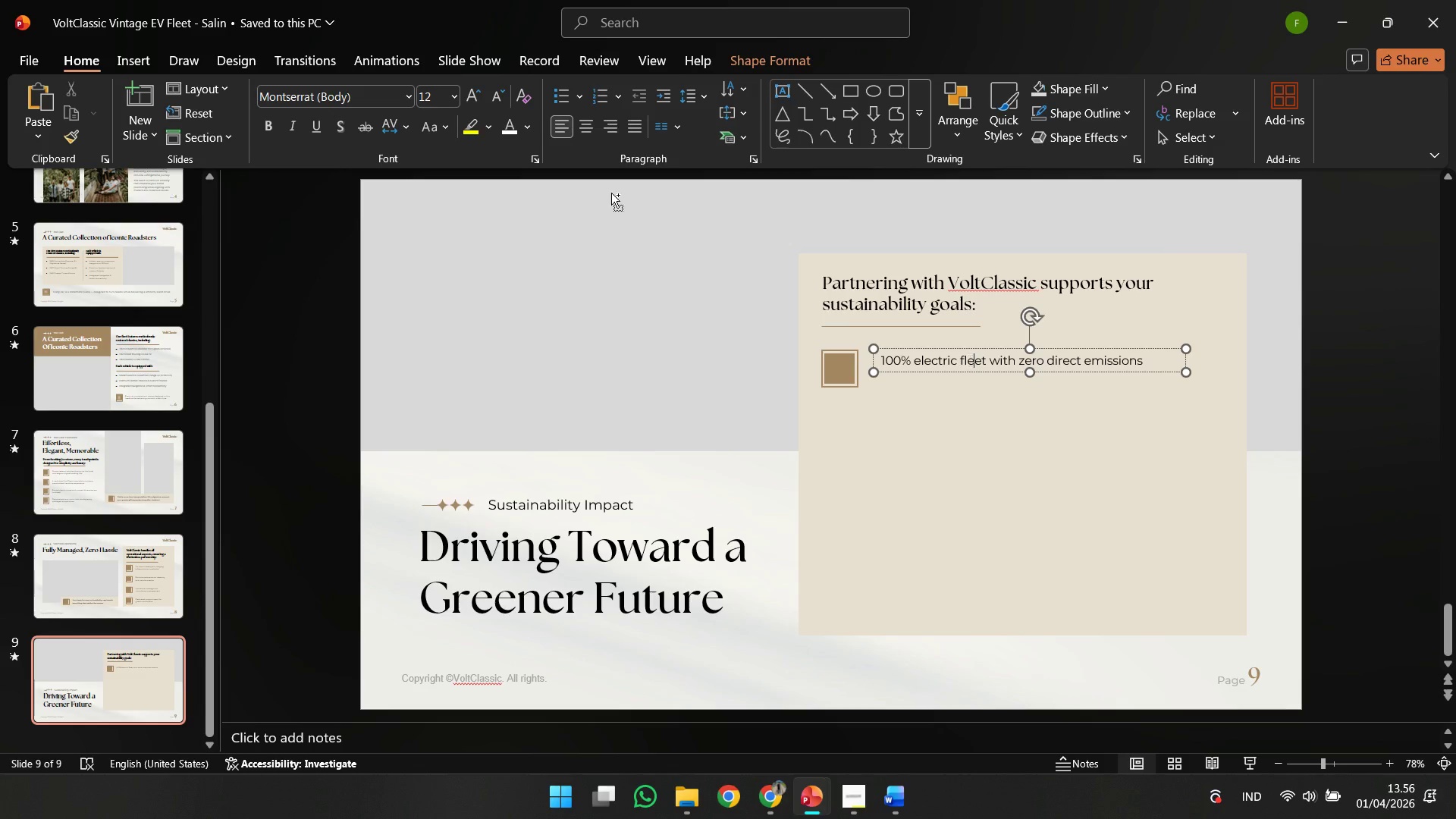 
key(Control+A)
 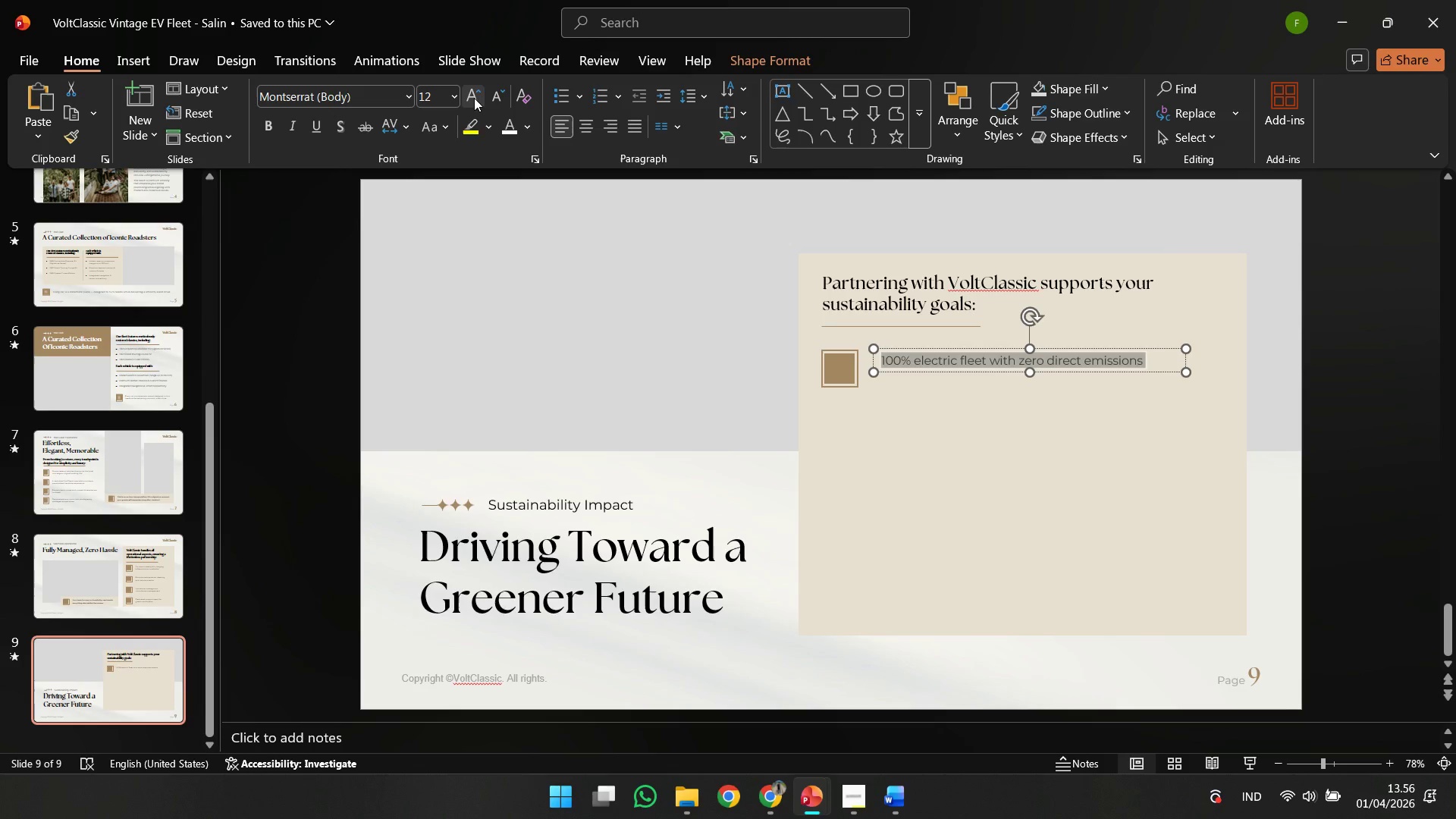 
left_click([474, 98])
 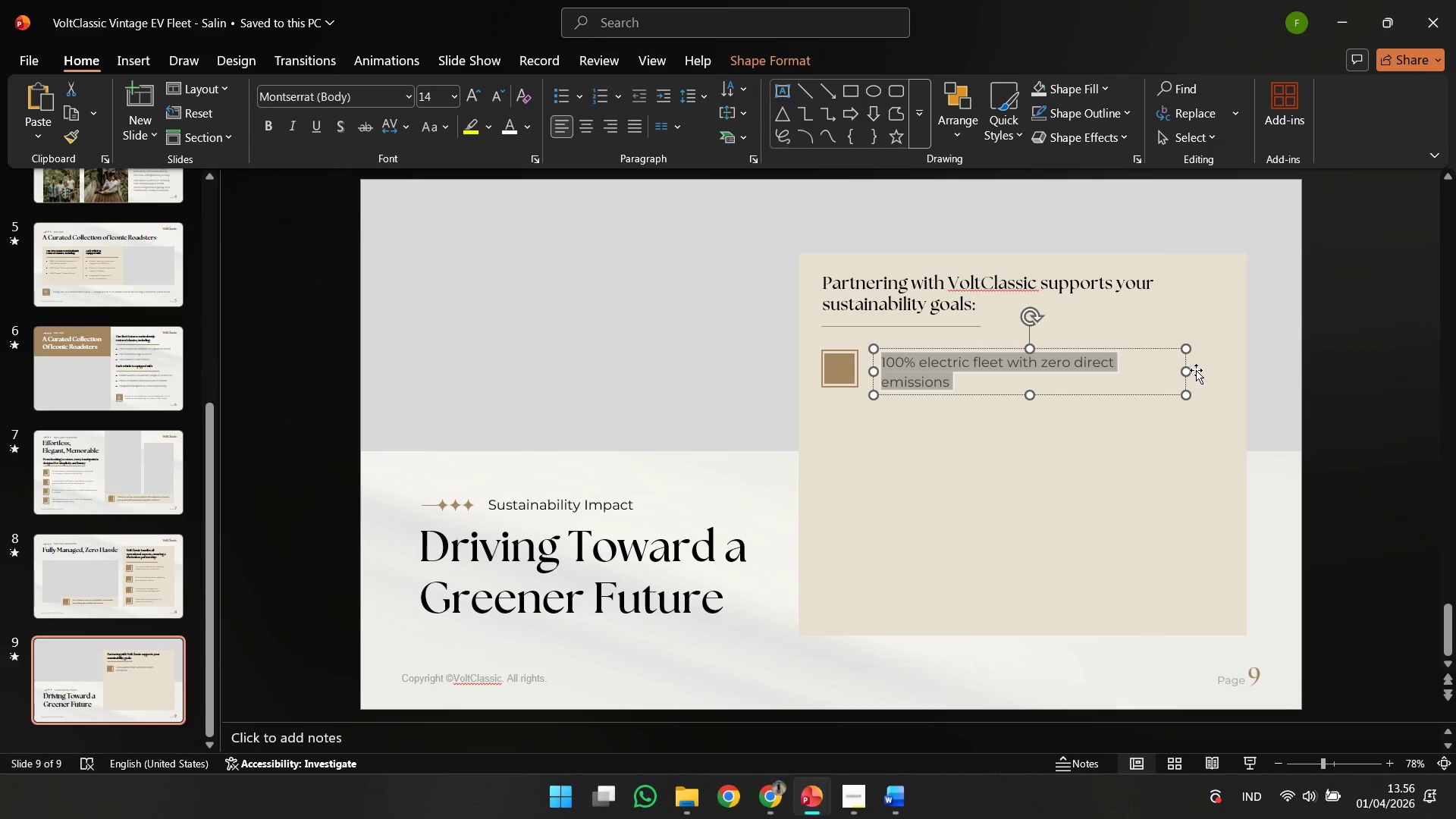 
left_click_drag(start_coordinate=[1189, 371], to_coordinate=[1239, 371])
 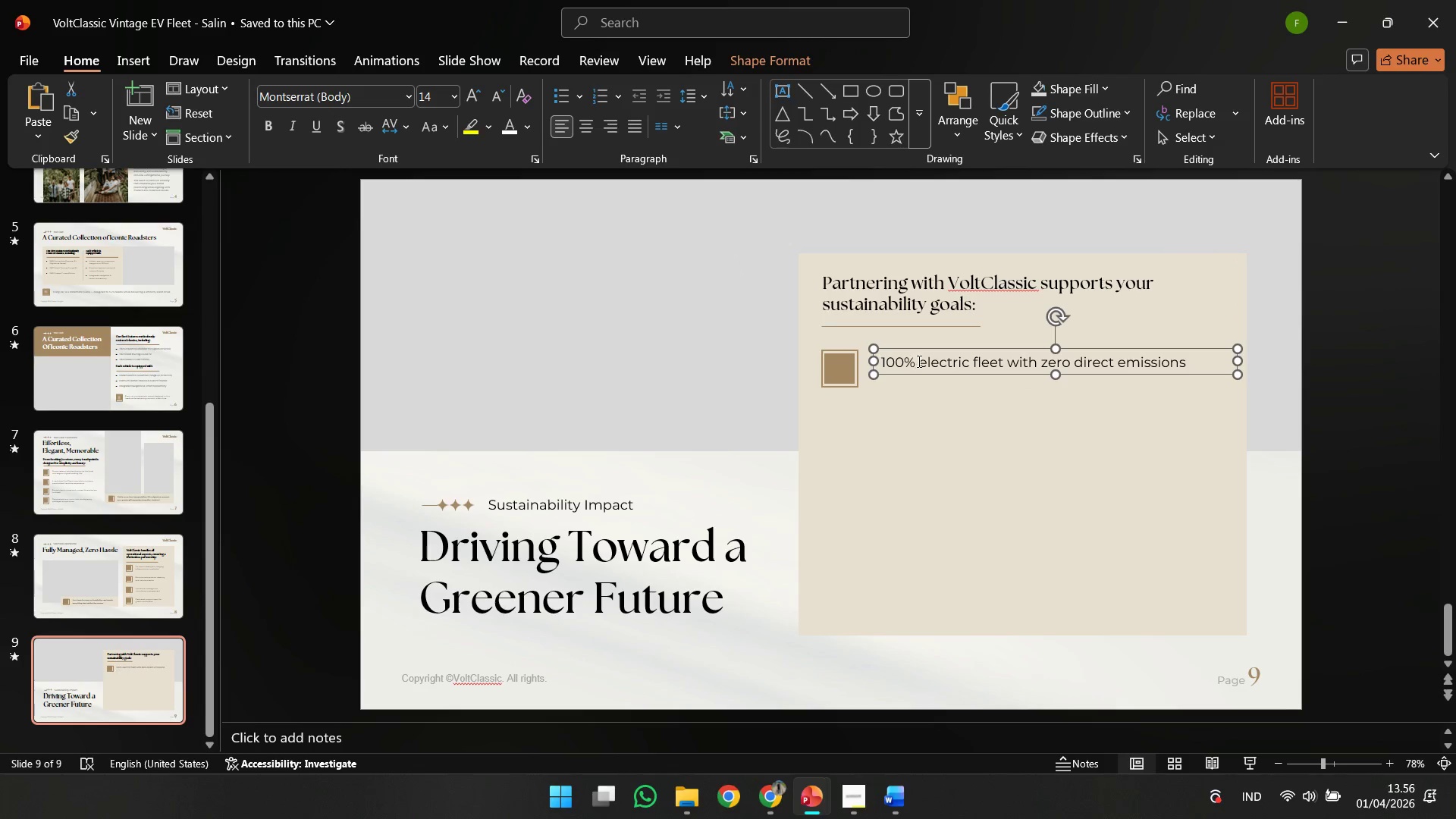 
left_click_drag(start_coordinate=[918, 361], to_coordinate=[871, 361])
 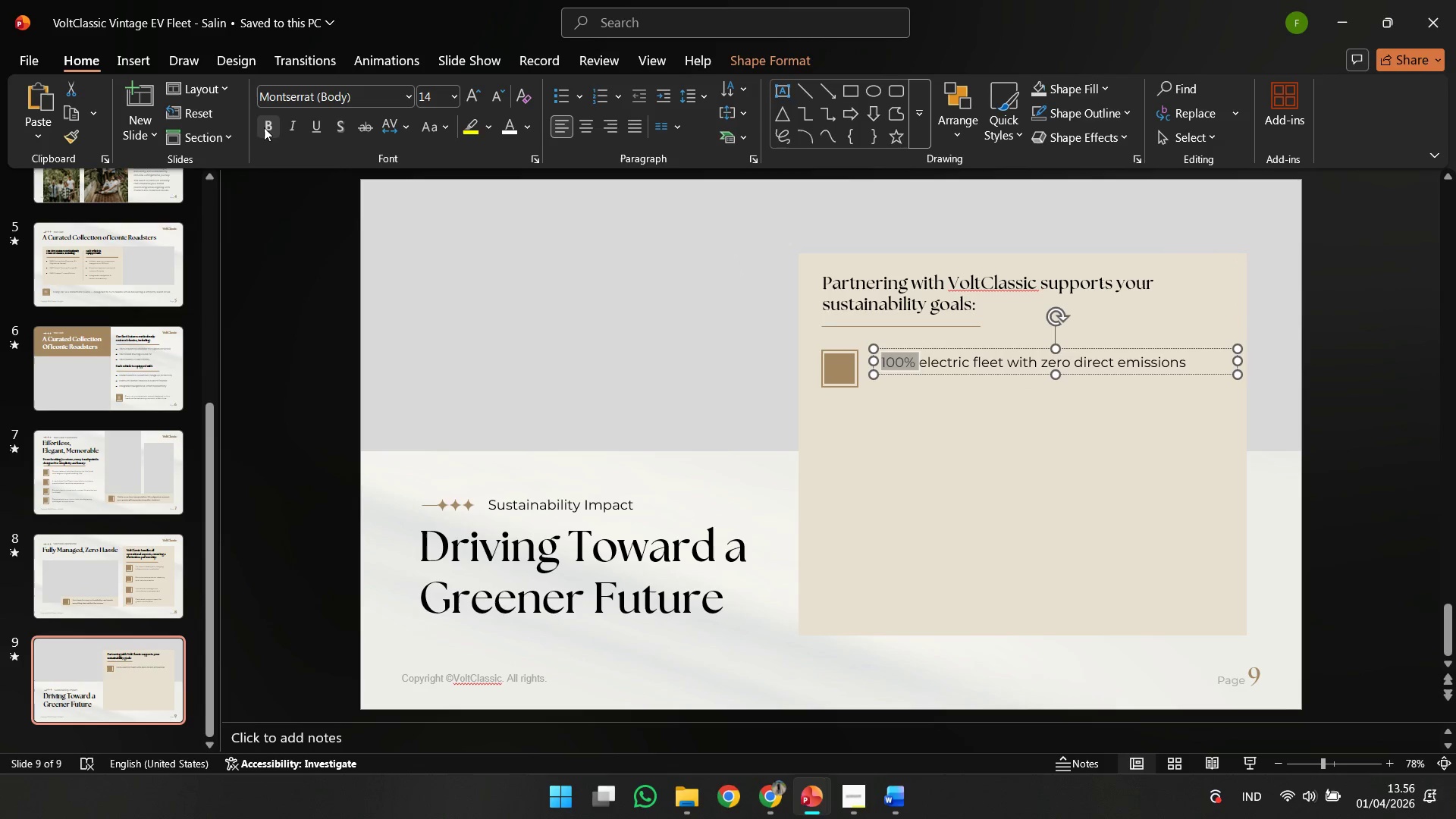 
left_click([264, 127])
 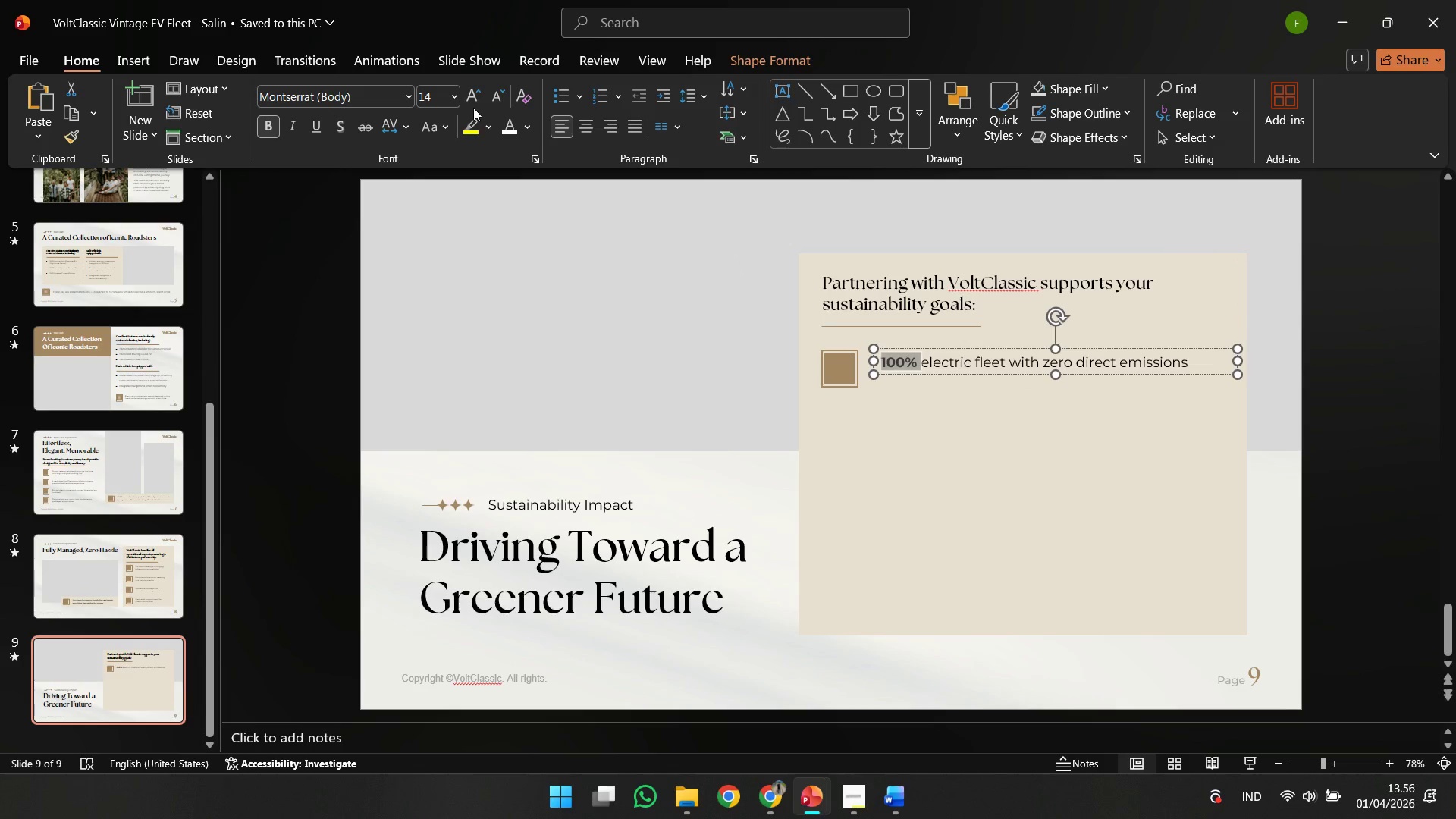 
double_click([473, 108])
 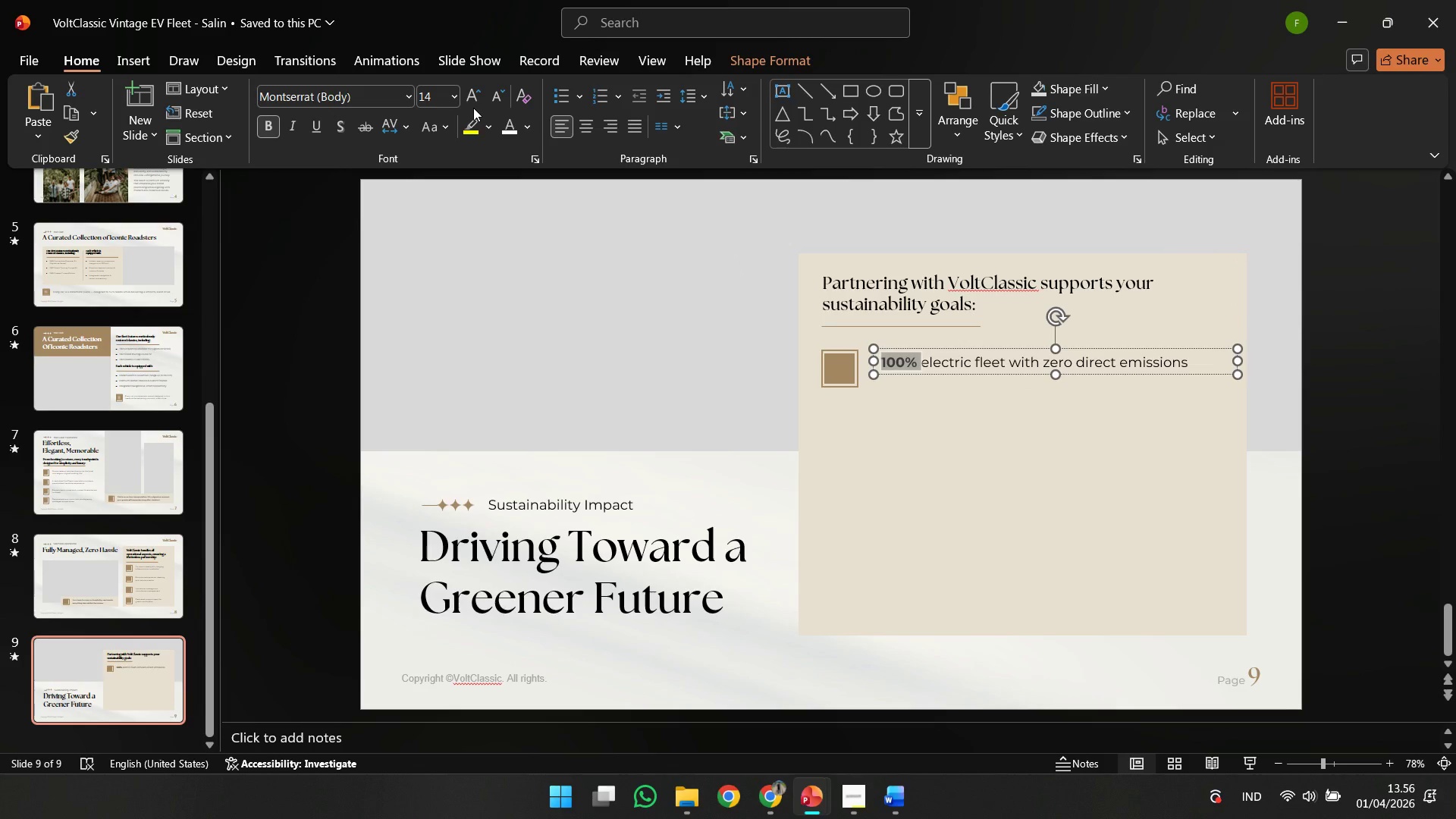 
left_click([473, 108])
 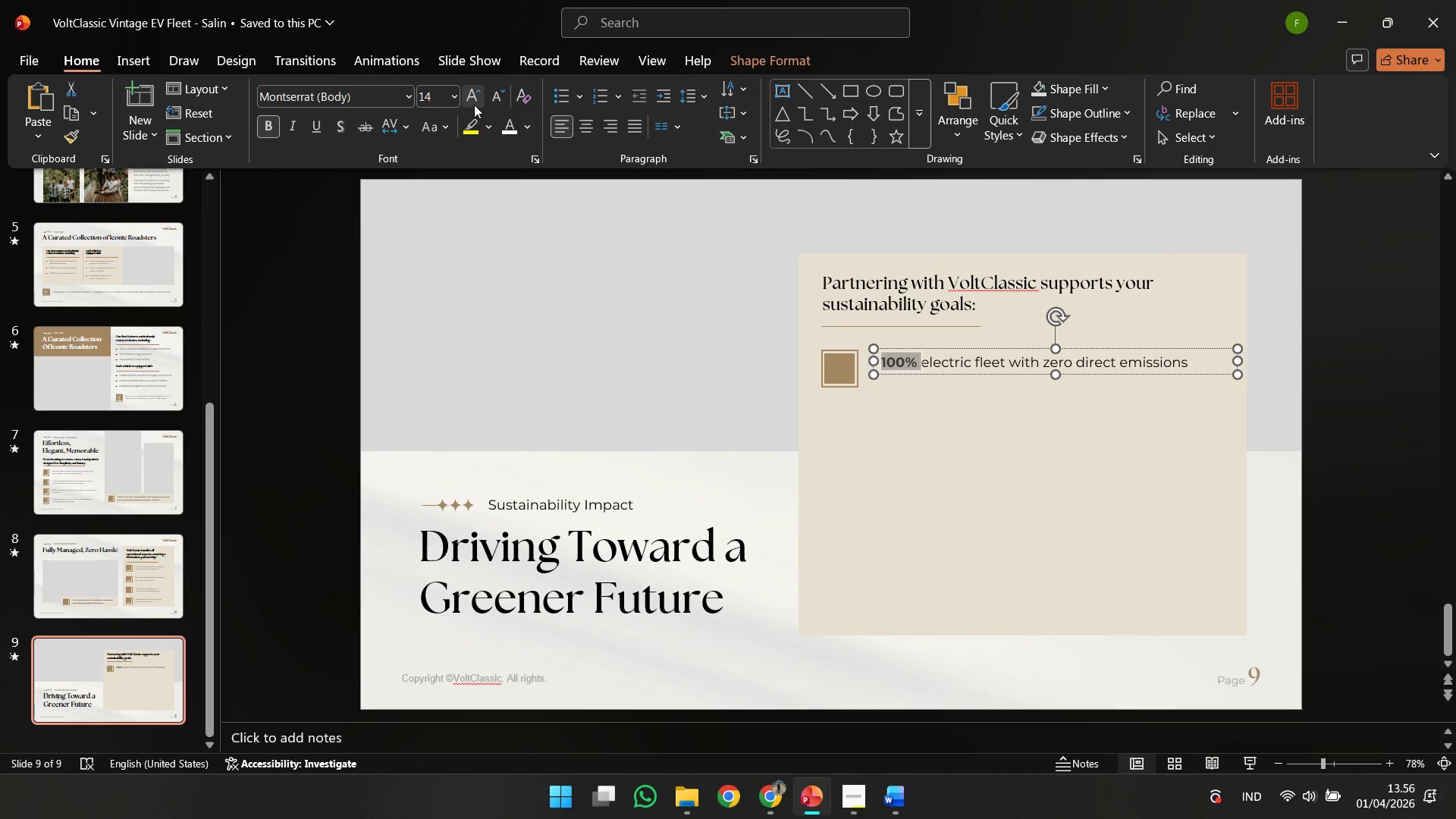 
double_click([474, 105])
 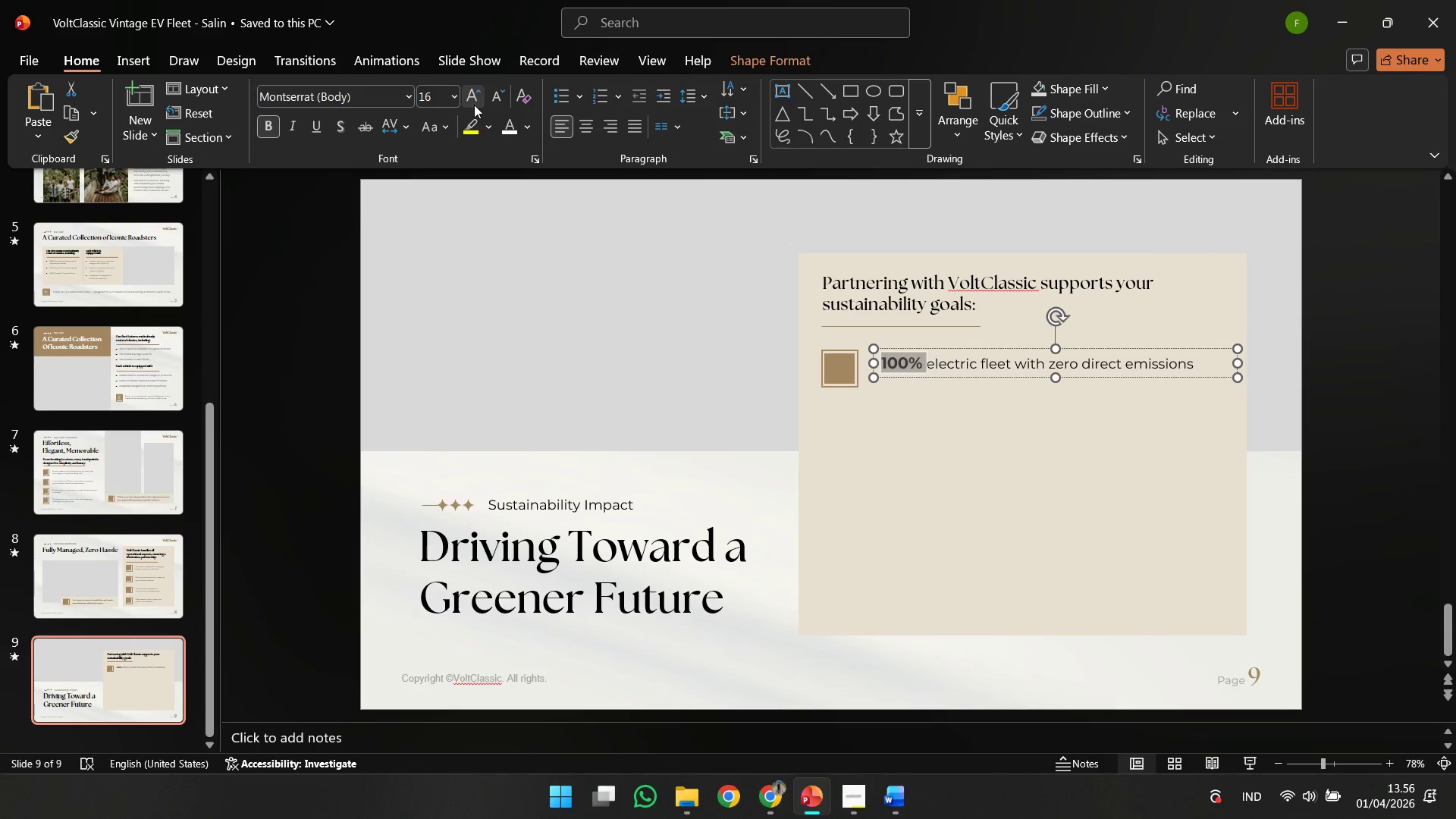 
triple_click([474, 105])
 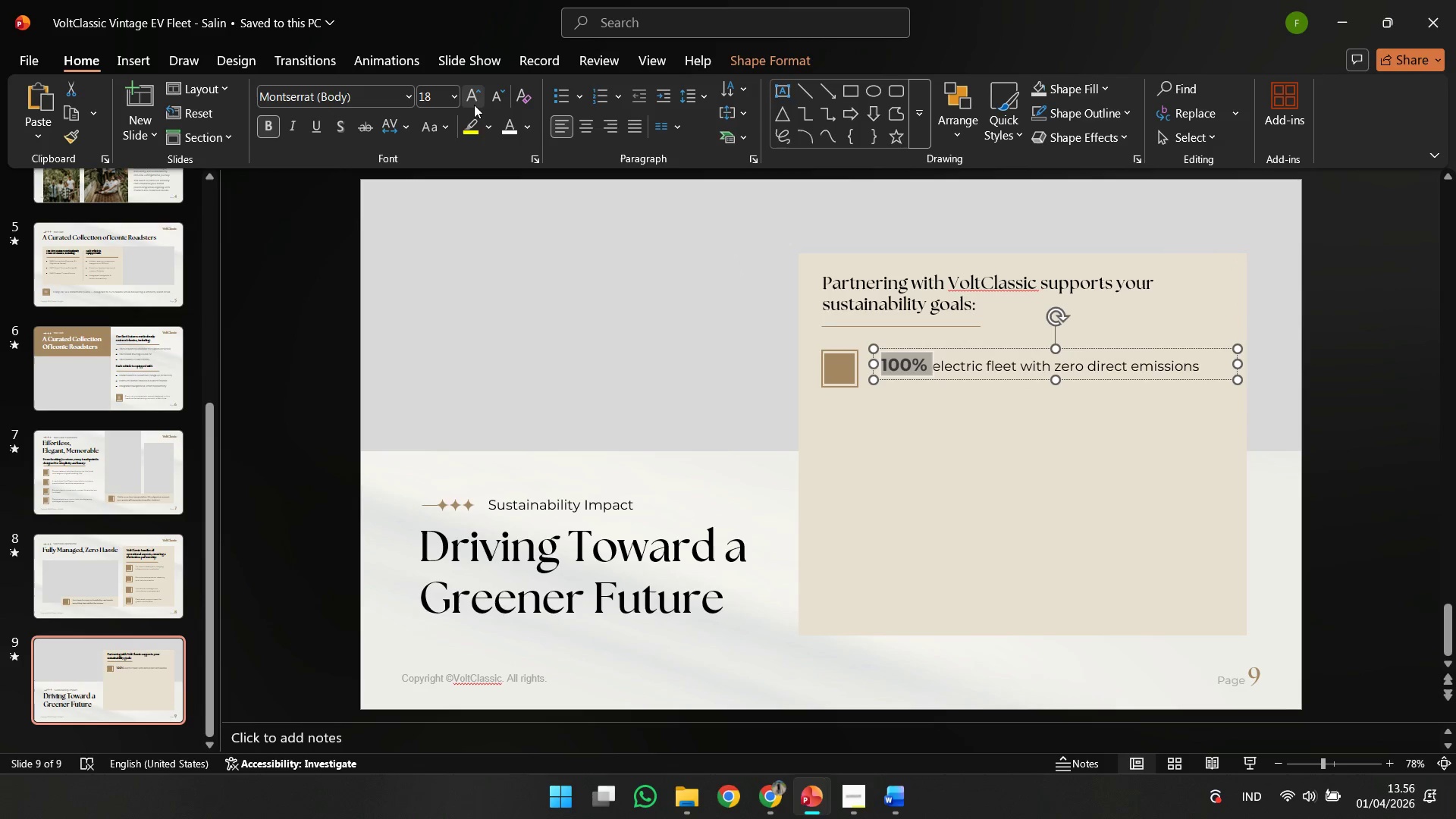 
left_click([474, 105])
 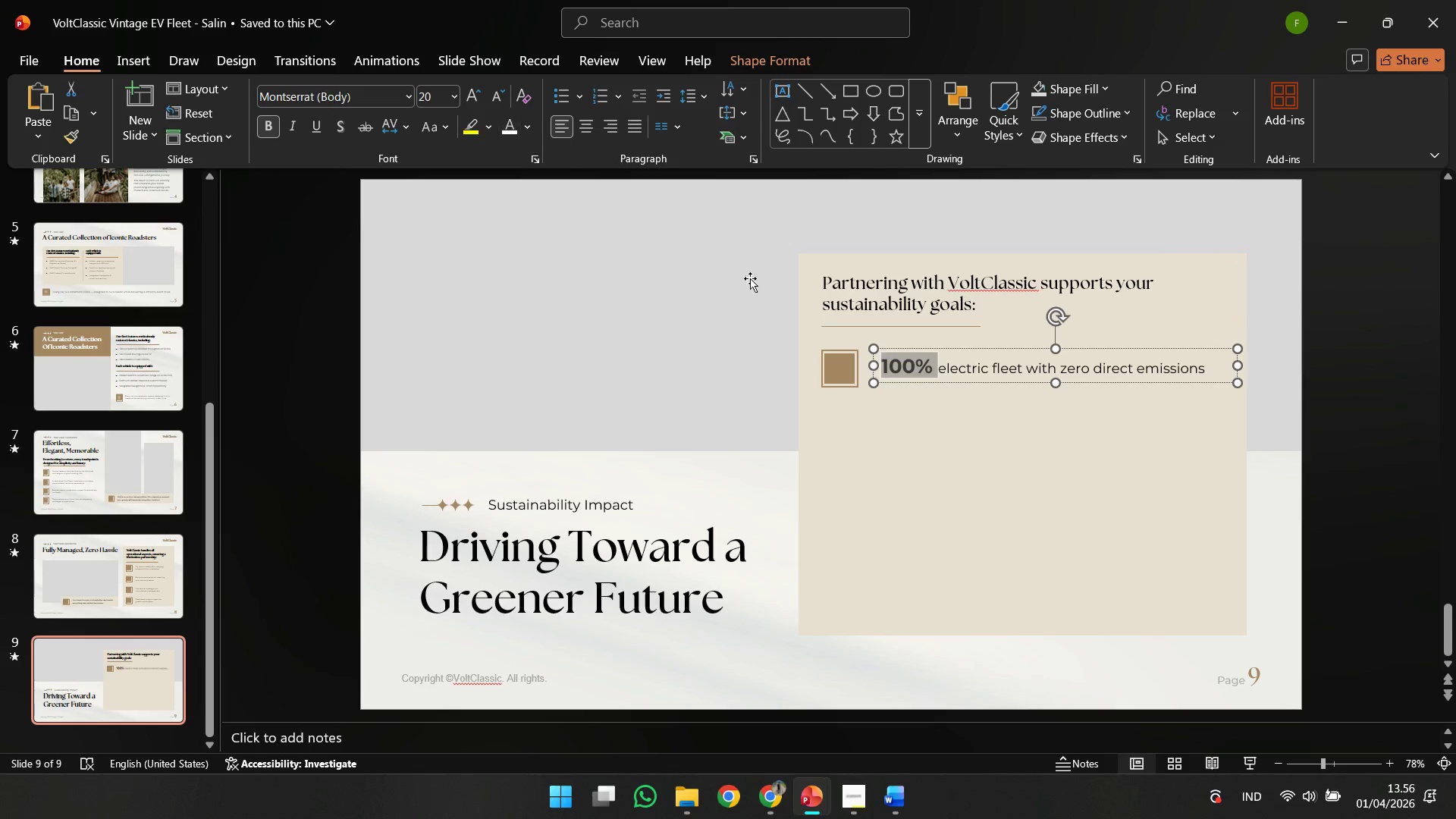 
hold_key(key=ShiftLeft, duration=0.83)
left_click([838, 365])
 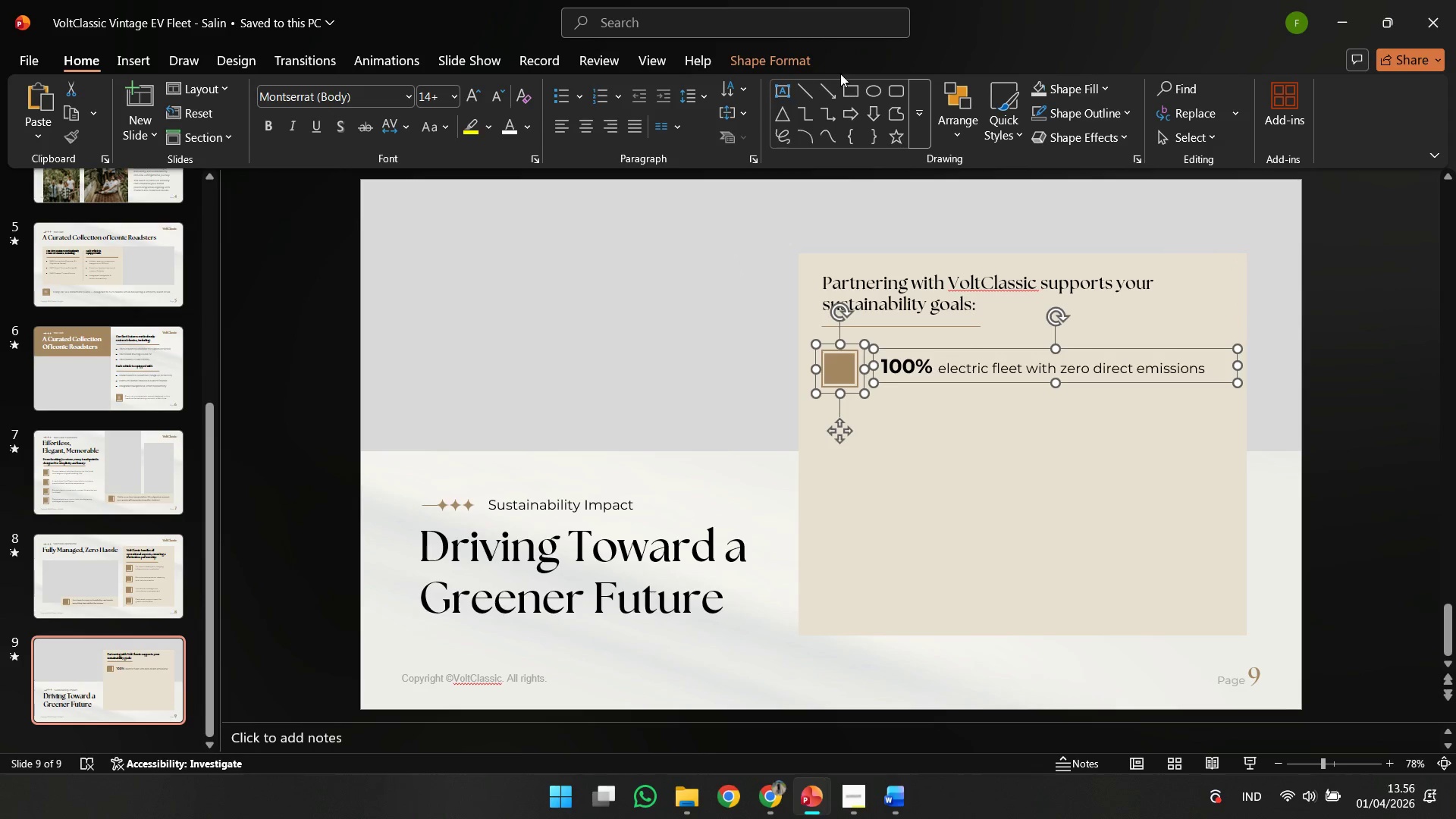 
left_click([808, 67])
 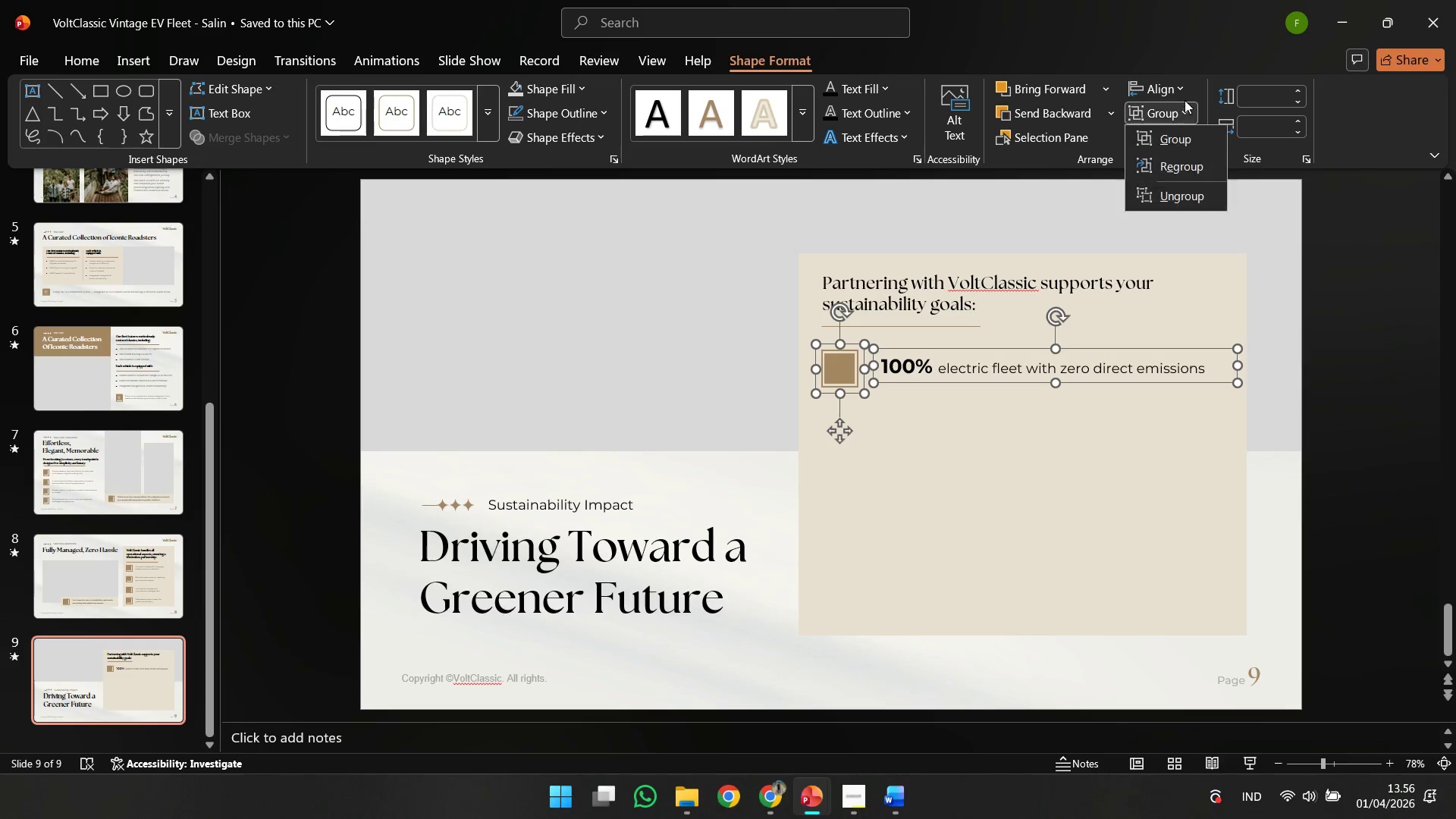 
double_click([1178, 97])
 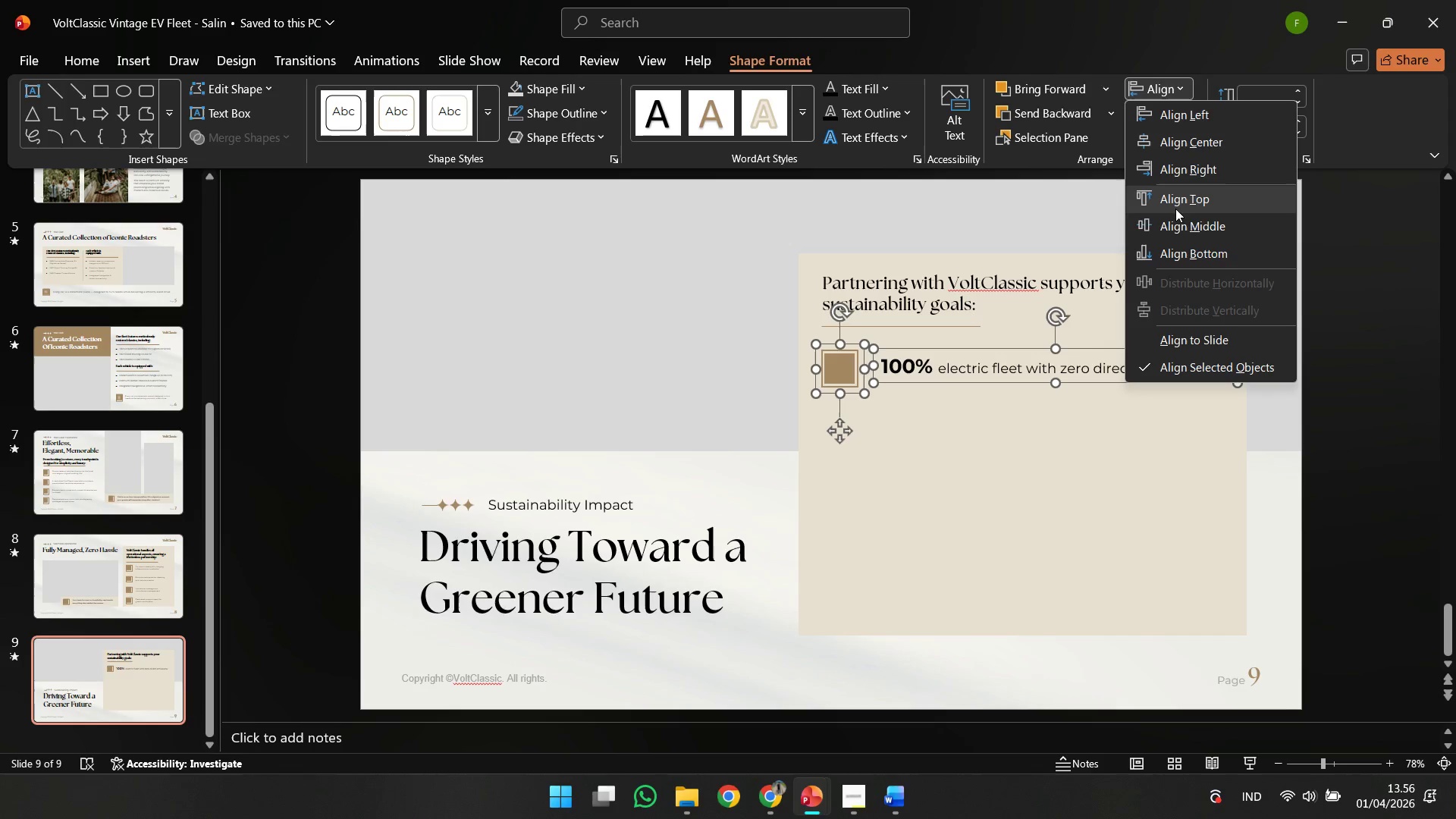 
left_click([1173, 216])
 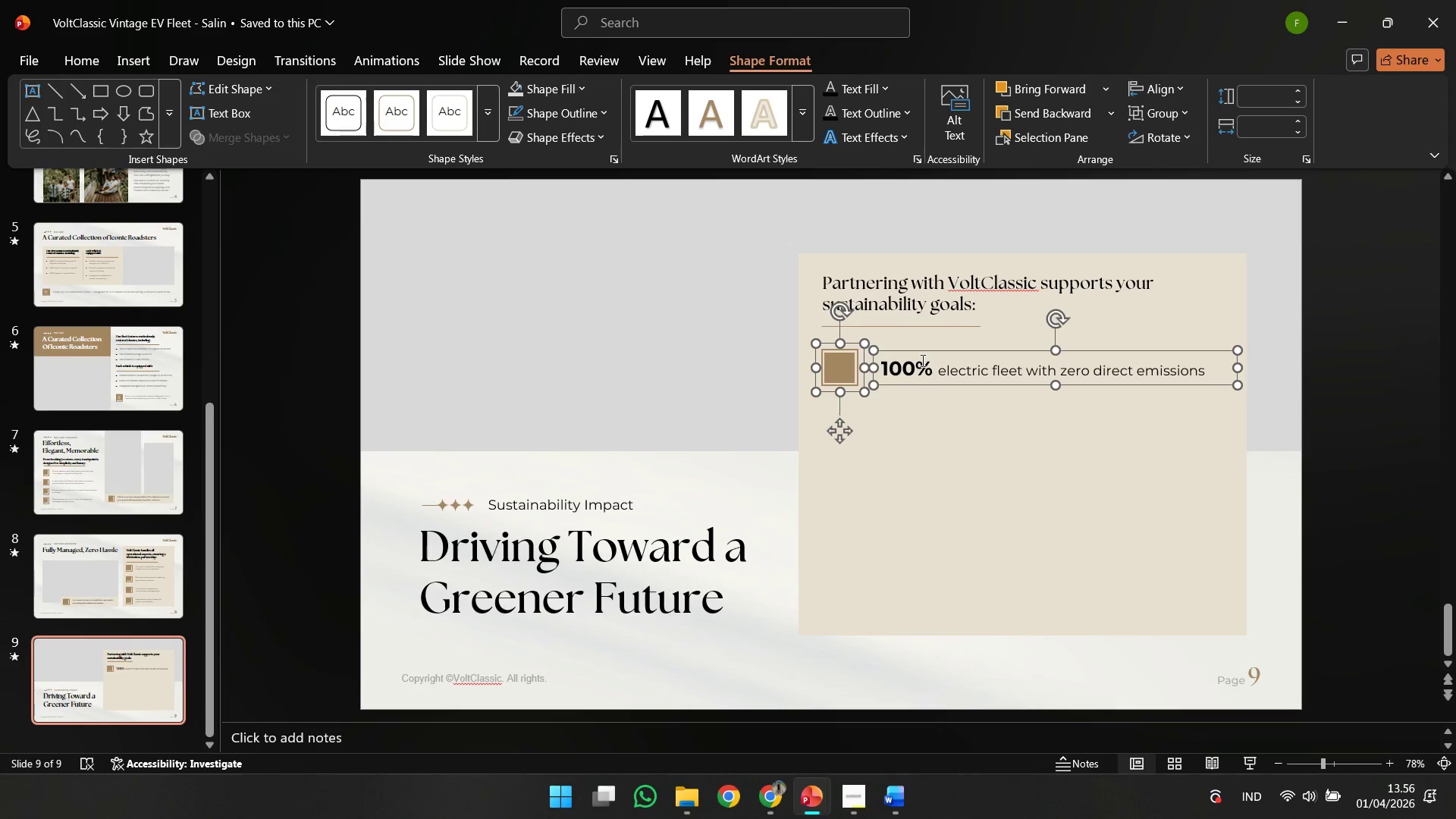 
left_click([921, 360])
 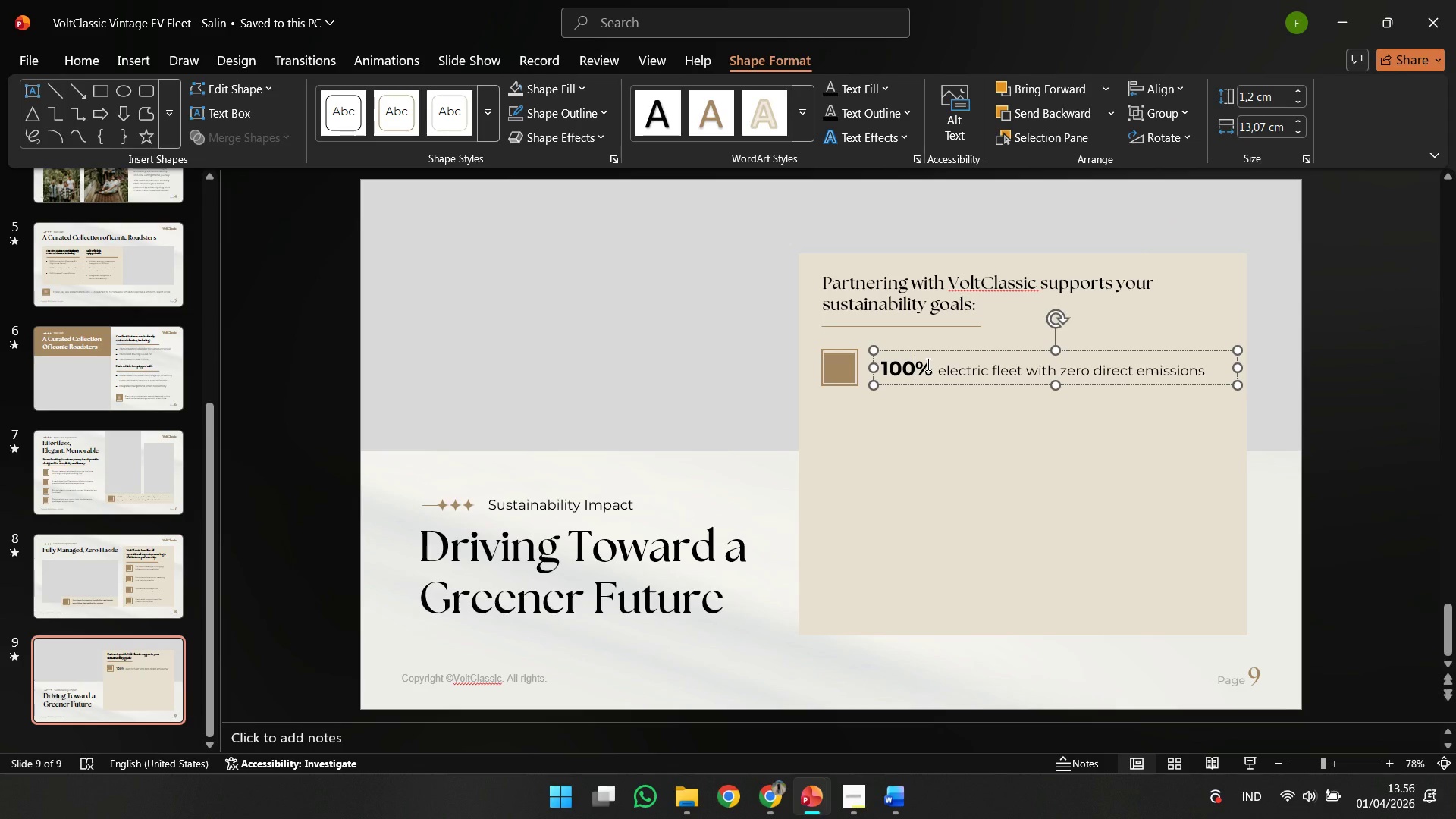 
left_click_drag(start_coordinate=[927, 364], to_coordinate=[863, 364])
 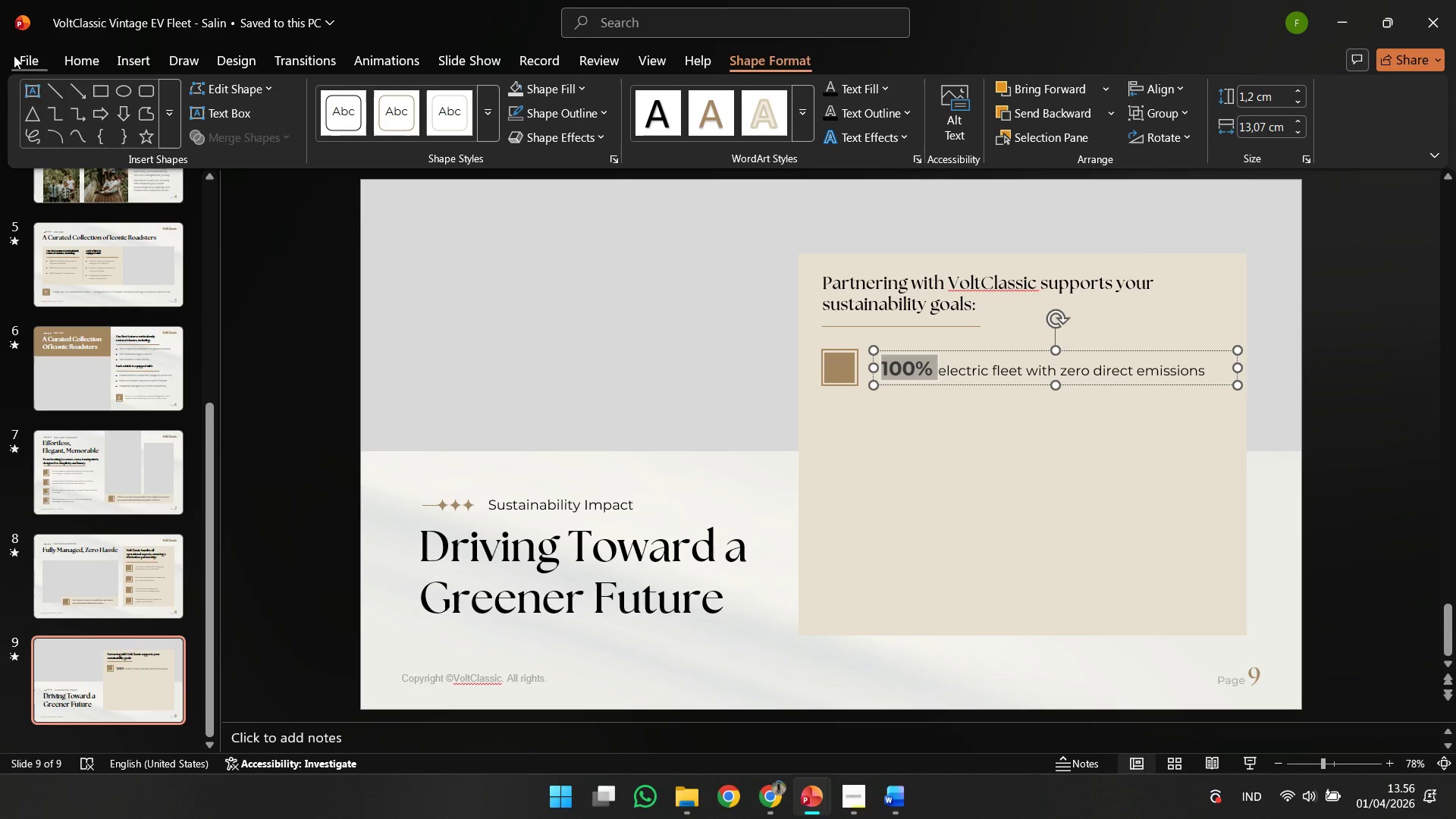 
left_click([66, 59])
 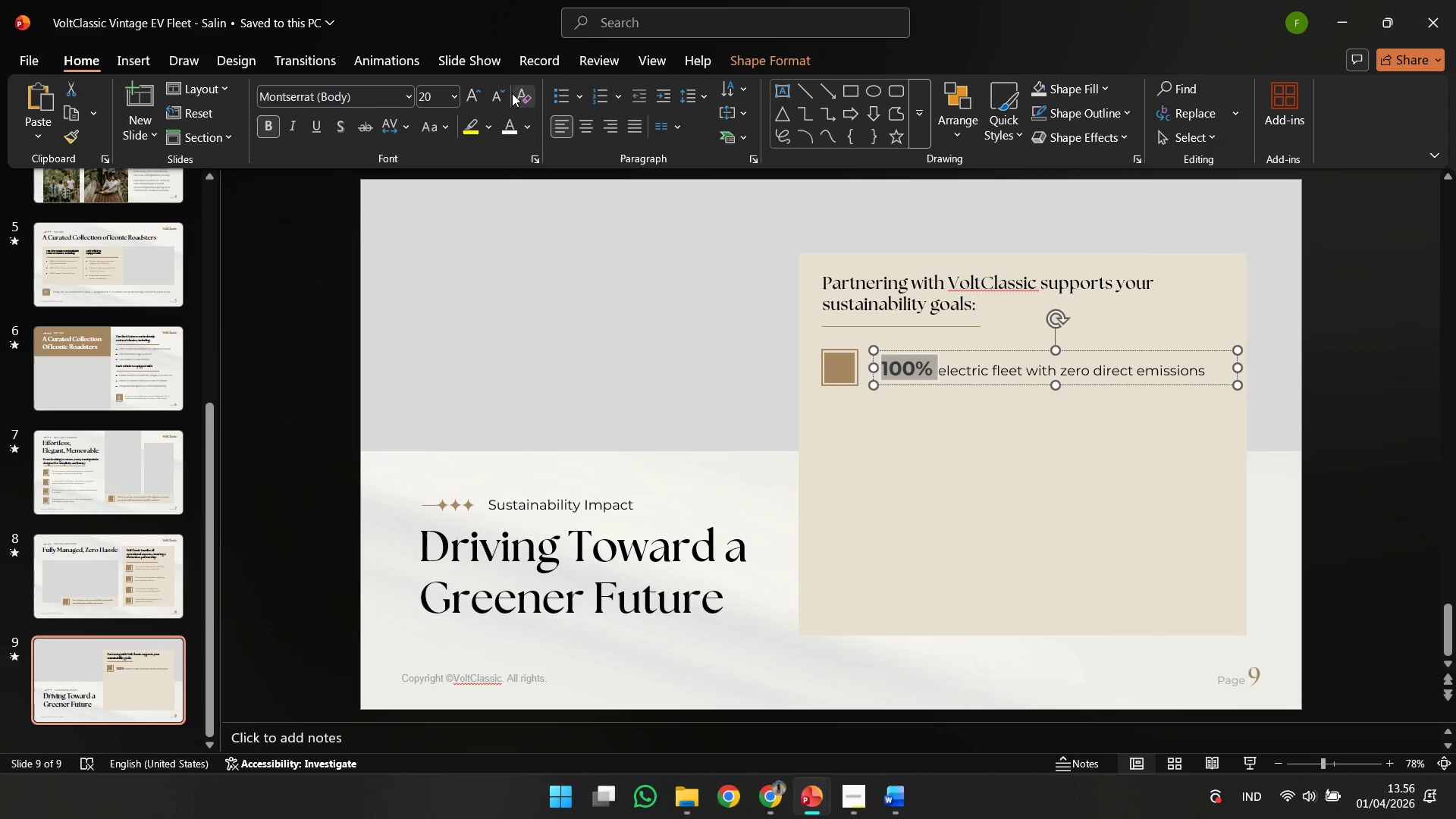 
left_click([500, 95])
 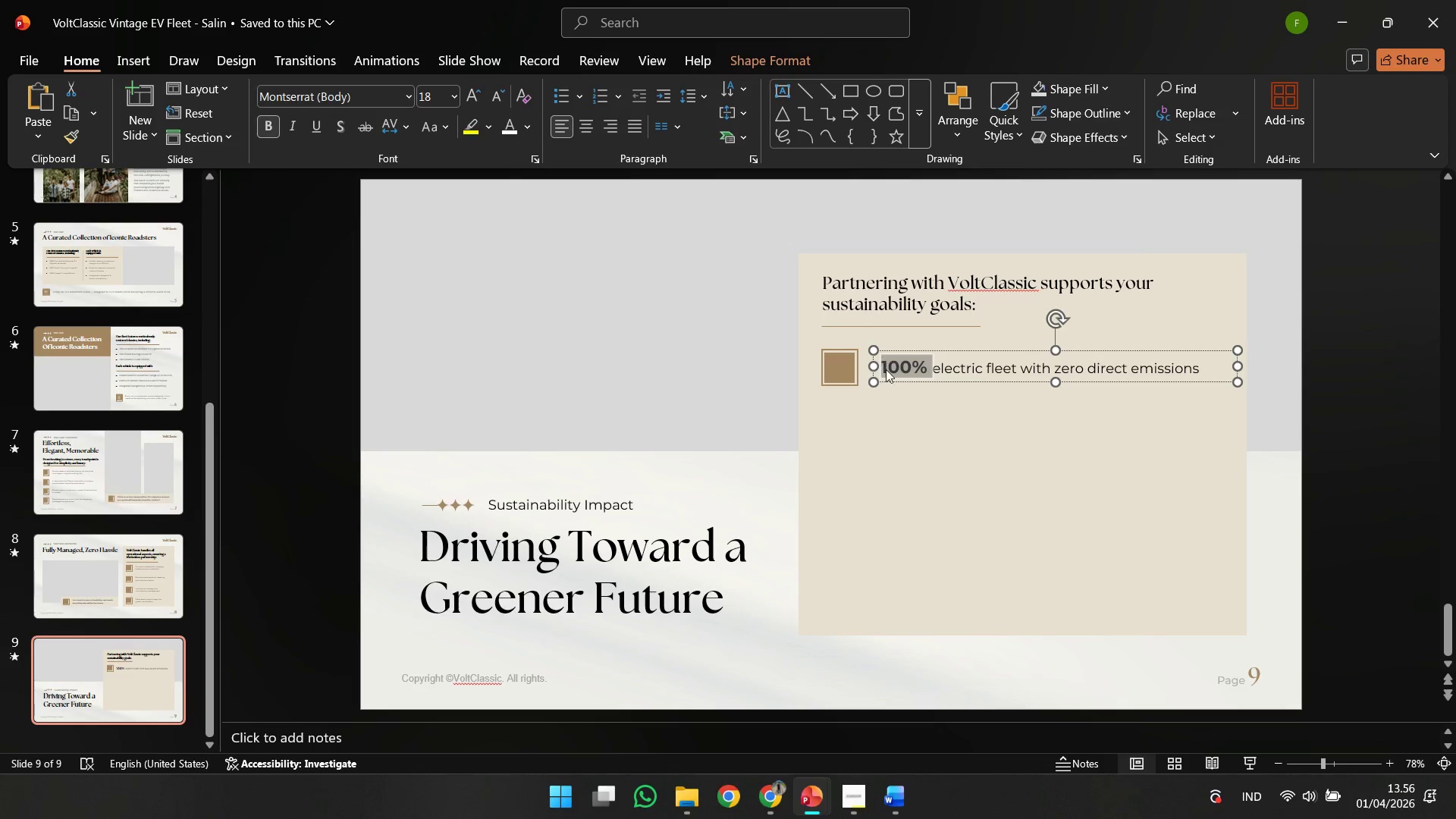 
hold_key(key=ShiftLeft, duration=0.83)
left_click([846, 373])
 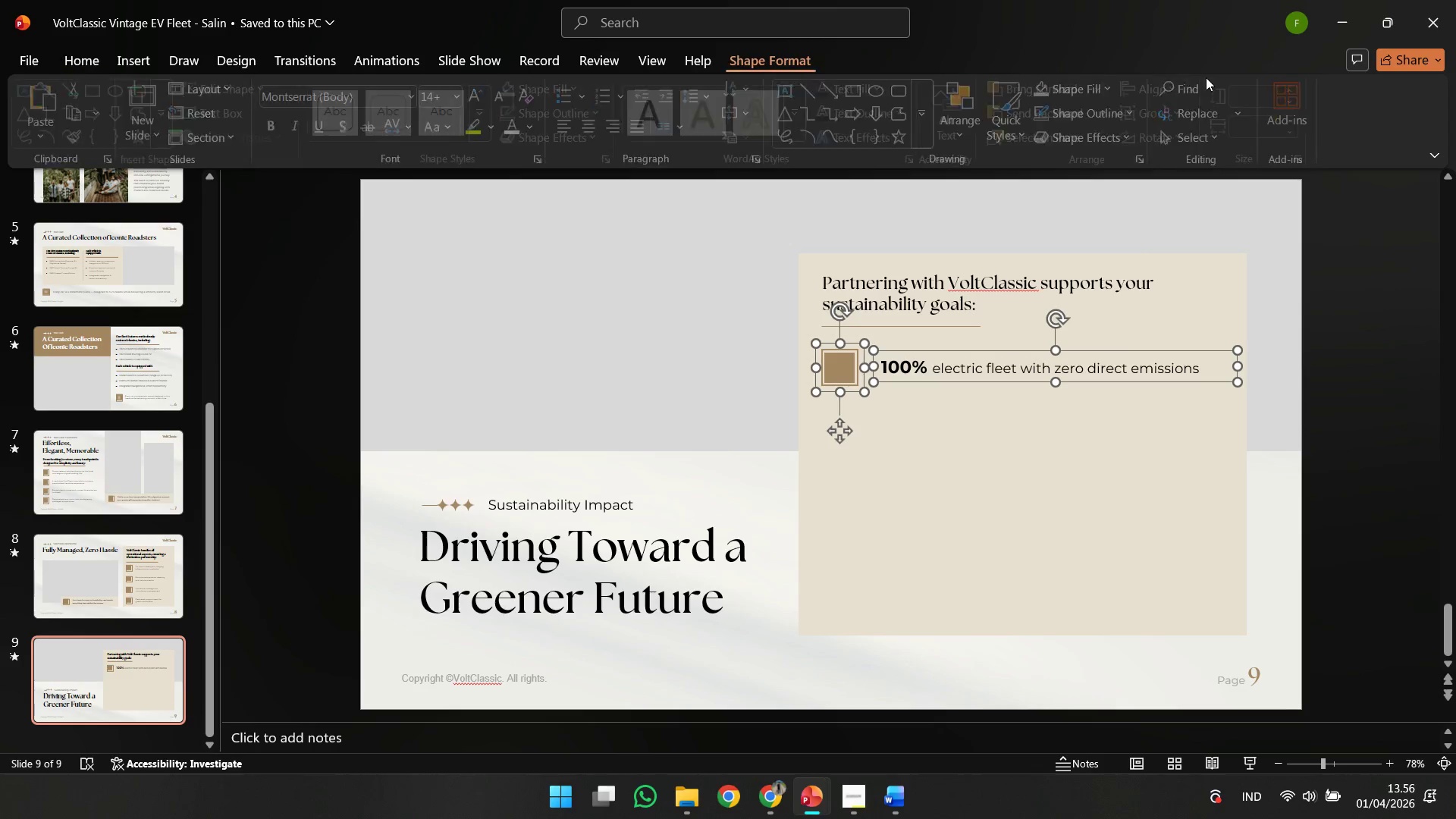 
left_click([1175, 89])
 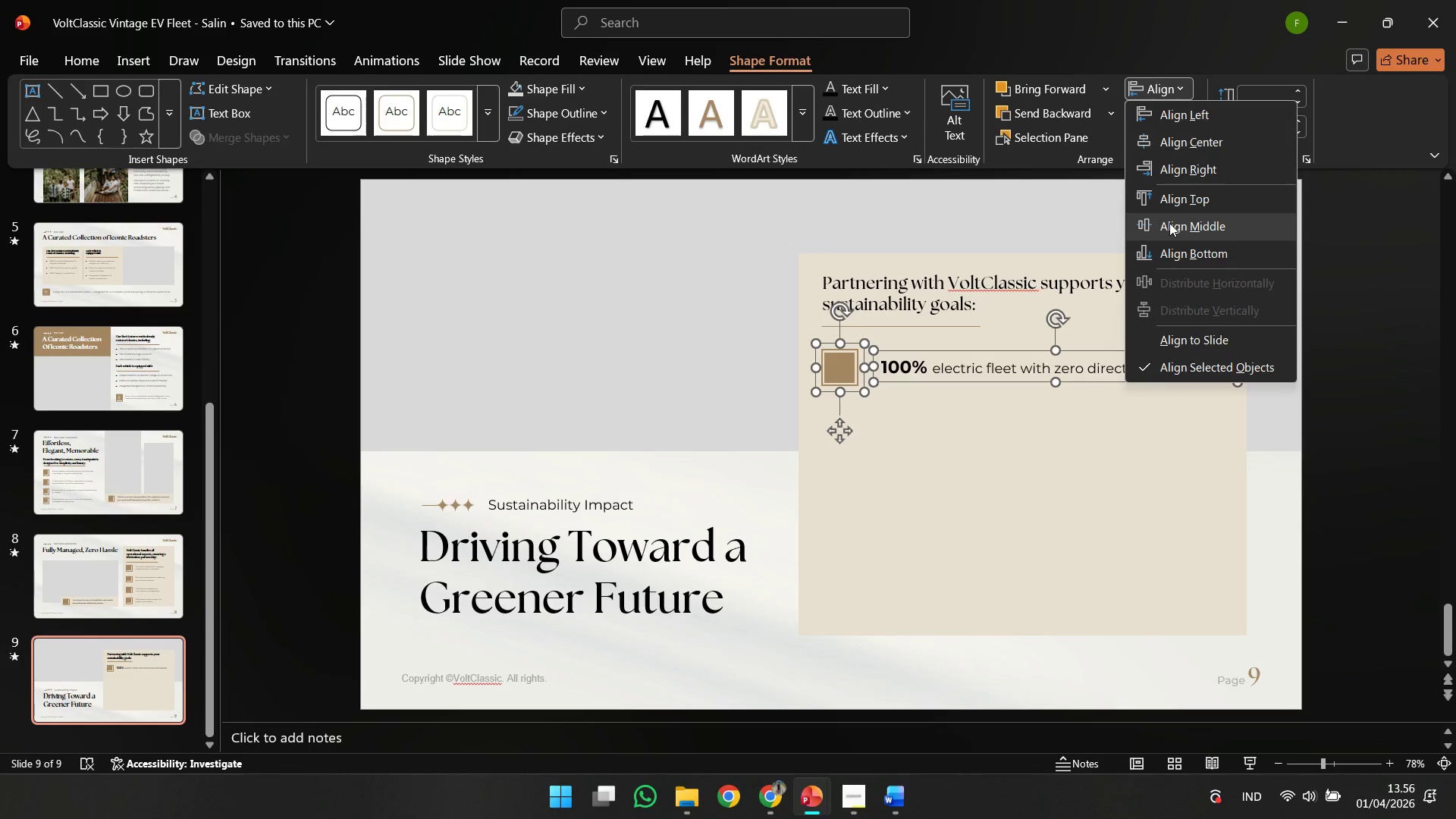 
left_click([1169, 224])
 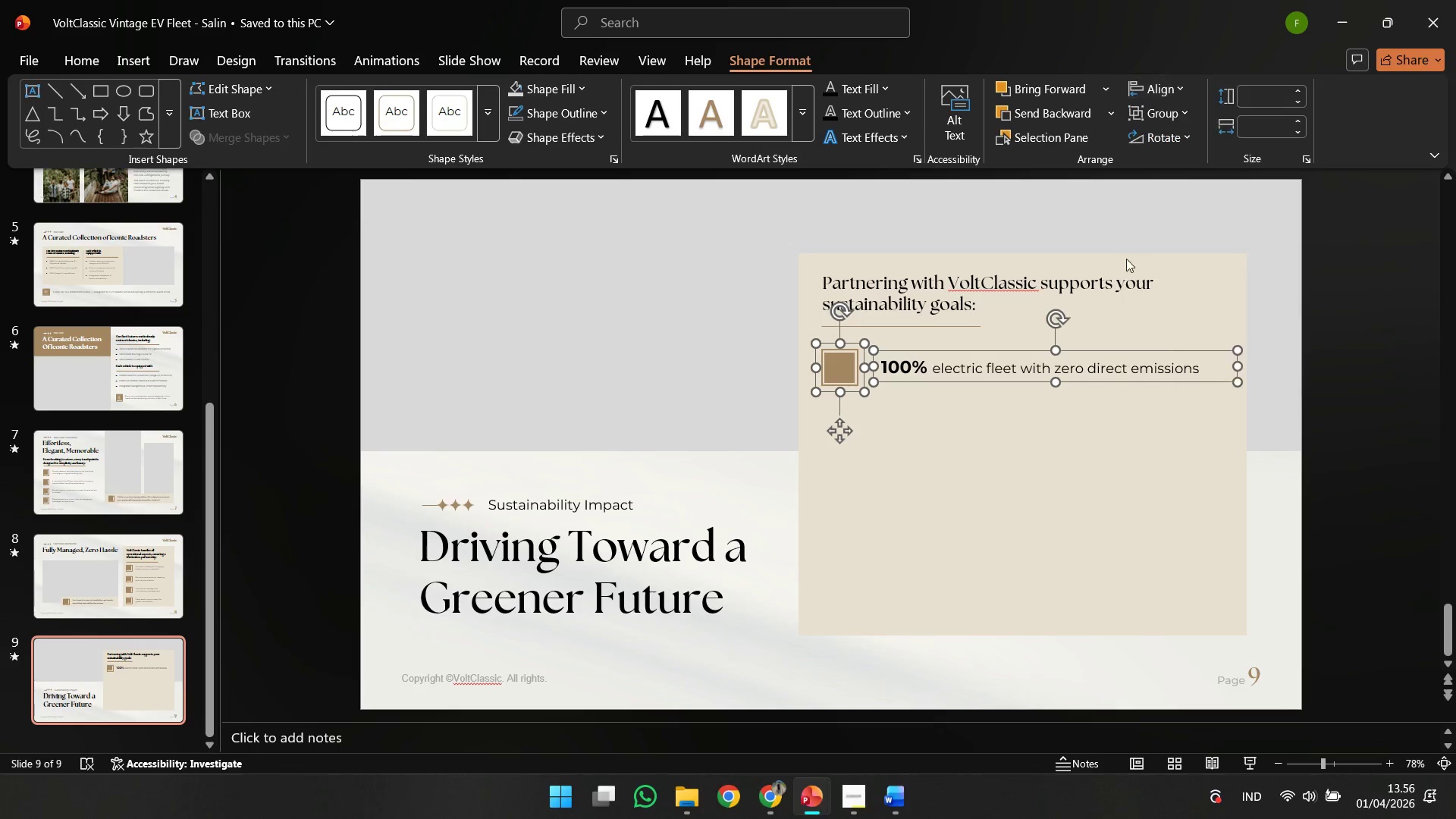 
key(Control+G)
 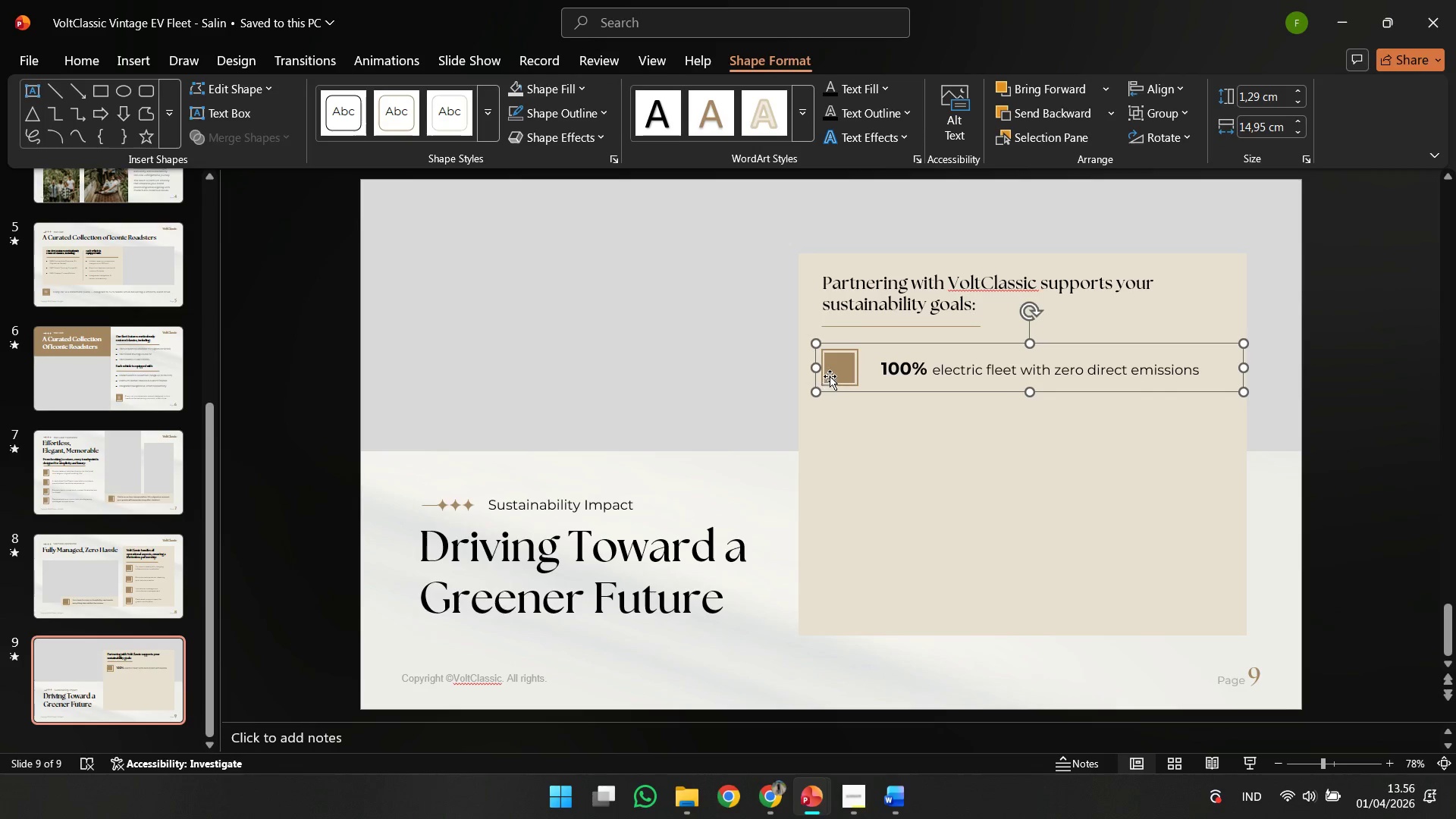 
hold_key(key=ControlLeft, duration=1.17)
left_click_drag(start_coordinate=[833, 367], to_coordinate=[835, 415])
 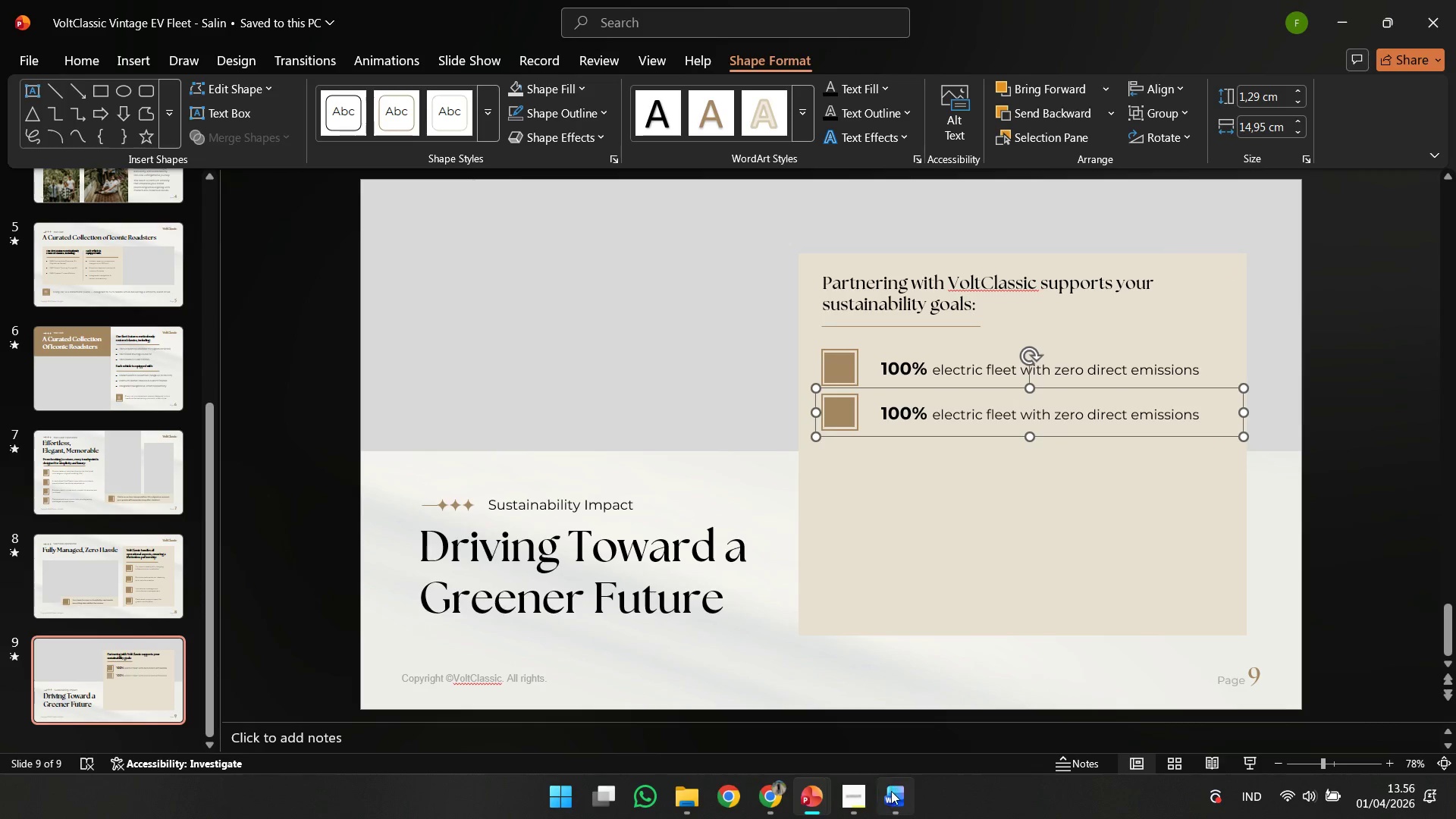 
hold_key(key=ShiftLeft, duration=0.92)
 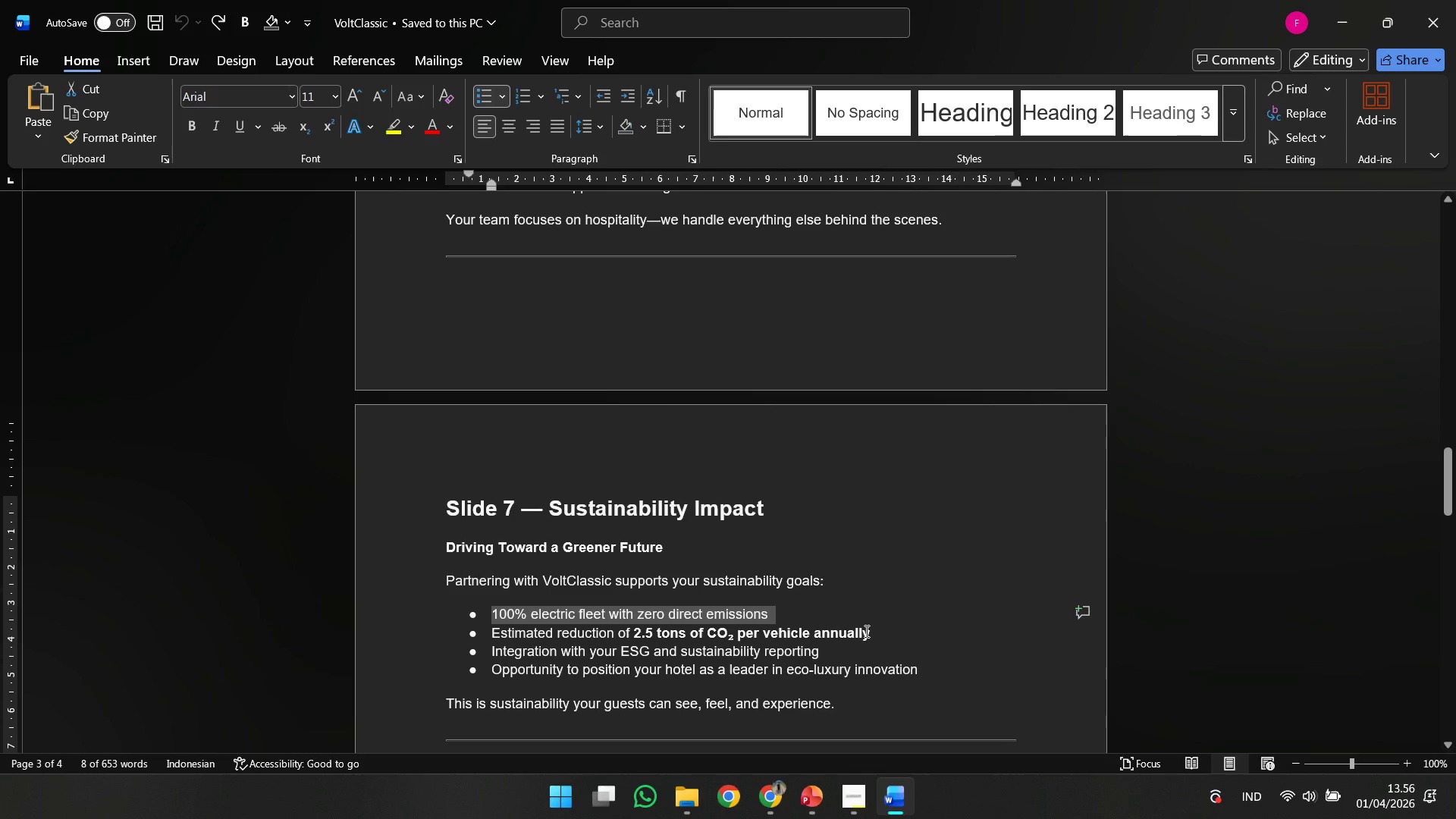 
left_click_drag(start_coordinate=[873, 632], to_coordinate=[482, 639])
 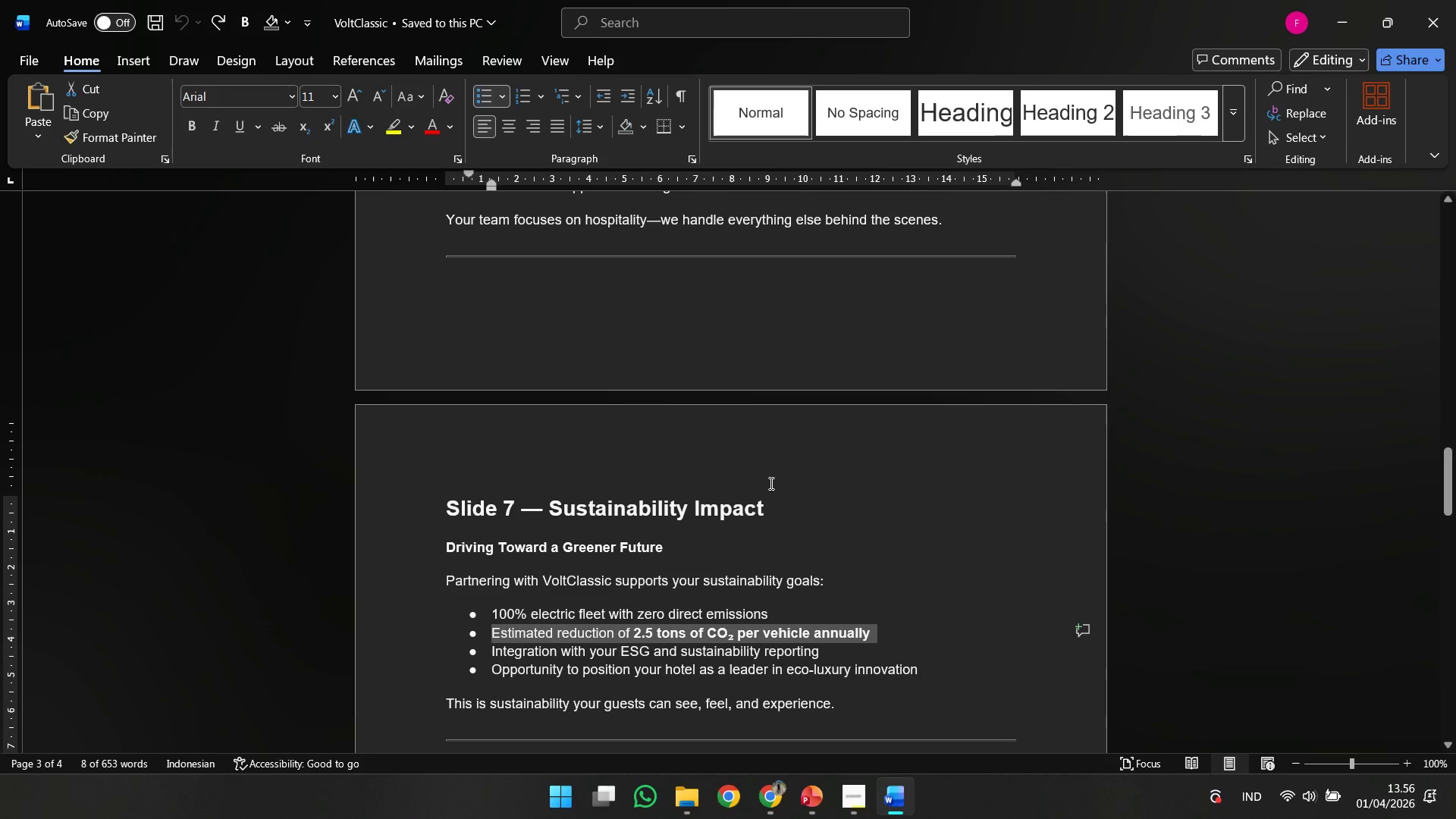 
key(Control+C)
 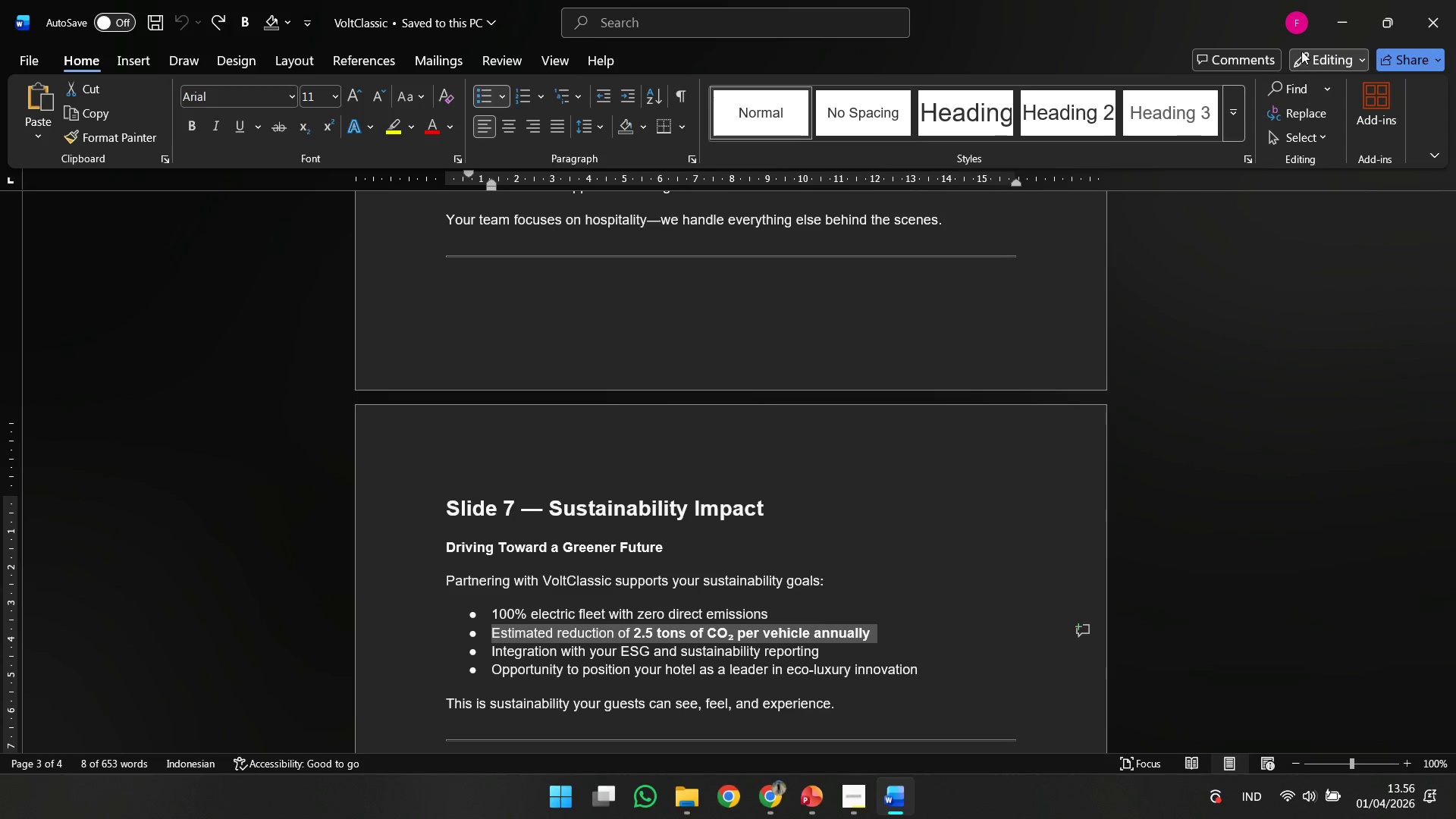 
key(Control+C)
 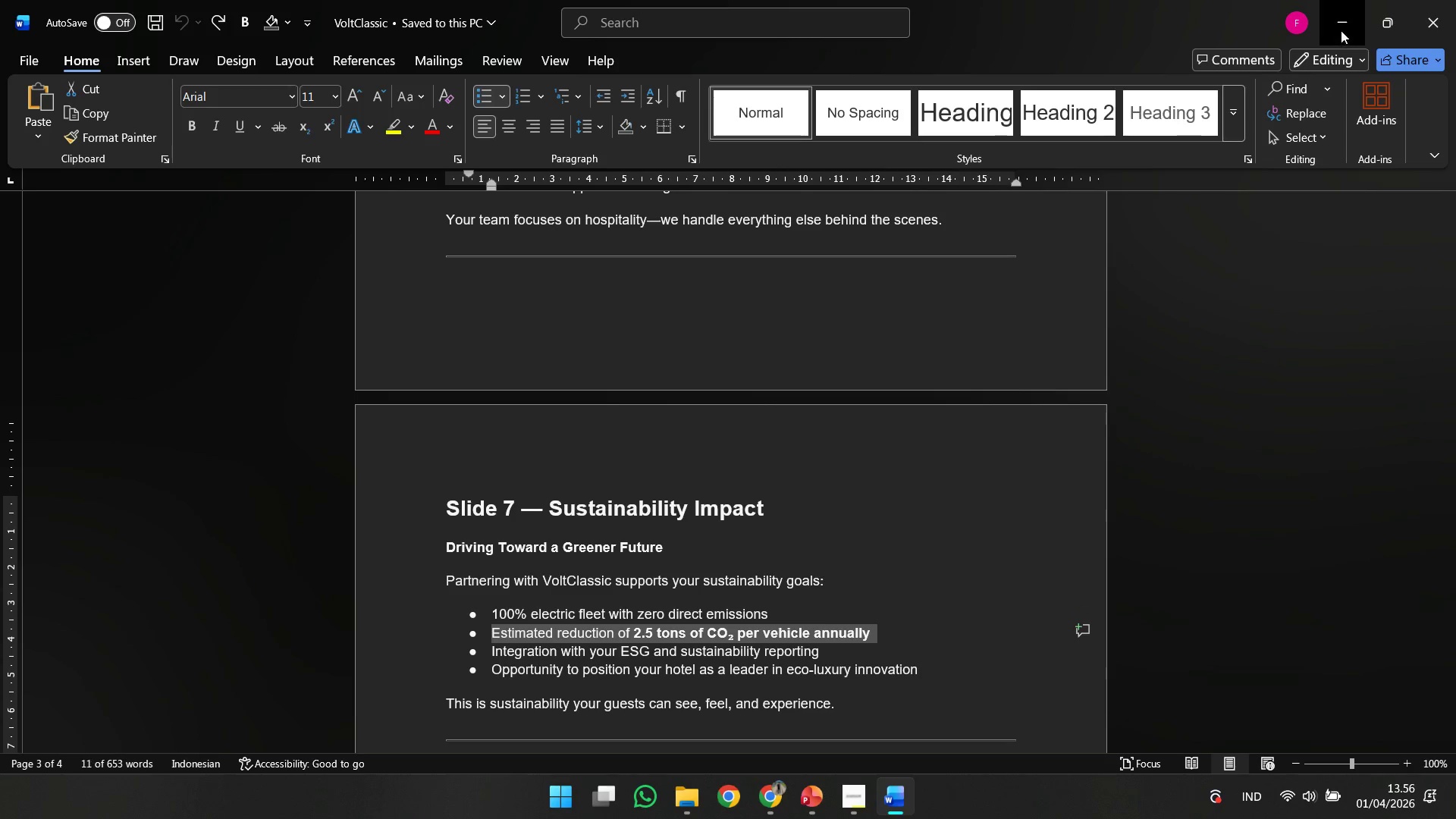 
left_click([1341, 30])
 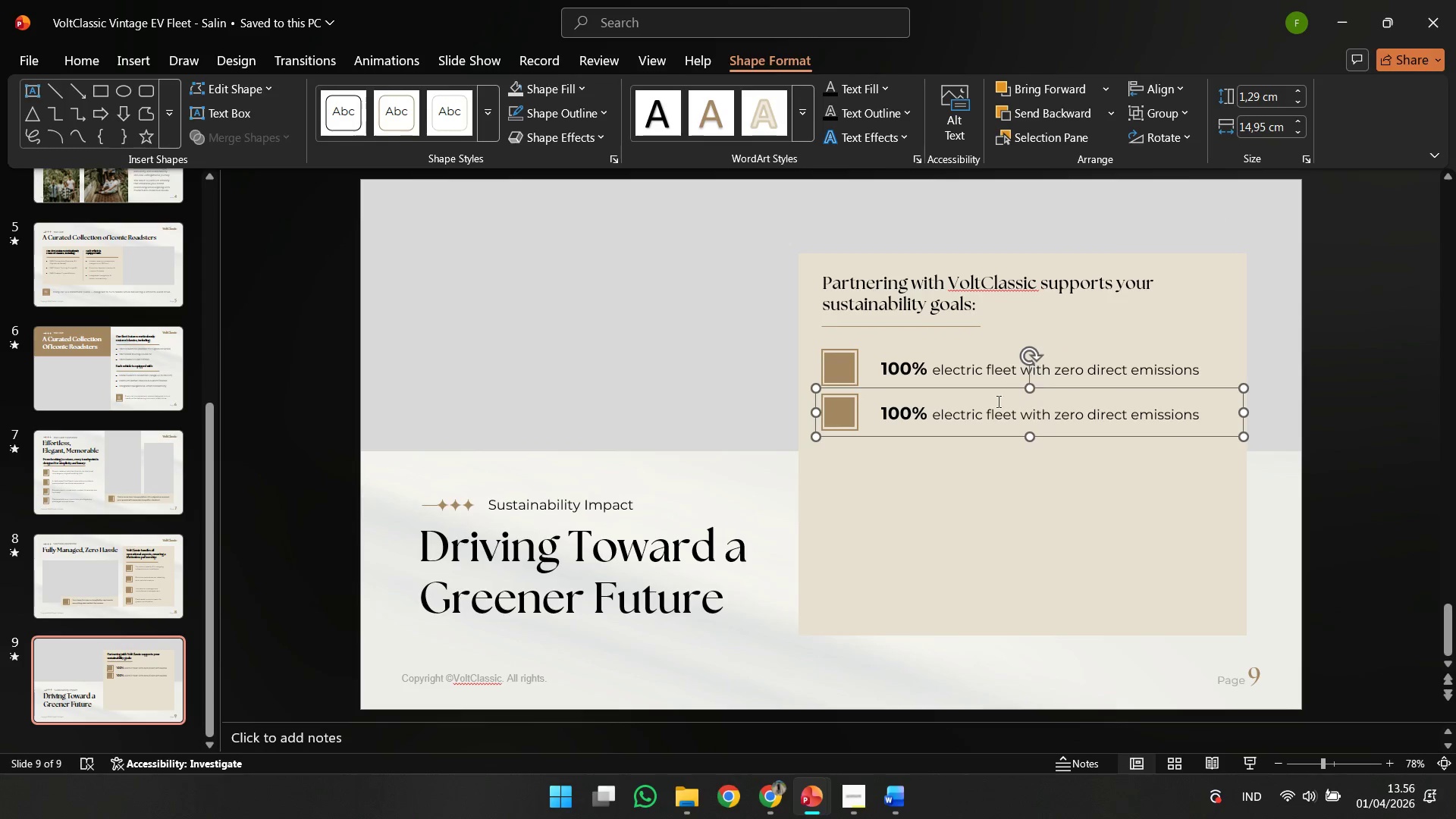 
left_click([989, 408])
 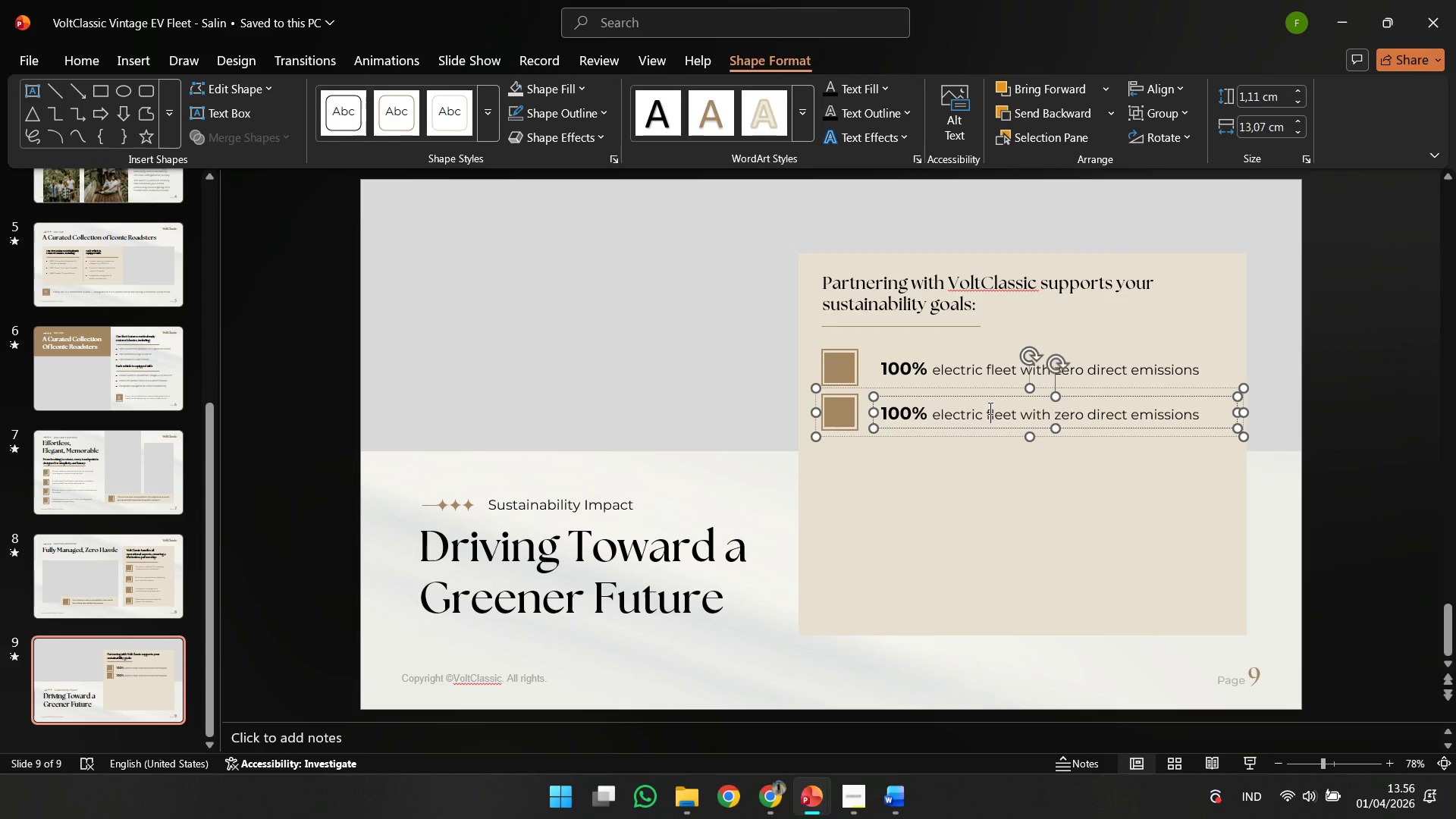 
key(Control+ControlLeft)
 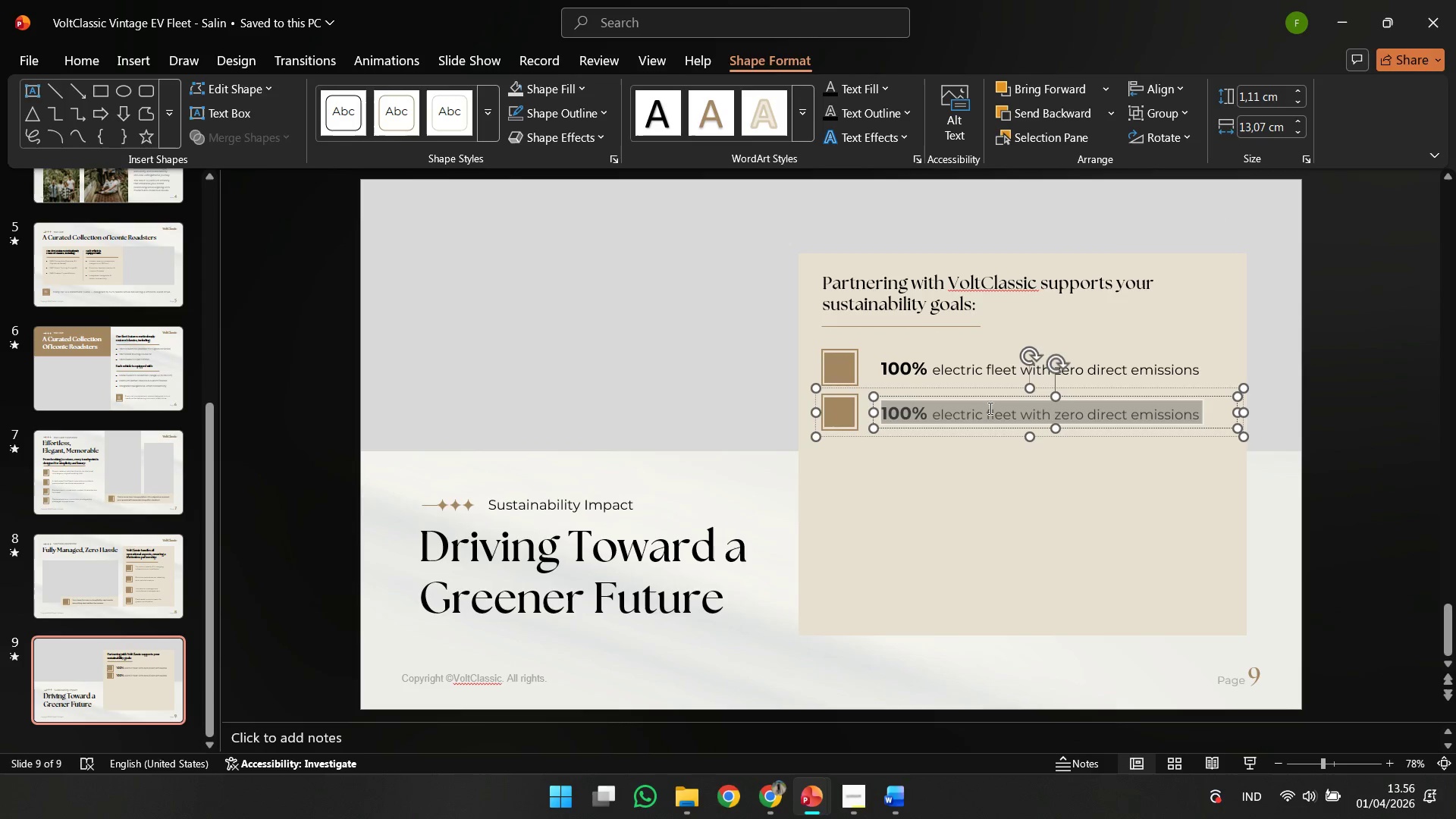 
key(Control+A)
 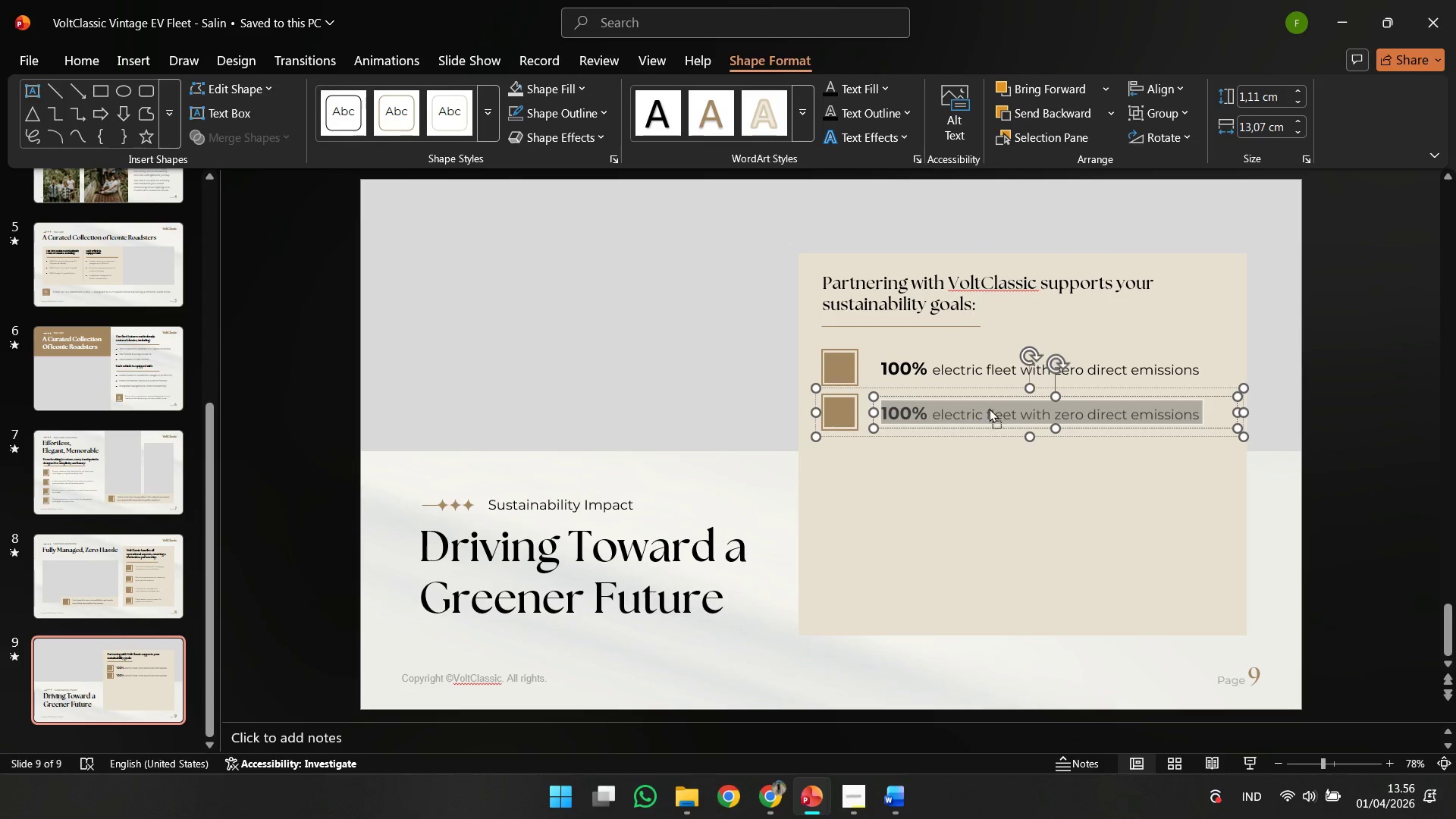 
right_click([989, 408])
 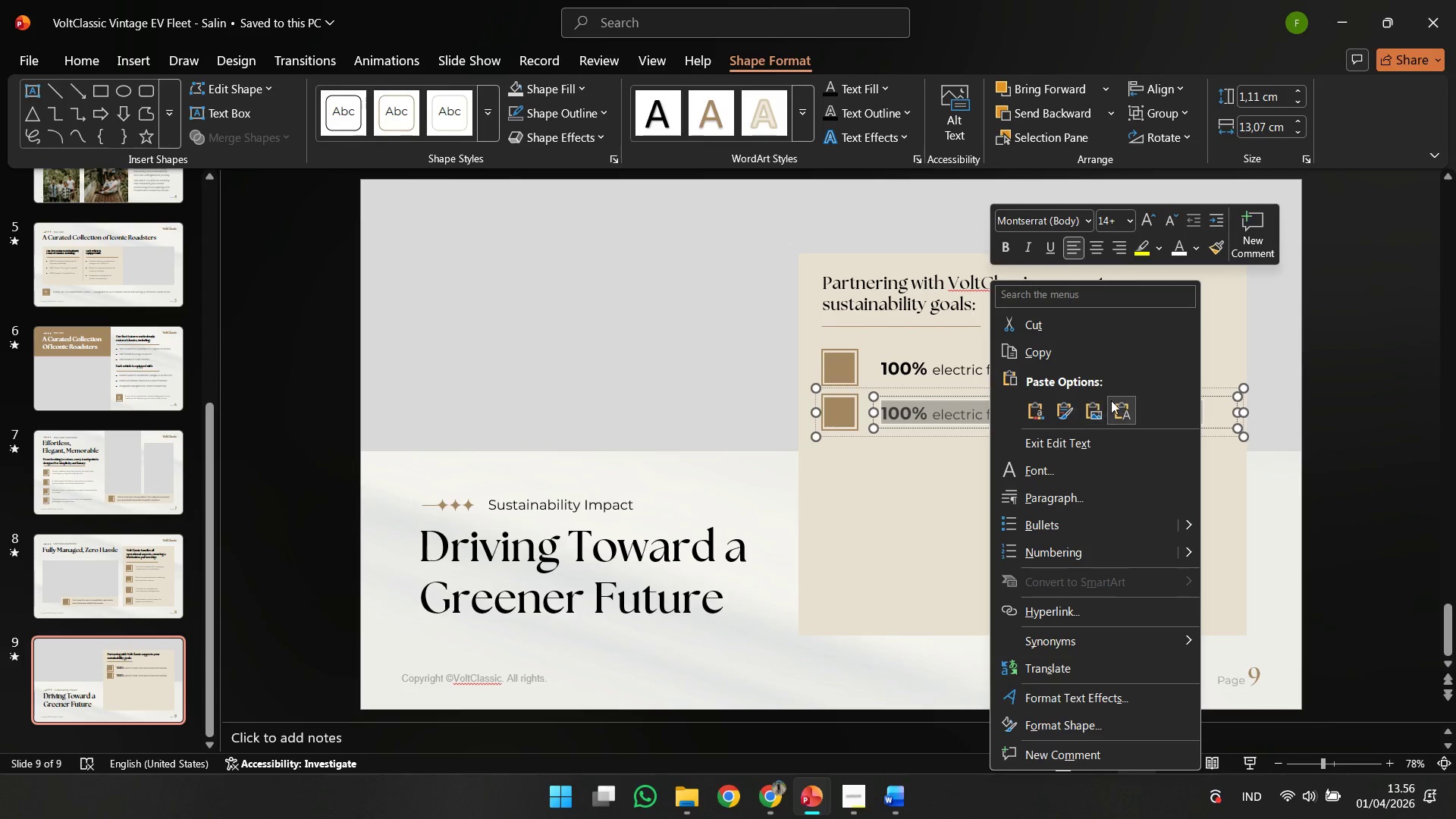 
left_click([1114, 402])
 